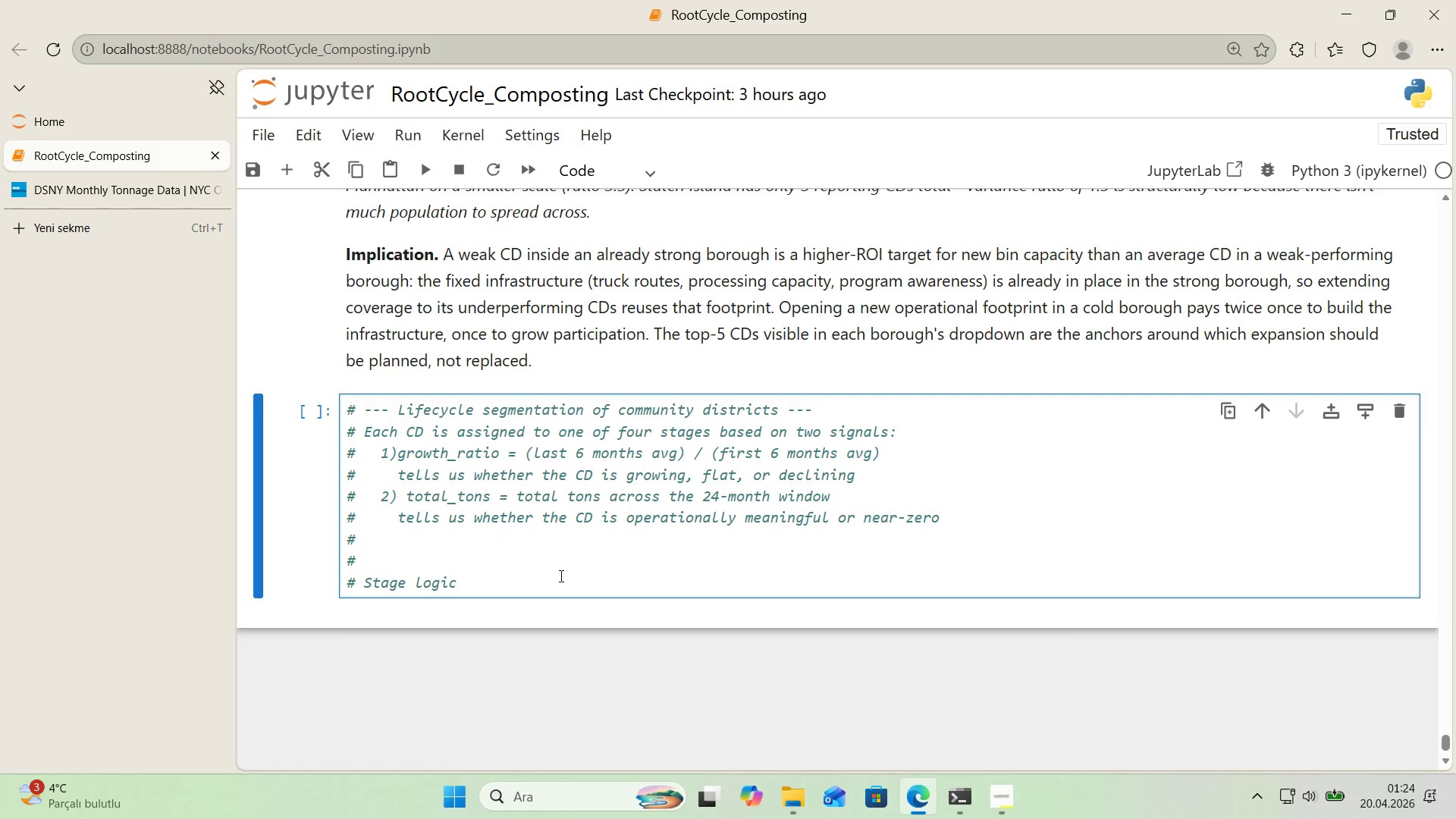 
key(Enter)
 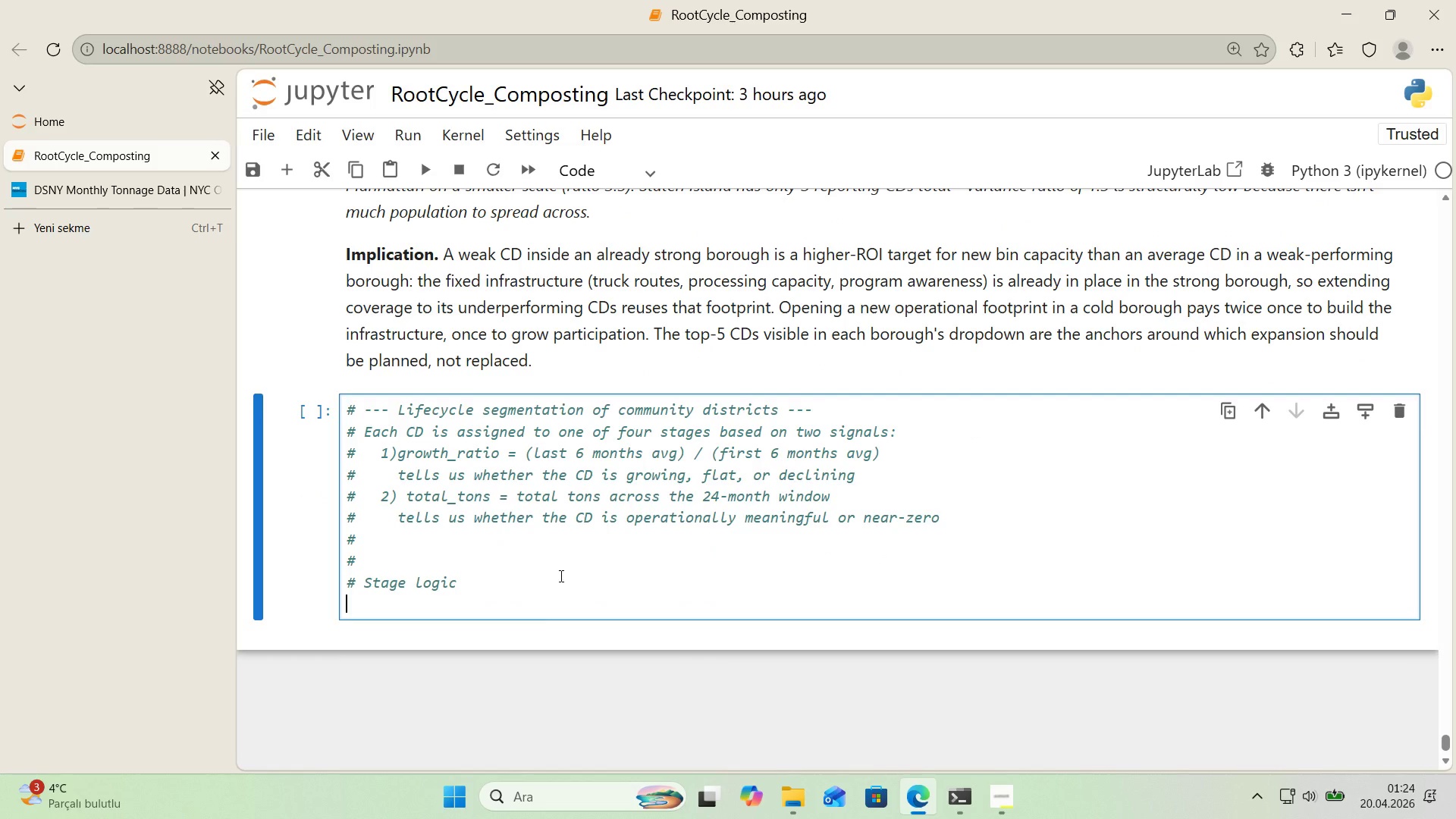 
key(Alt+Control+AltRight)
 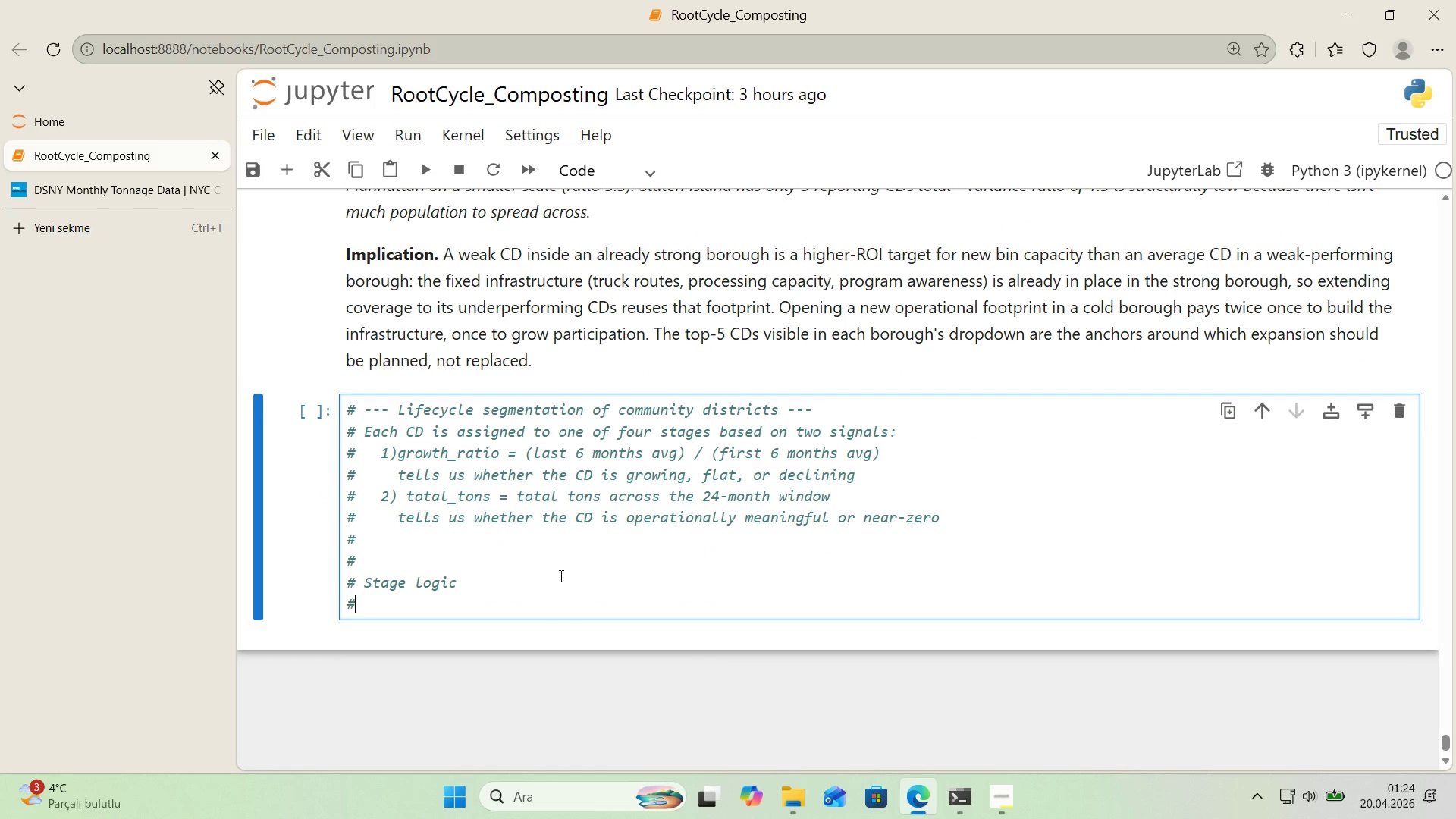 
key(Control+ControlLeft)
 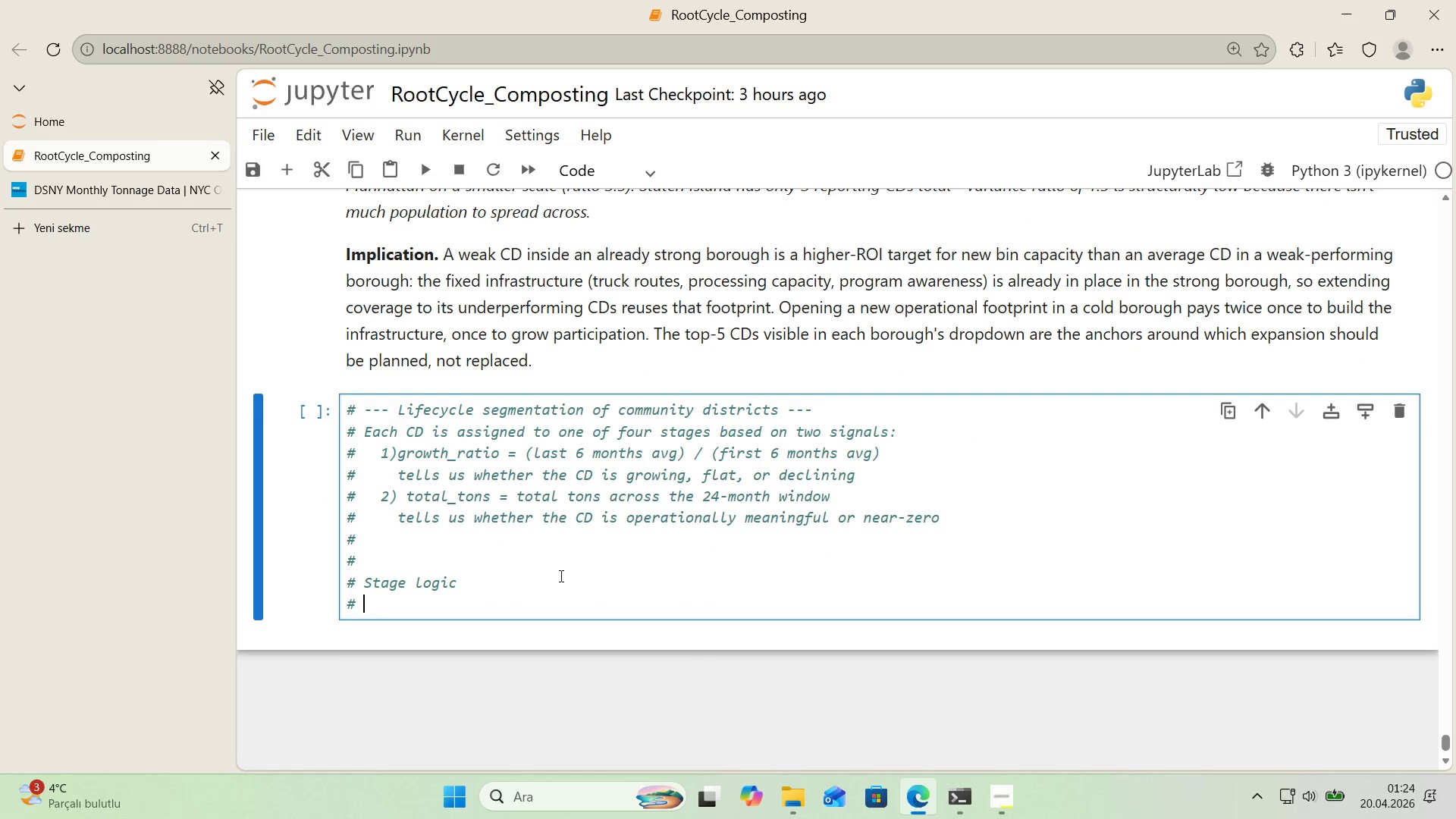 
key(Alt+Control+3)
 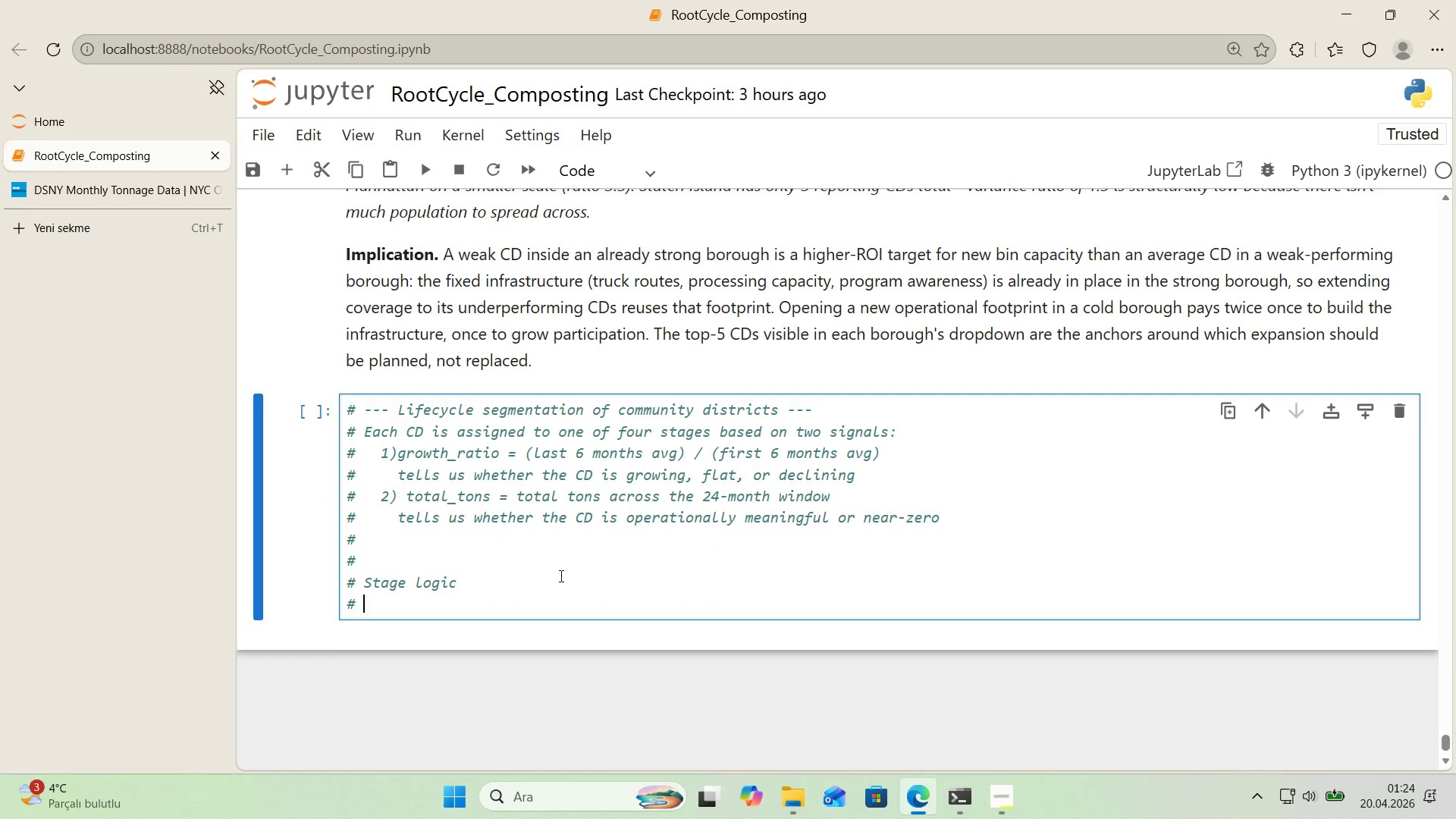 
type(   - Not Yet Enrolled > total_tons [Break] 100 *()
 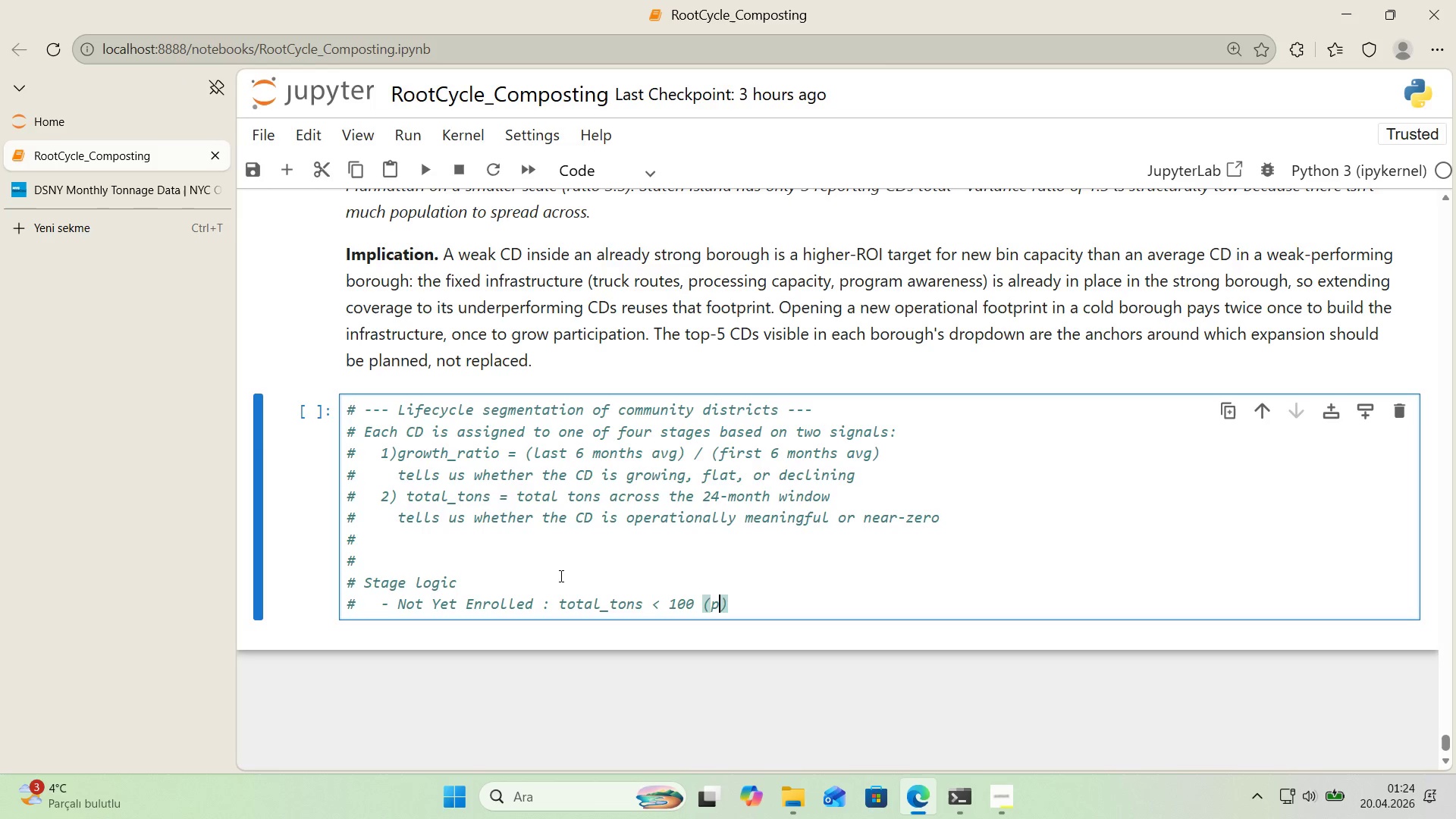 
 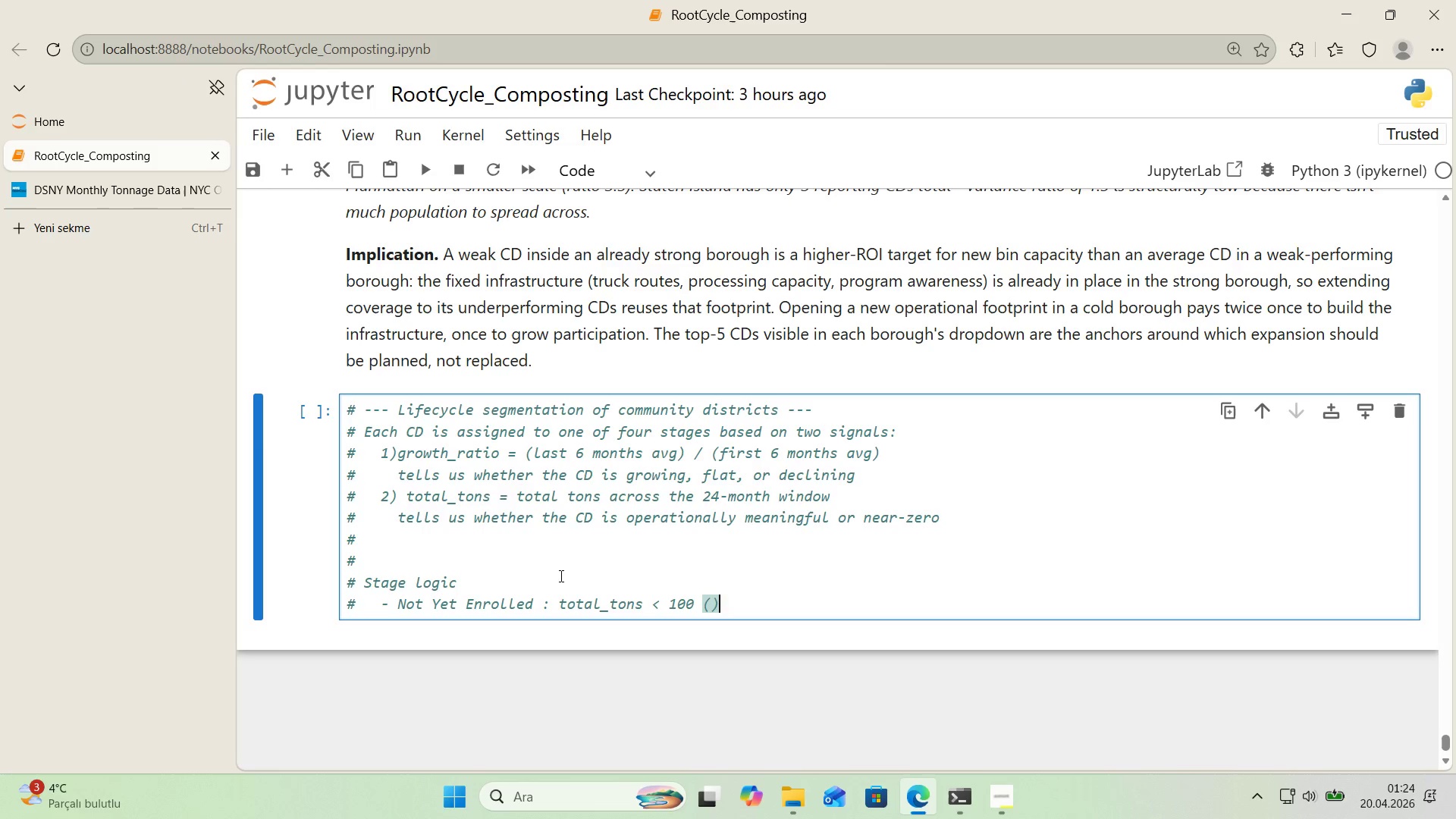 
key(ArrowLeft)
 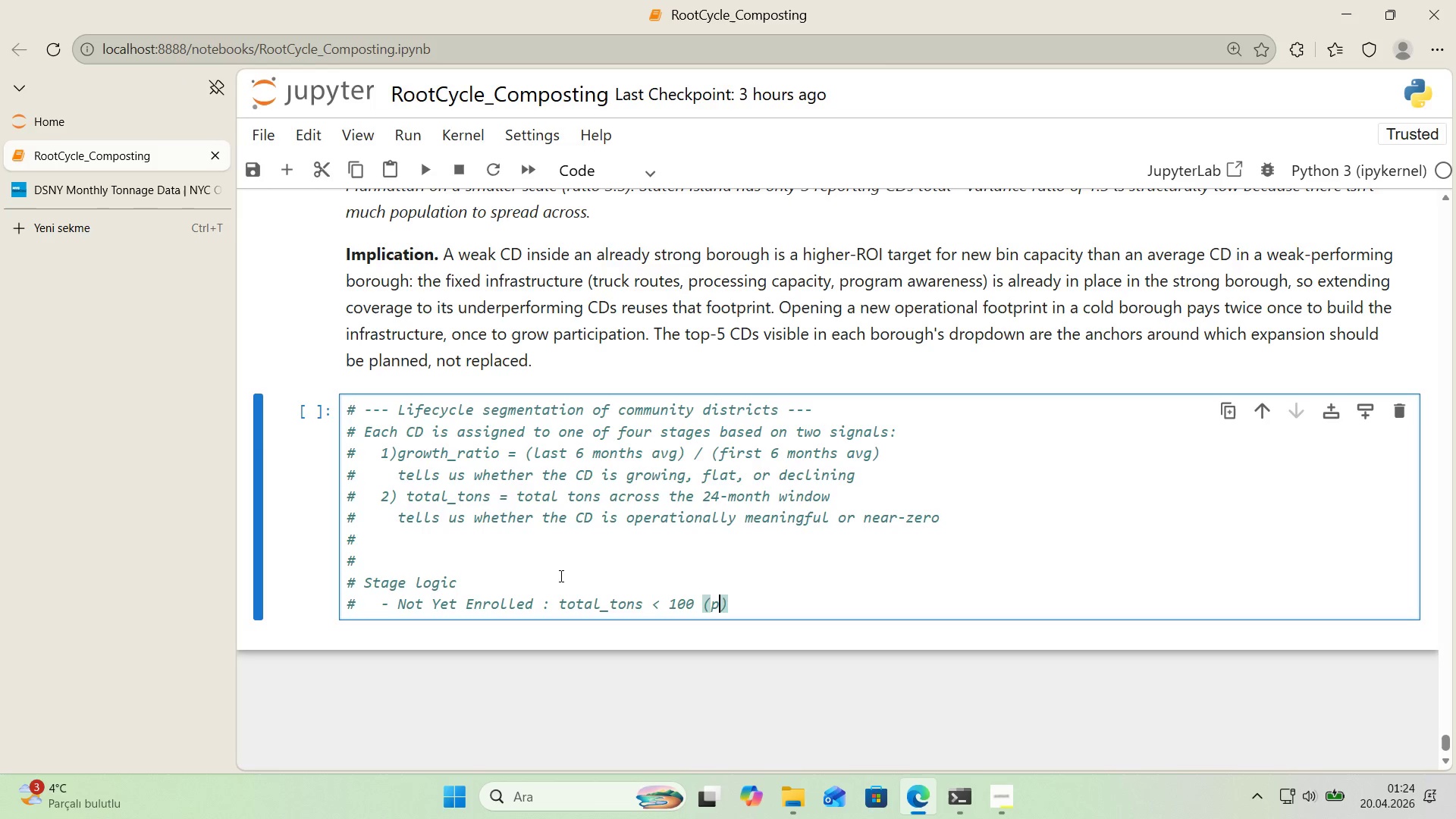 
type(program effec')
key(Backspace)
type(t'vely absent)
 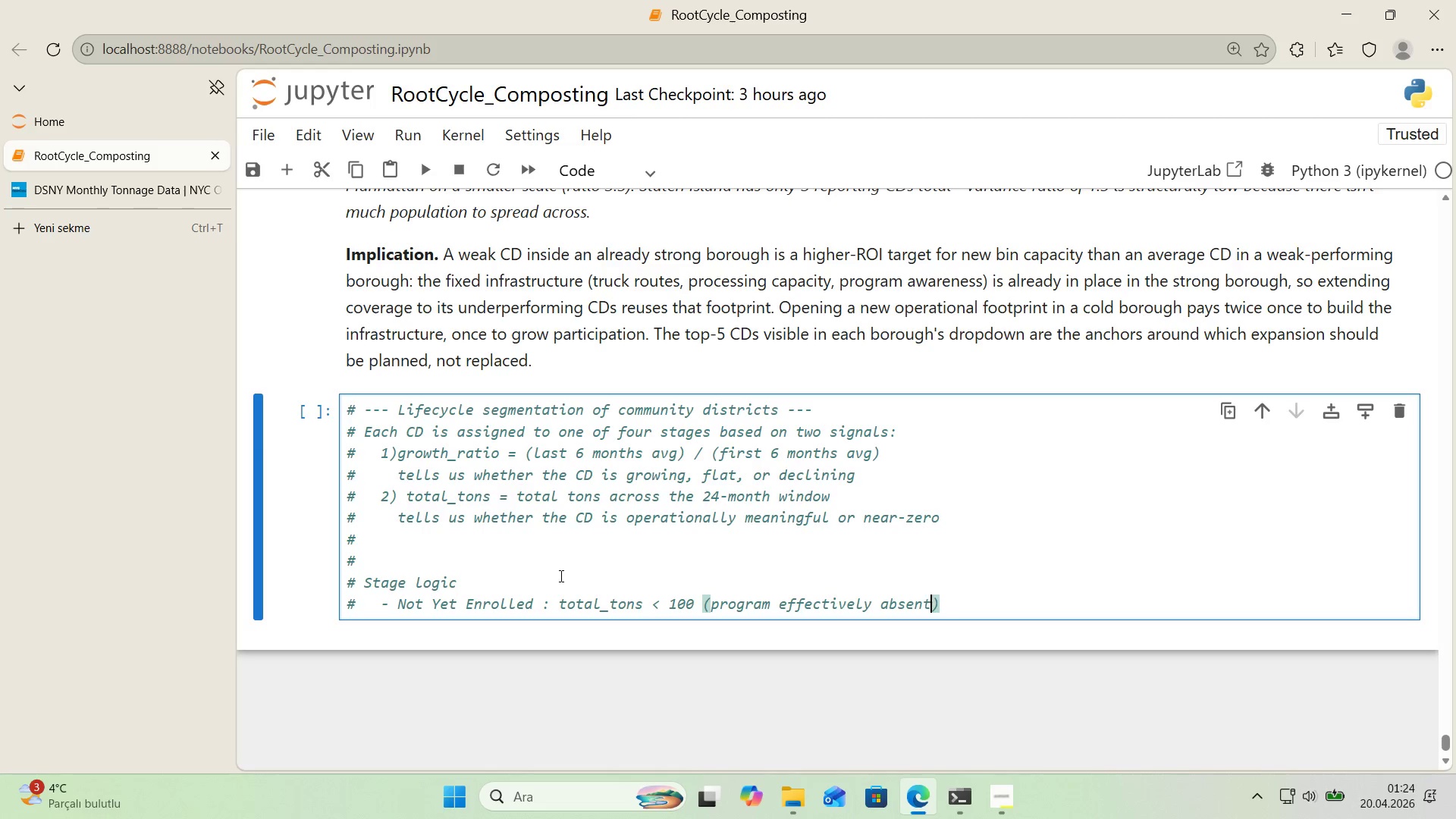 
key(ArrowRight)
 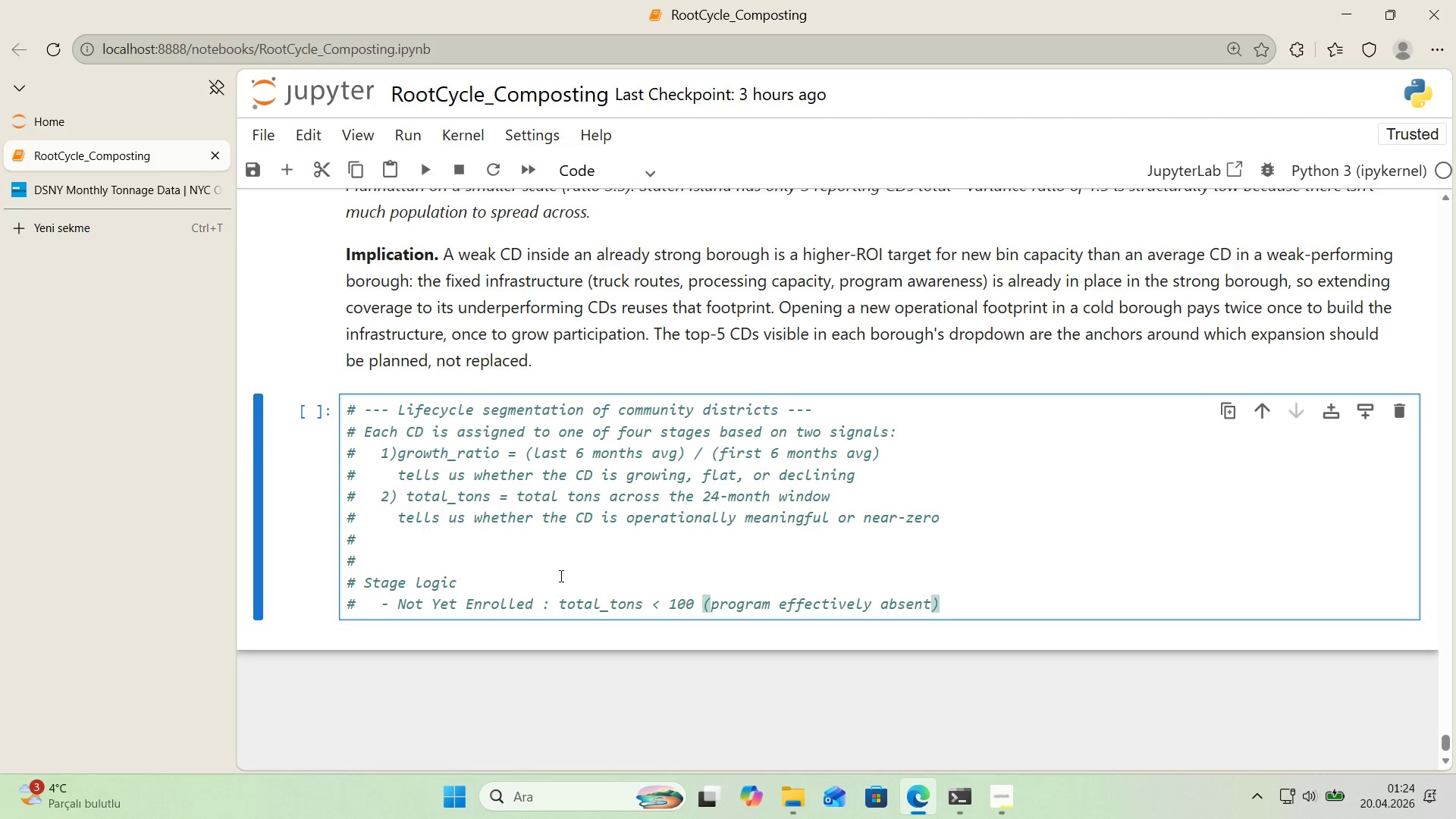 
key(Enter)
 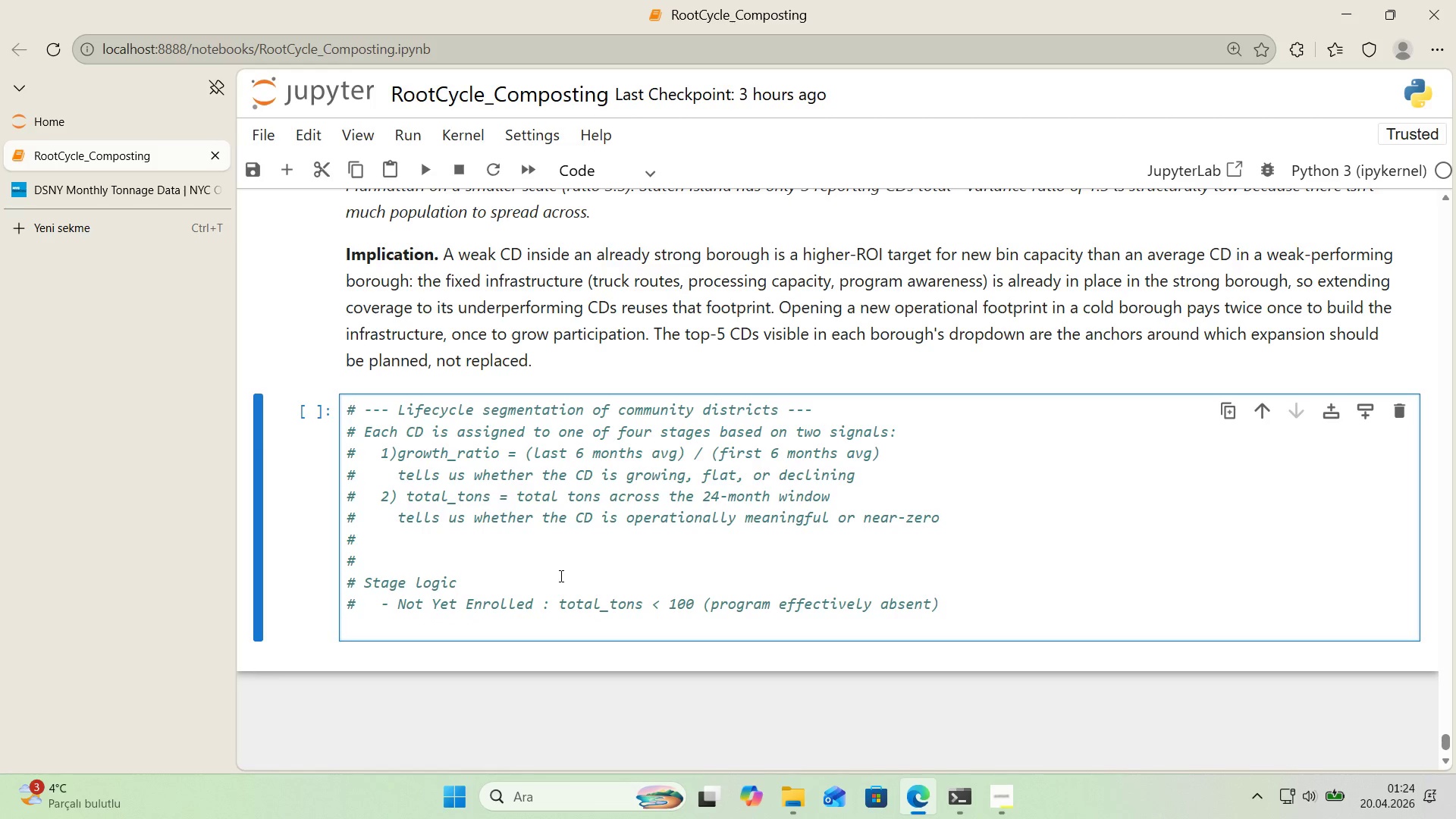 
type(    - Ramp-up)
 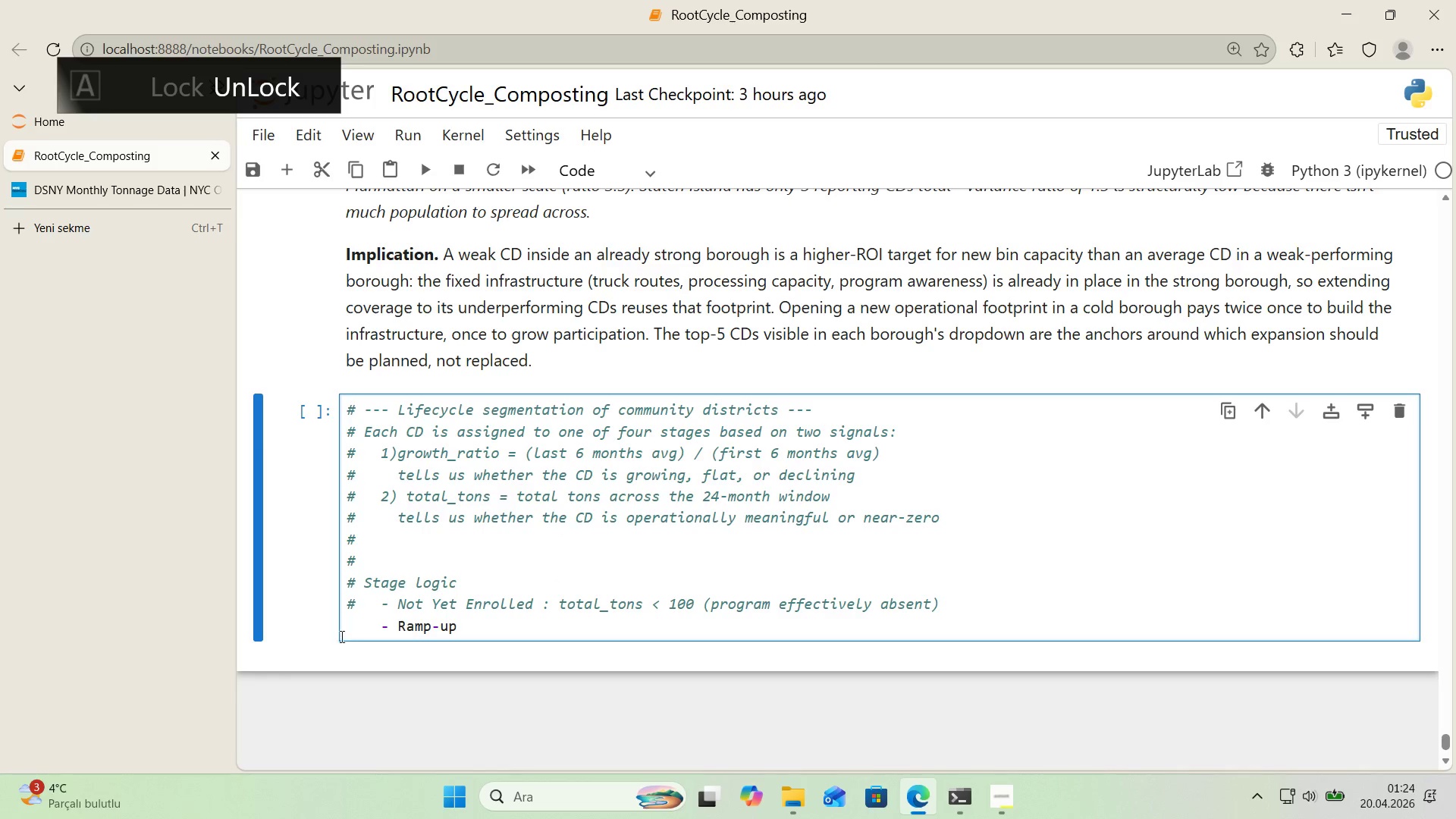 
left_click([347, 636])
 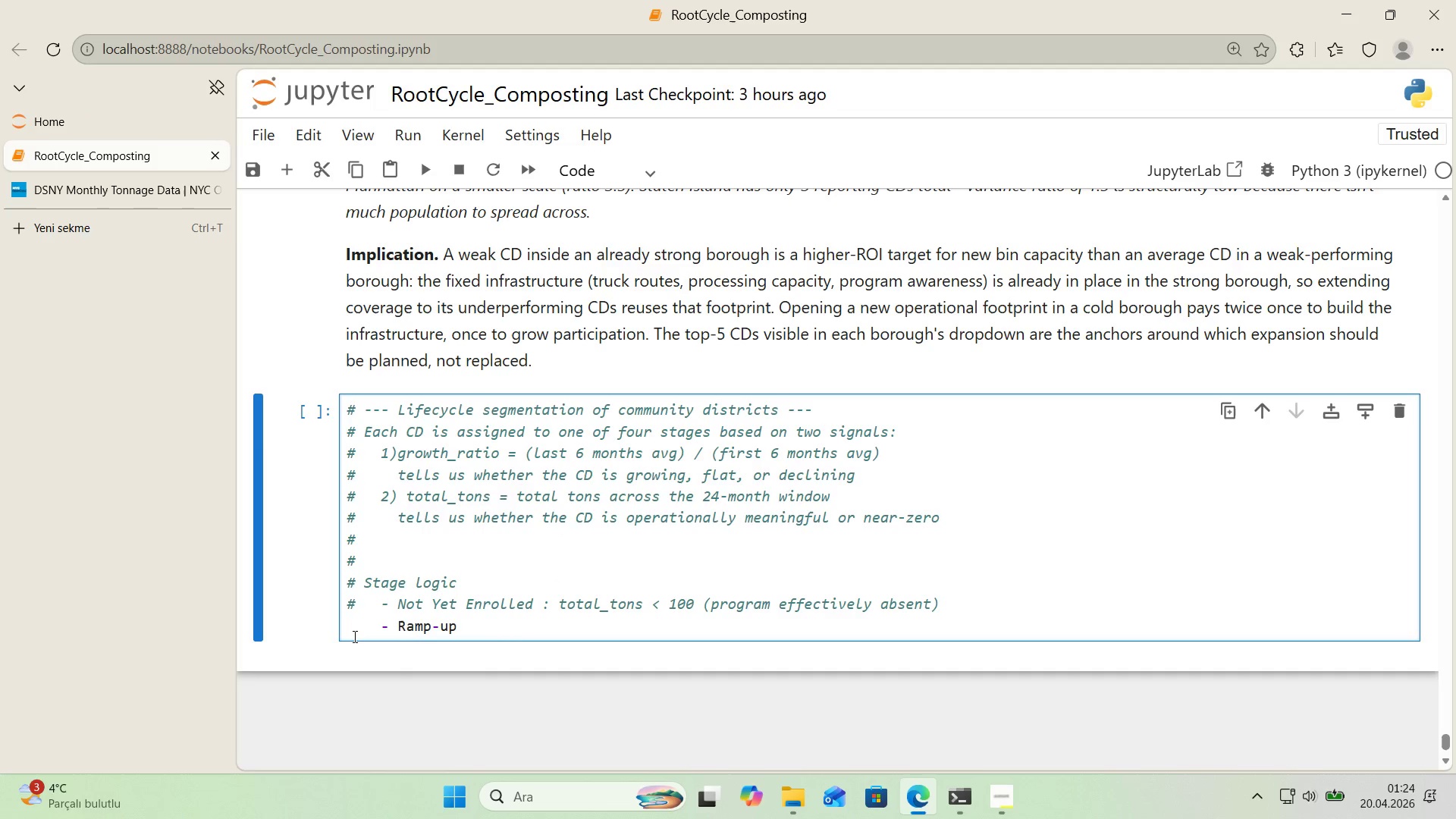 
key(Alt+Control+AltRight)
 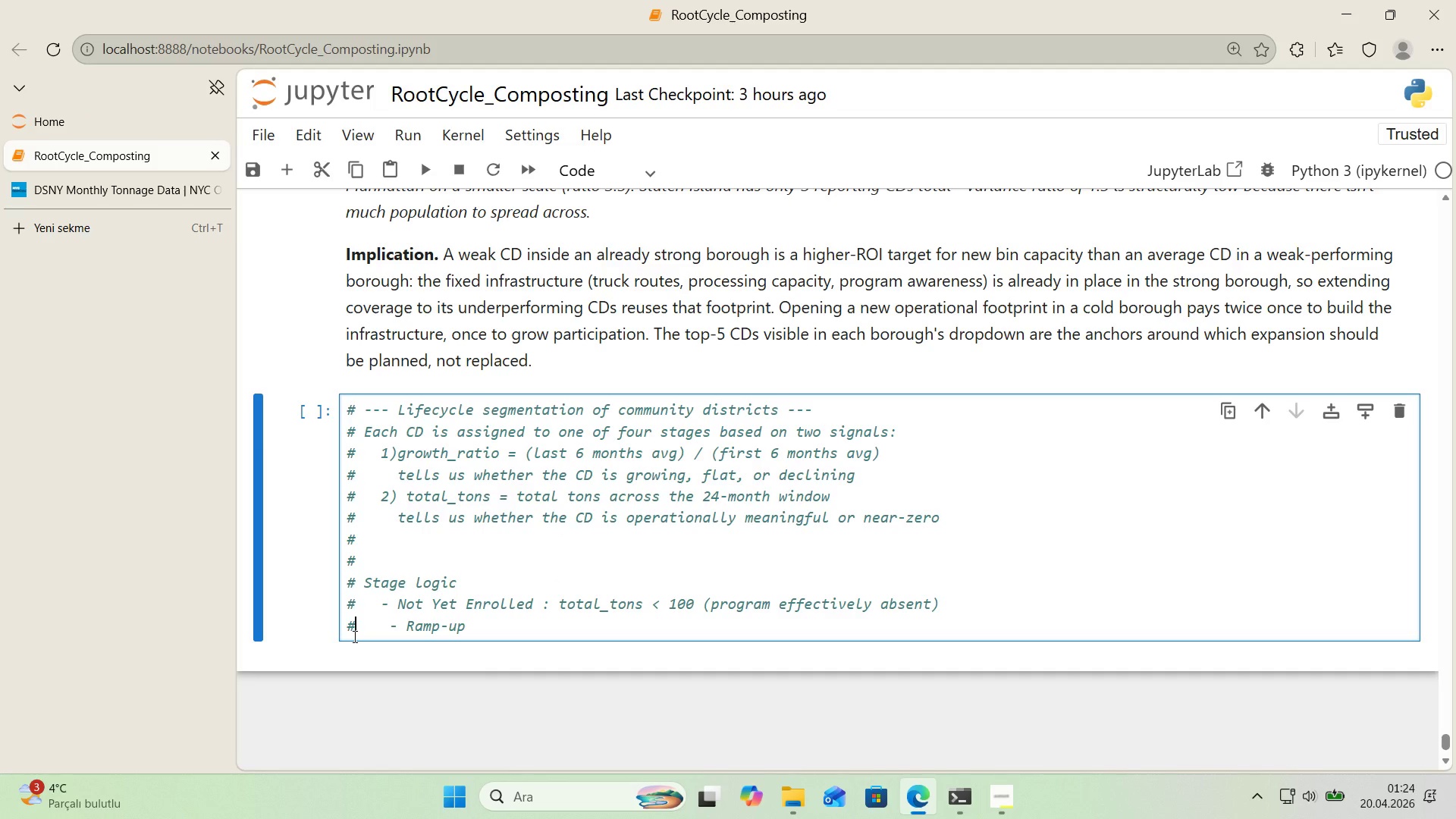 
key(Control+ControlLeft)
 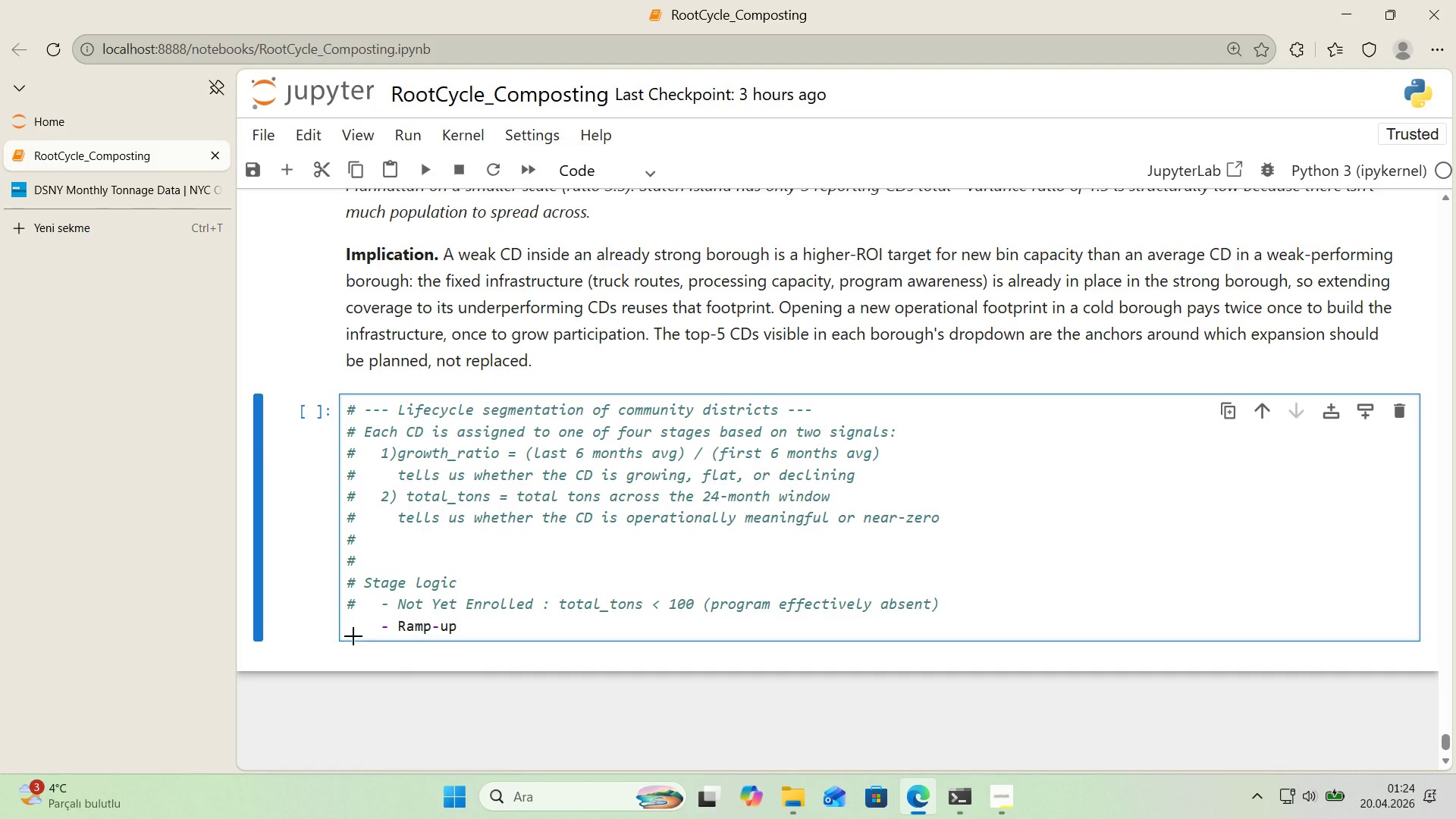 
key(Alt+Control+3)
 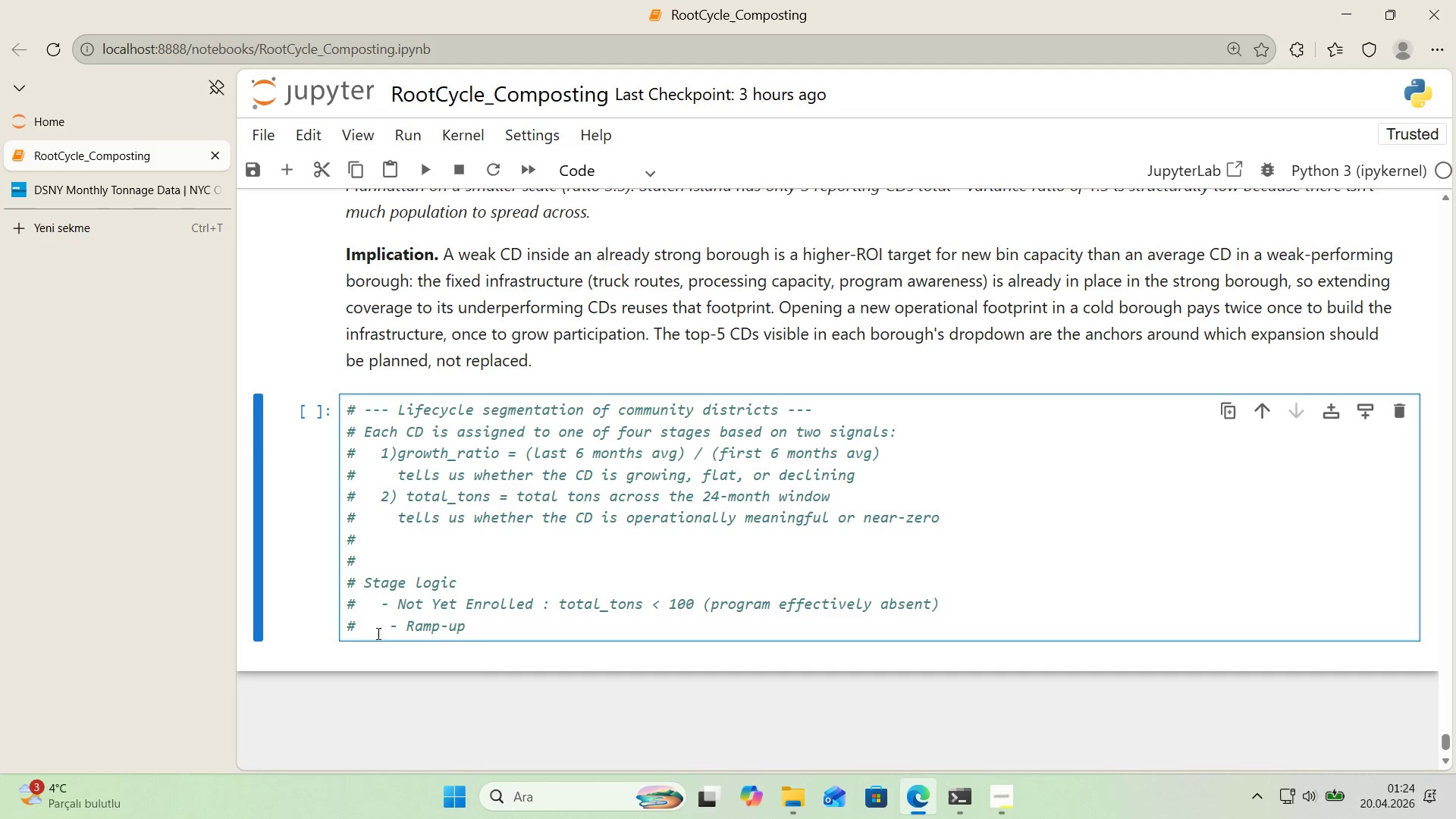 
left_click([392, 630])
 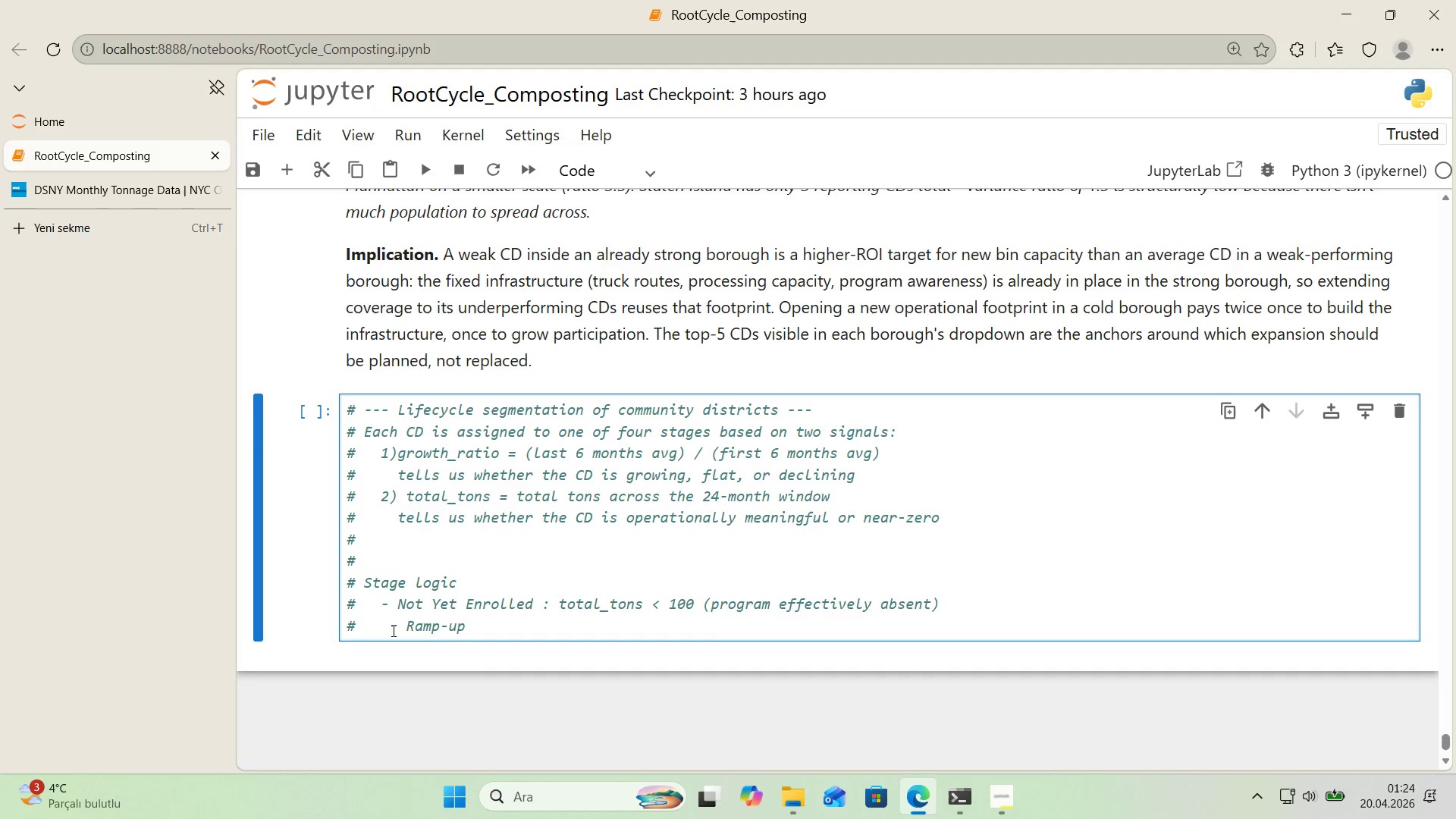 
key(Backspace)
 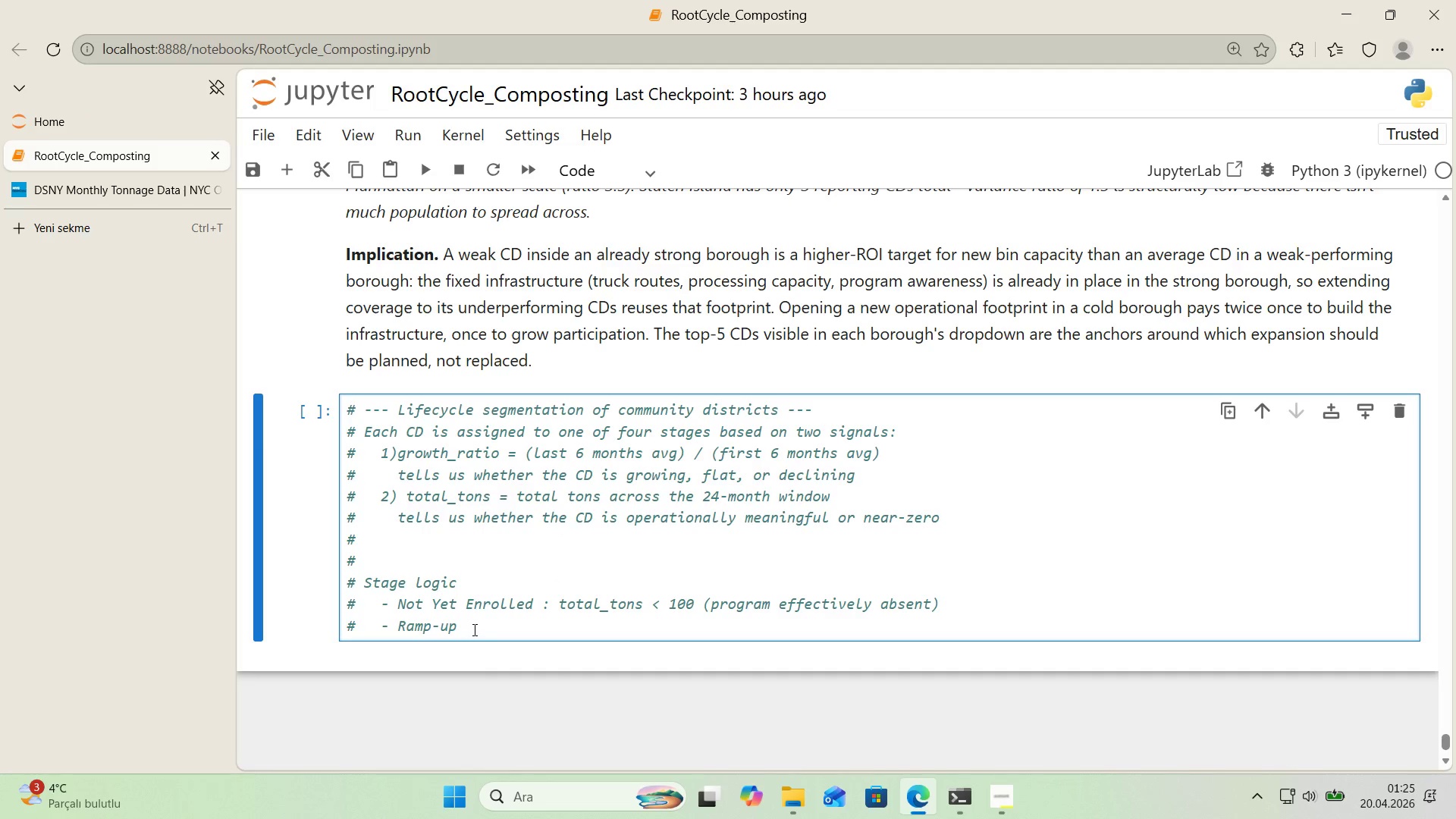 
left_click([473, 629])
 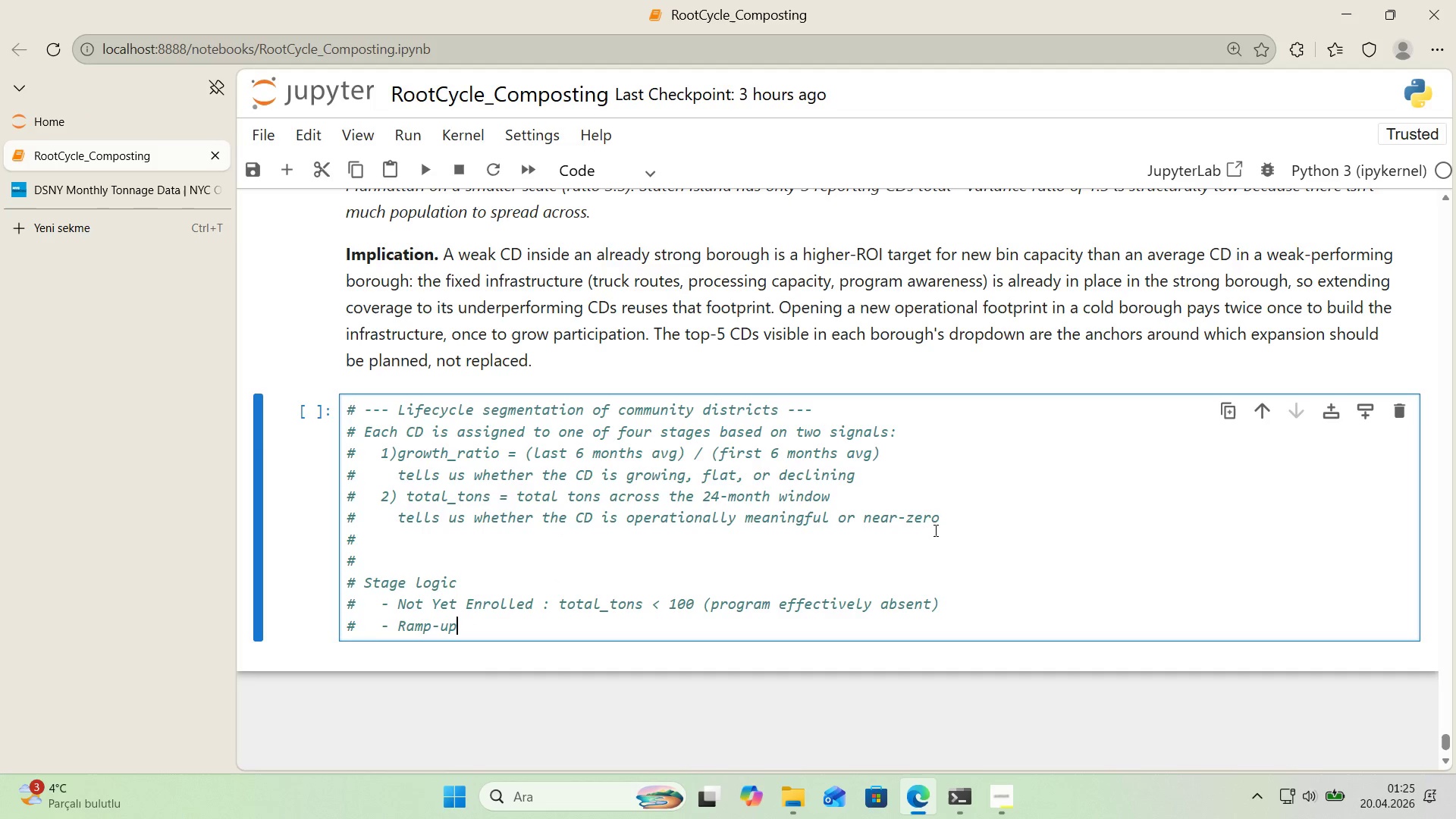 
key(Space)
 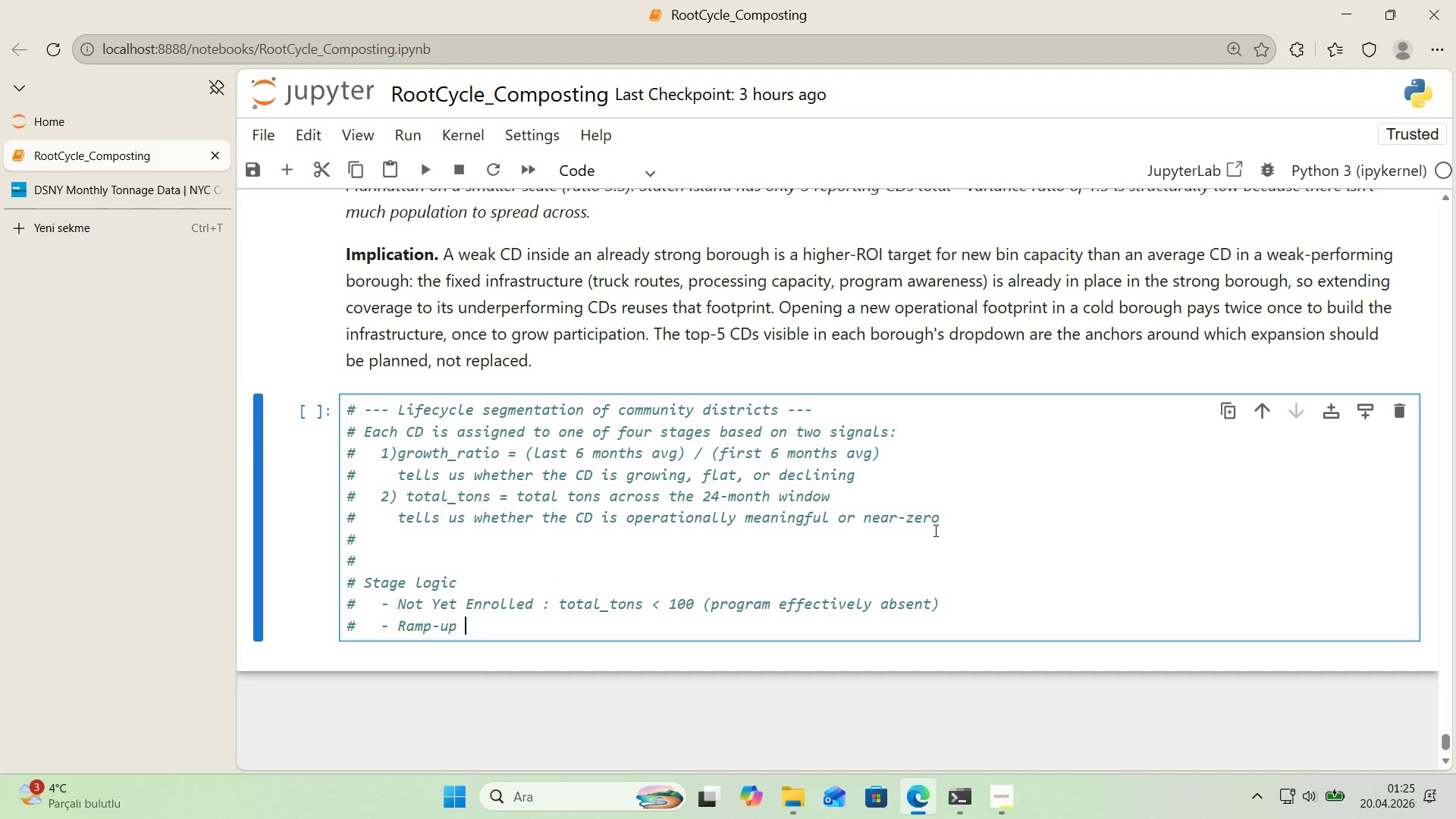 
key(Space)
 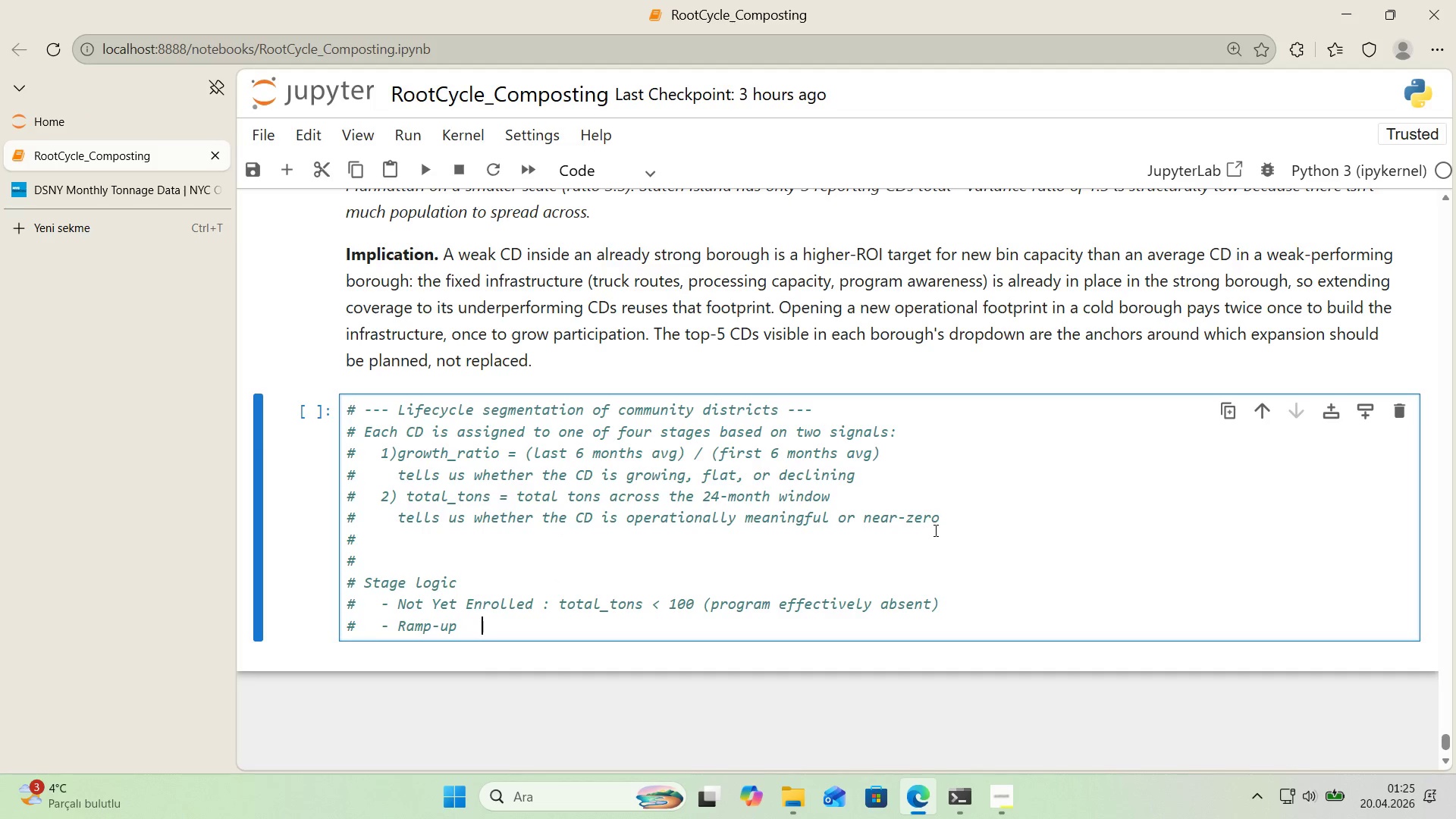 
key(Space)
 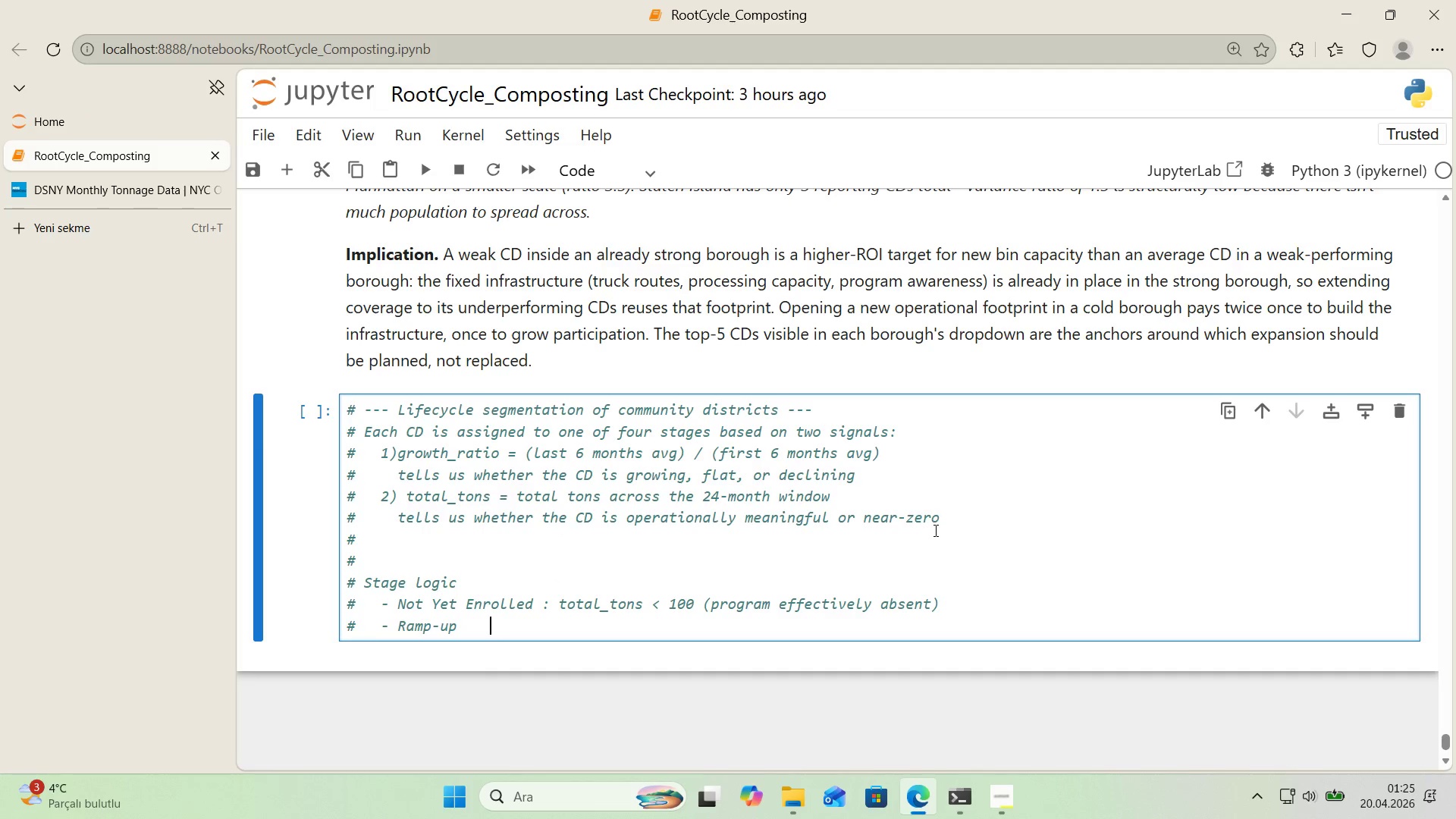 
key(Space)
 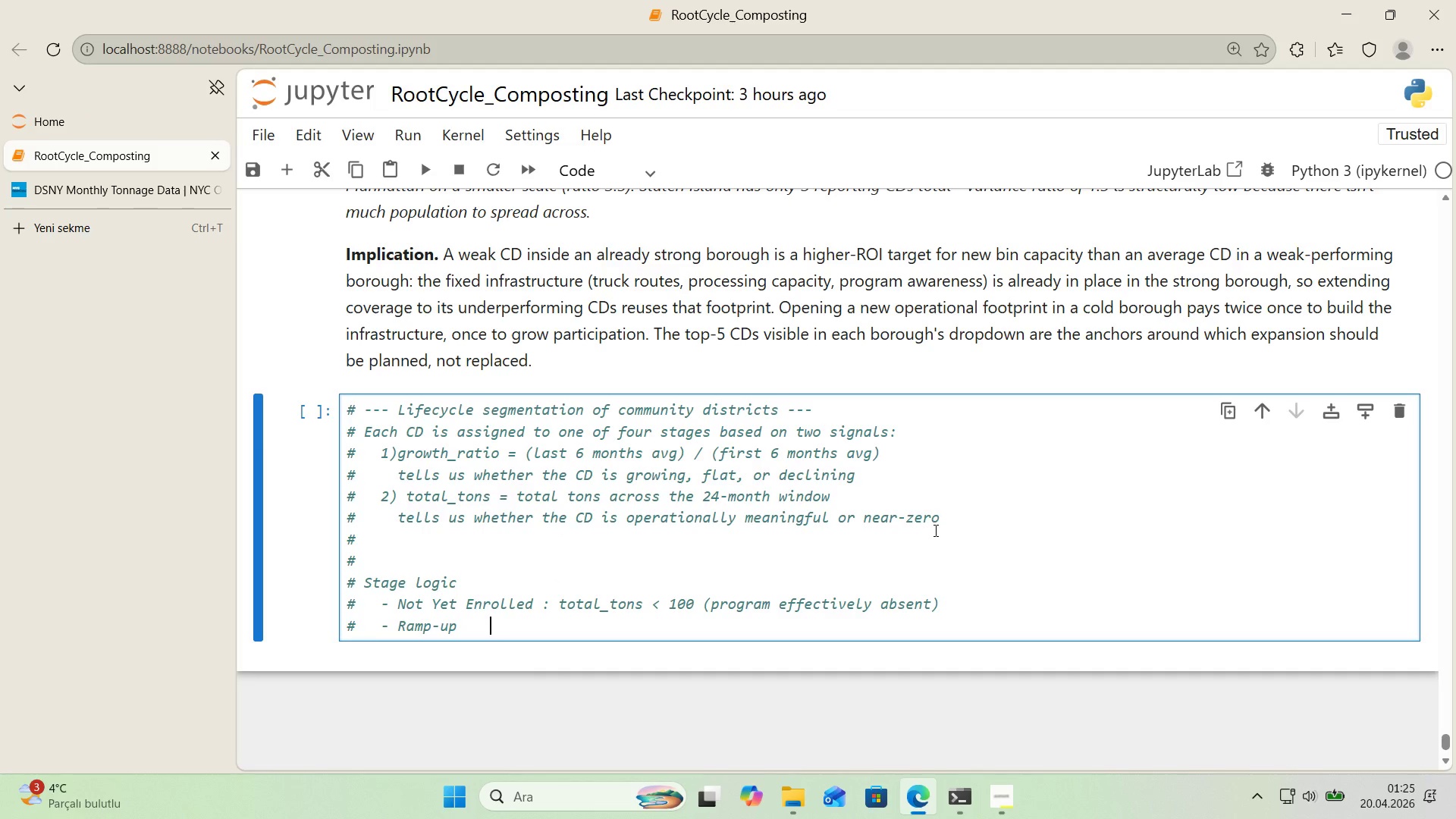 
key(Space)
 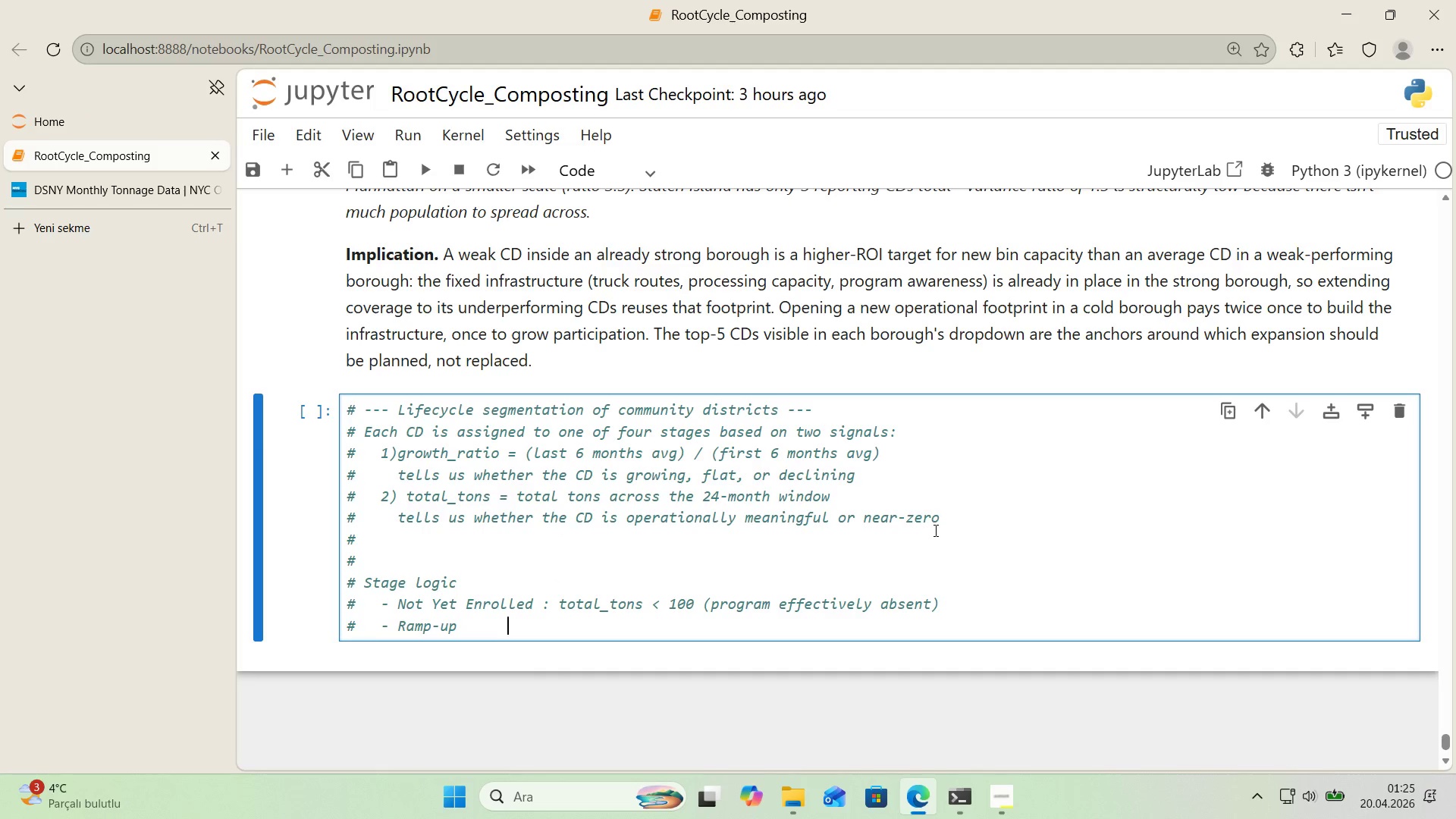 
key(Space)
 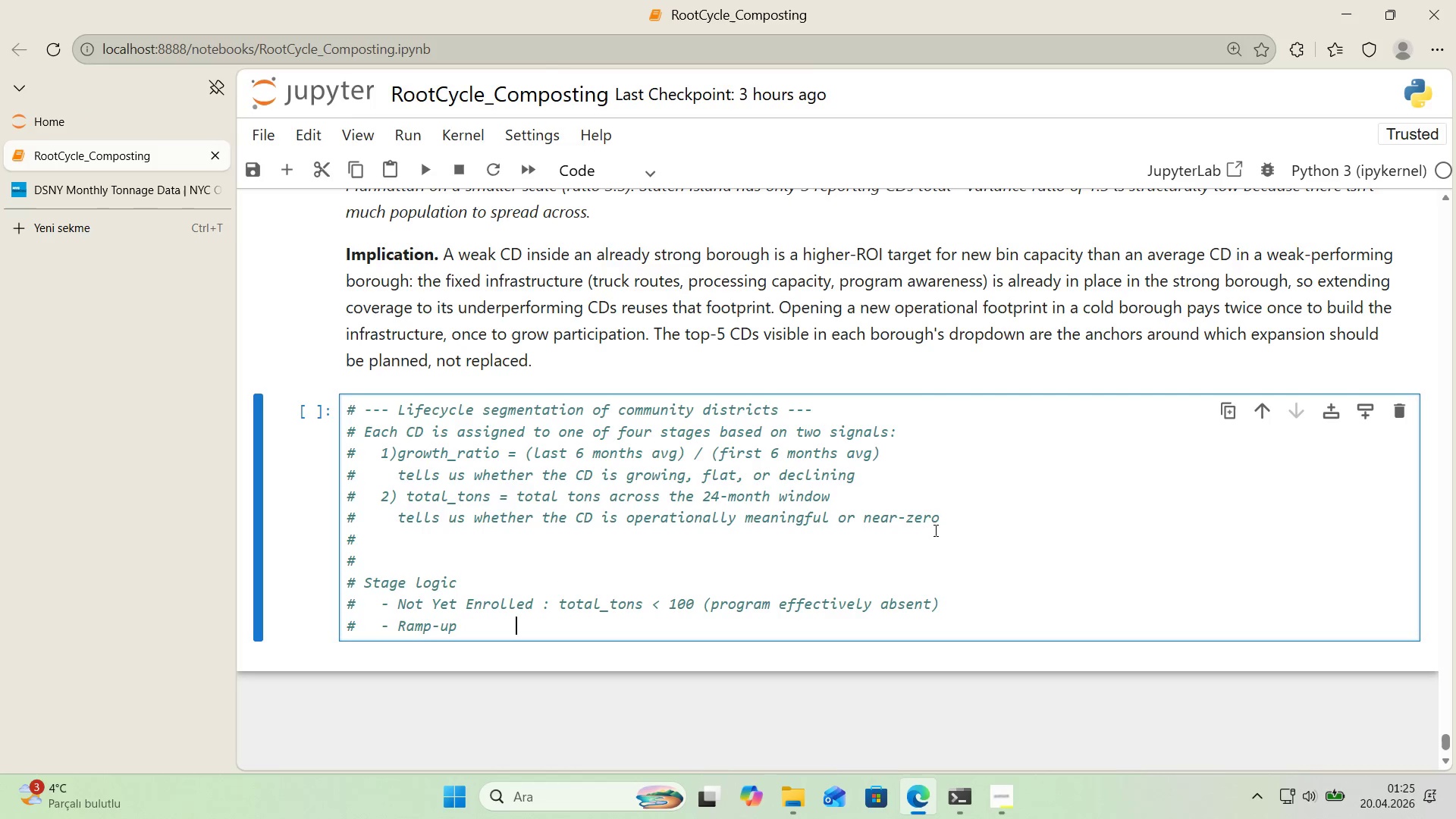 
key(Space)
 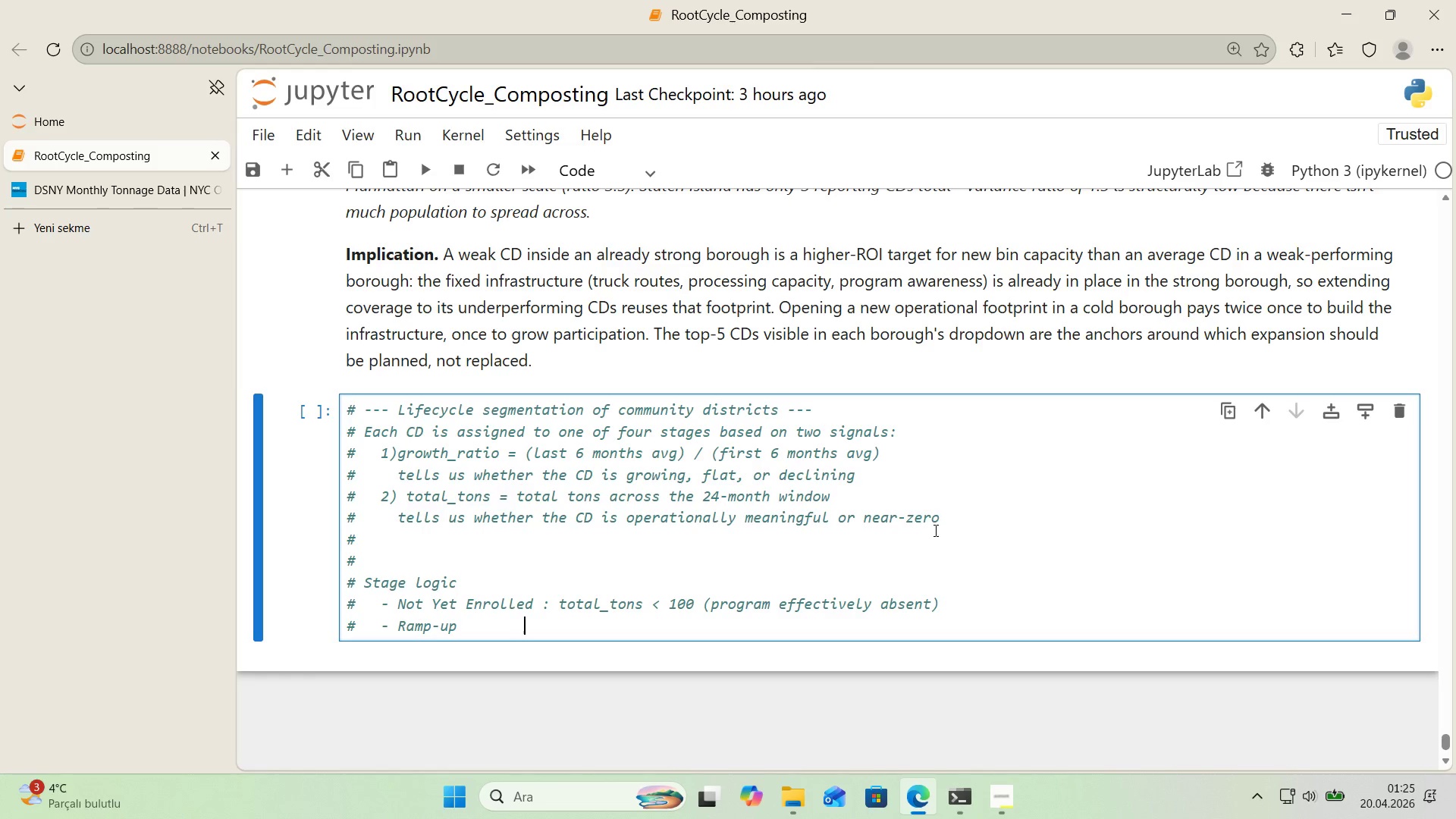 
key(Space)
 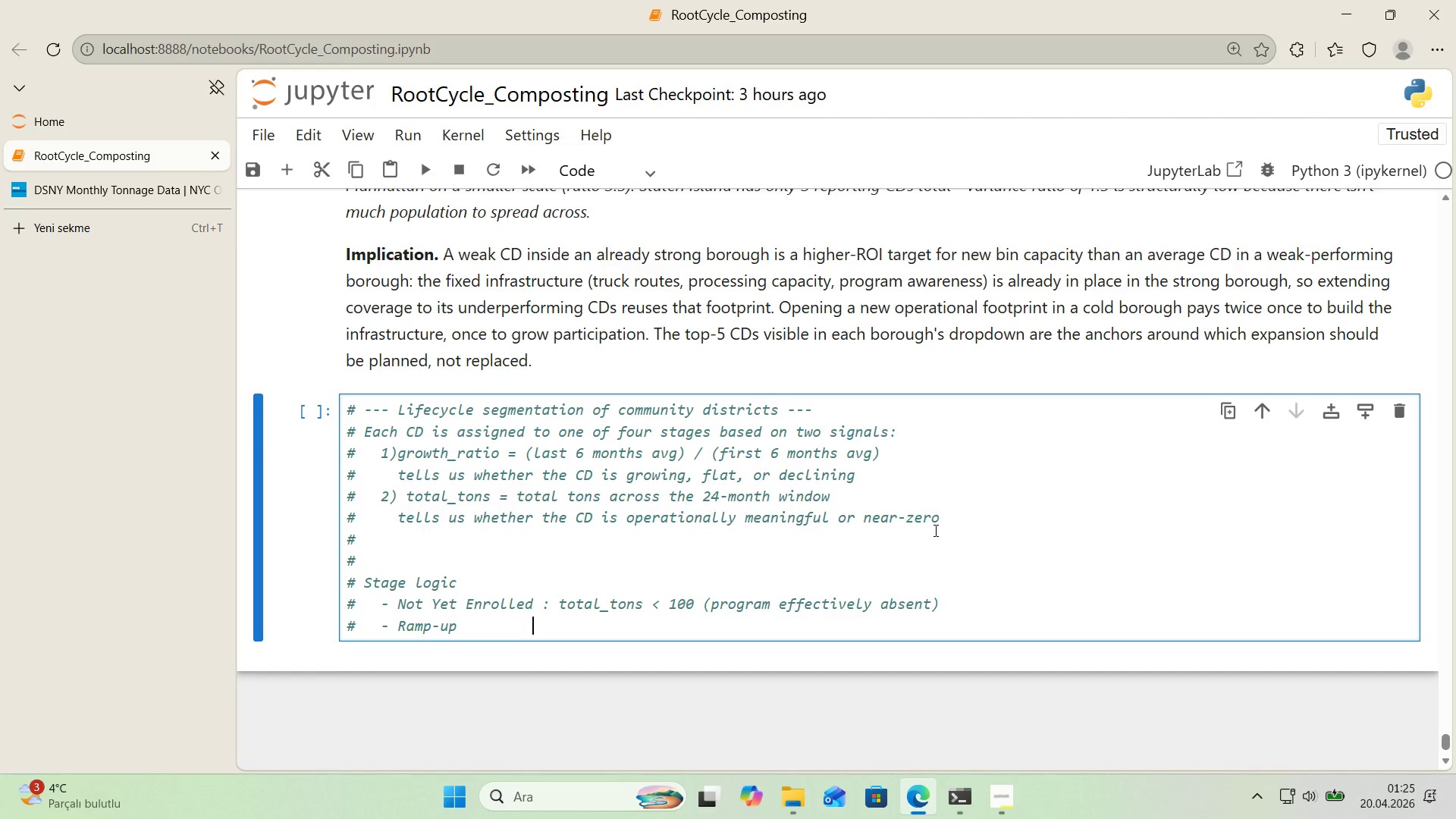 
key(Space)
 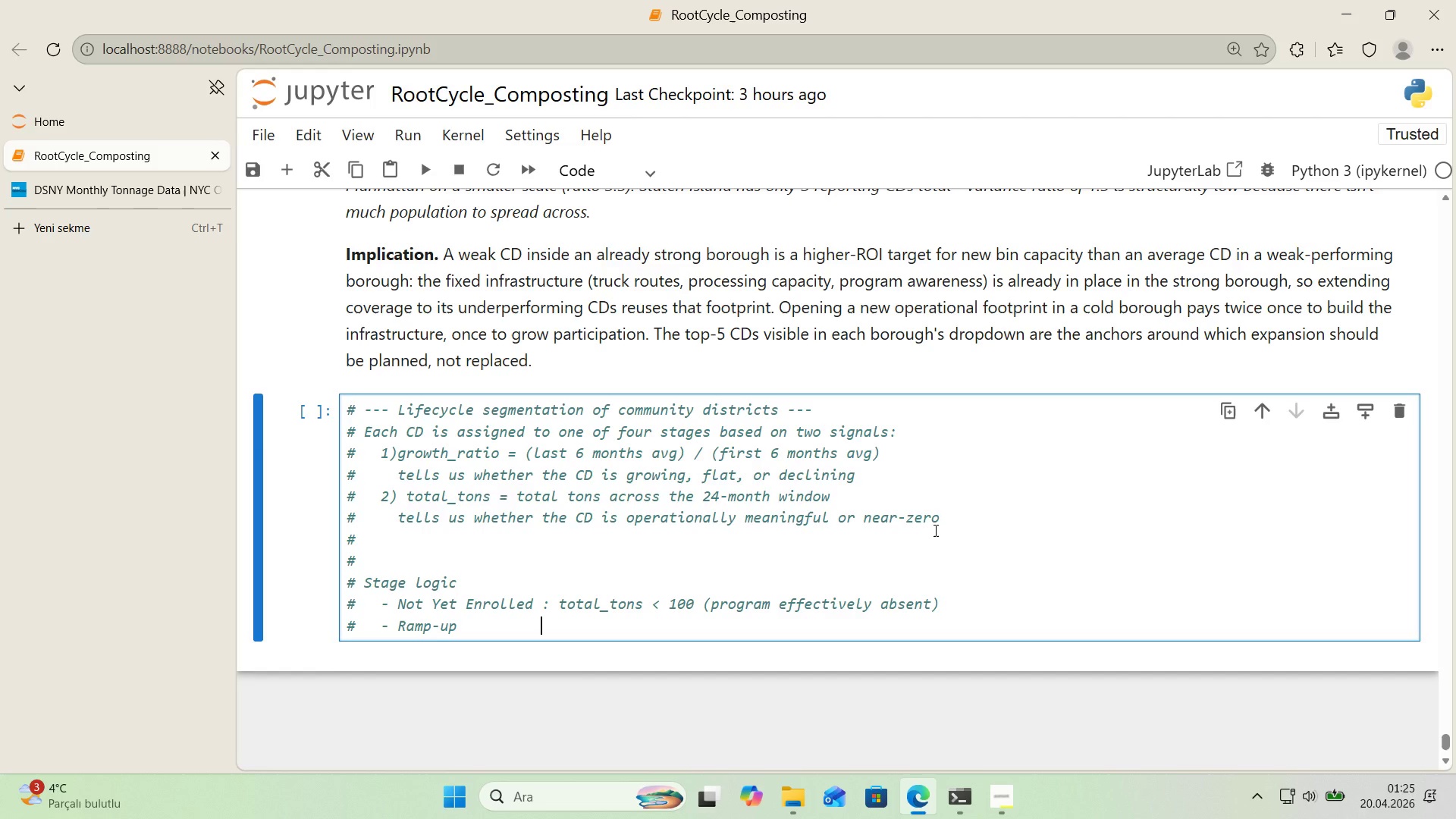 
key(Space)
 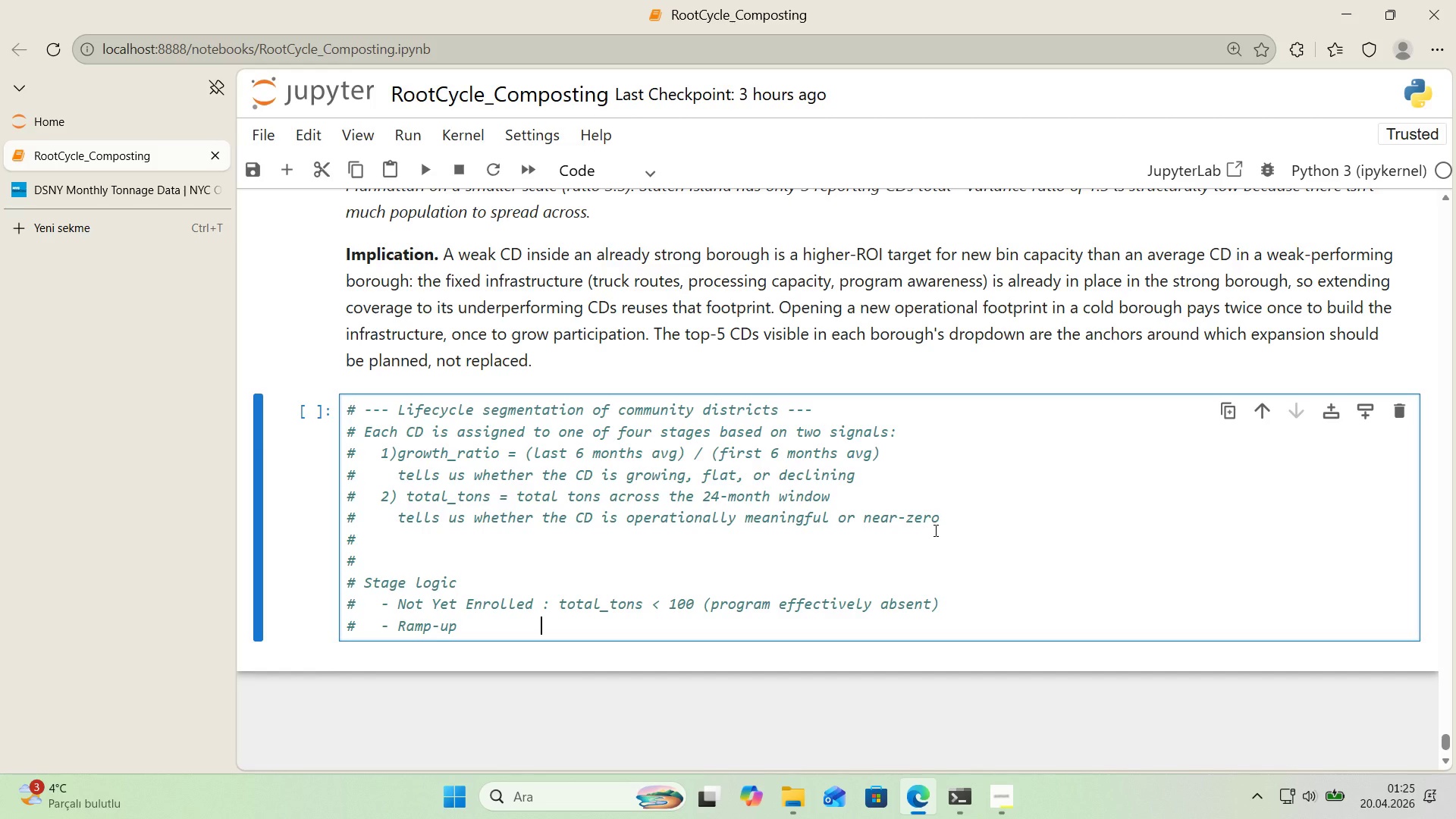 
key(Shift+ShiftRight)
 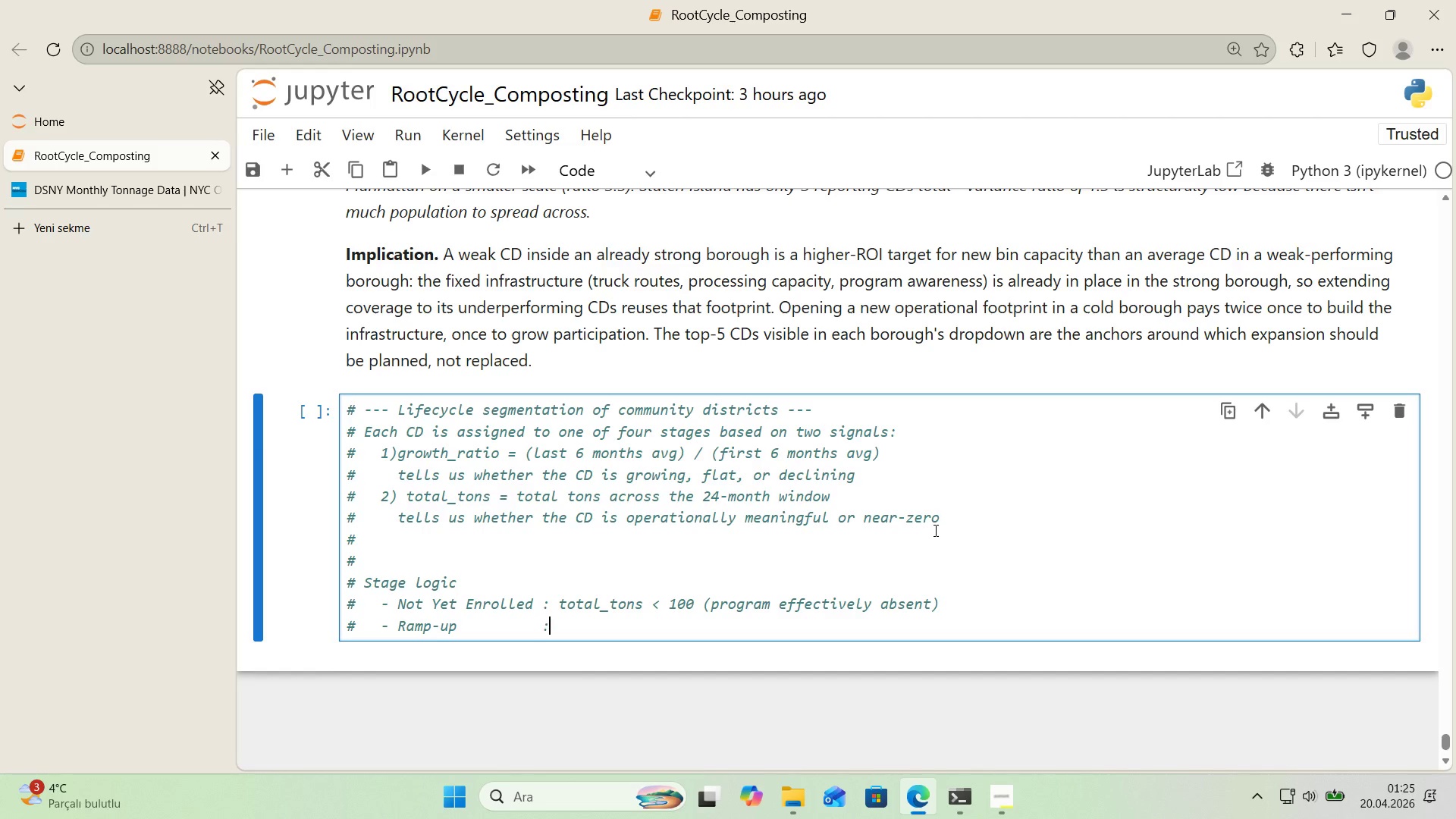 
key(Shift+Period)
 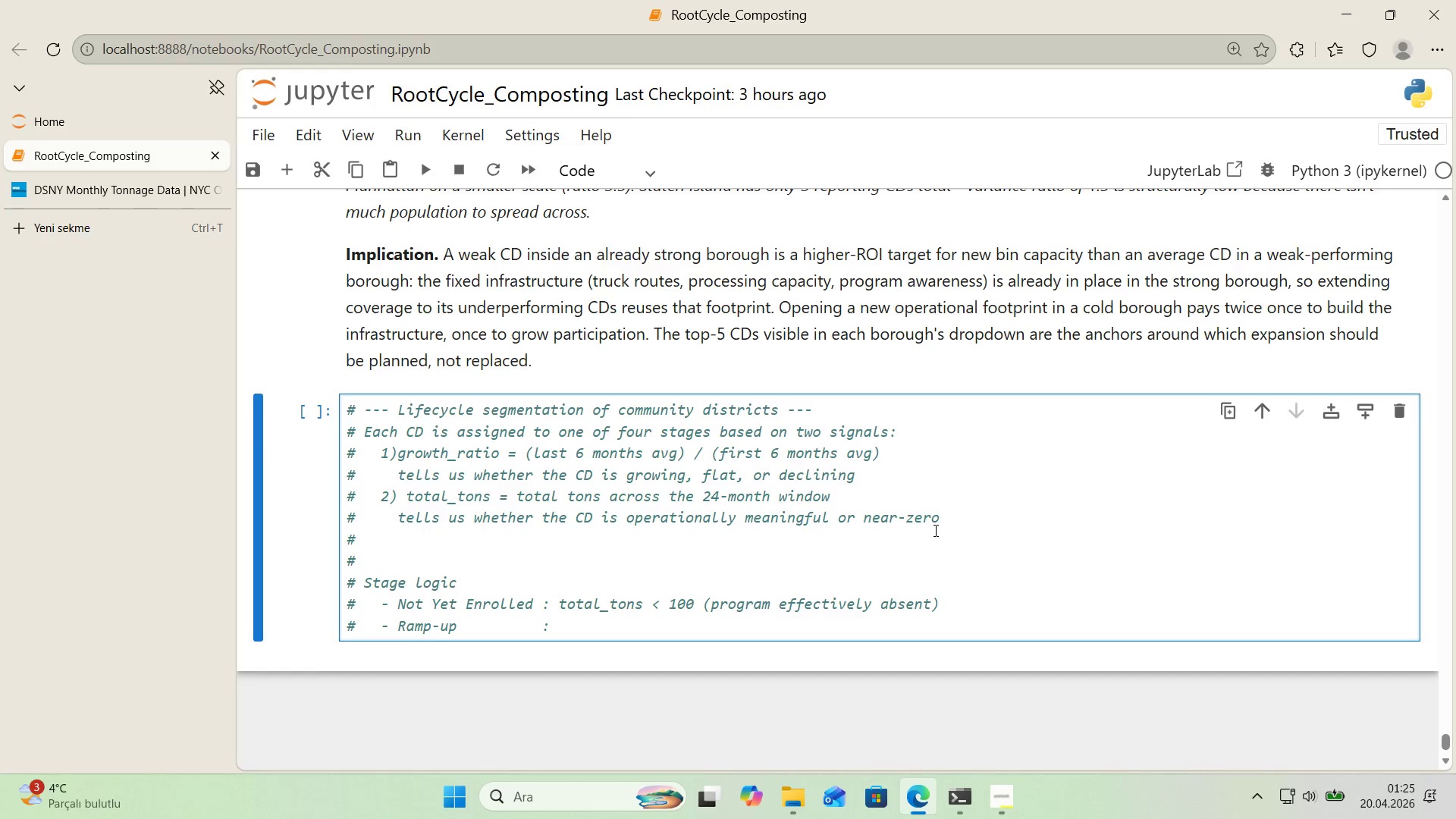 
key(ArrowLeft)
 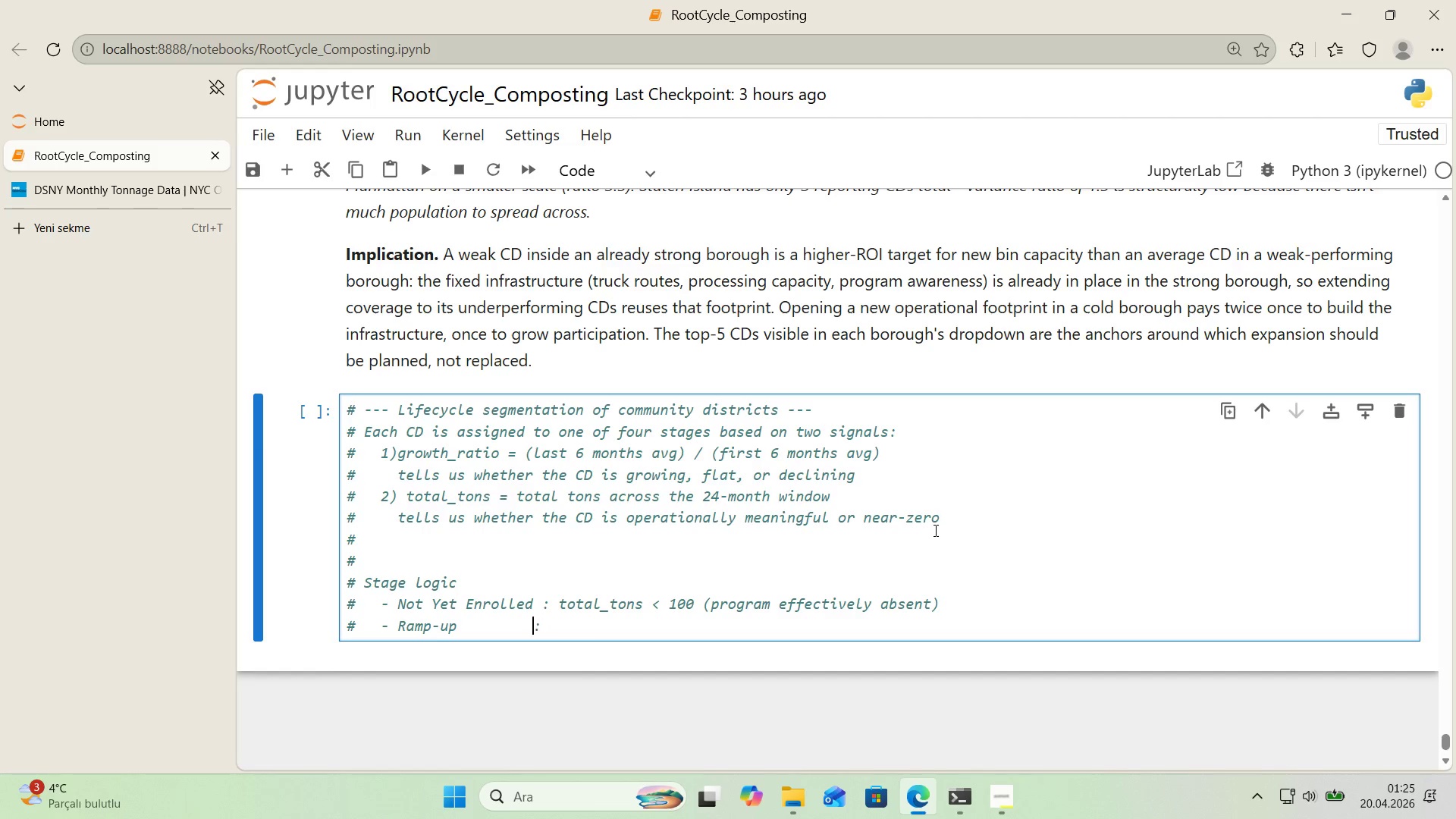 
key(Backspace)
 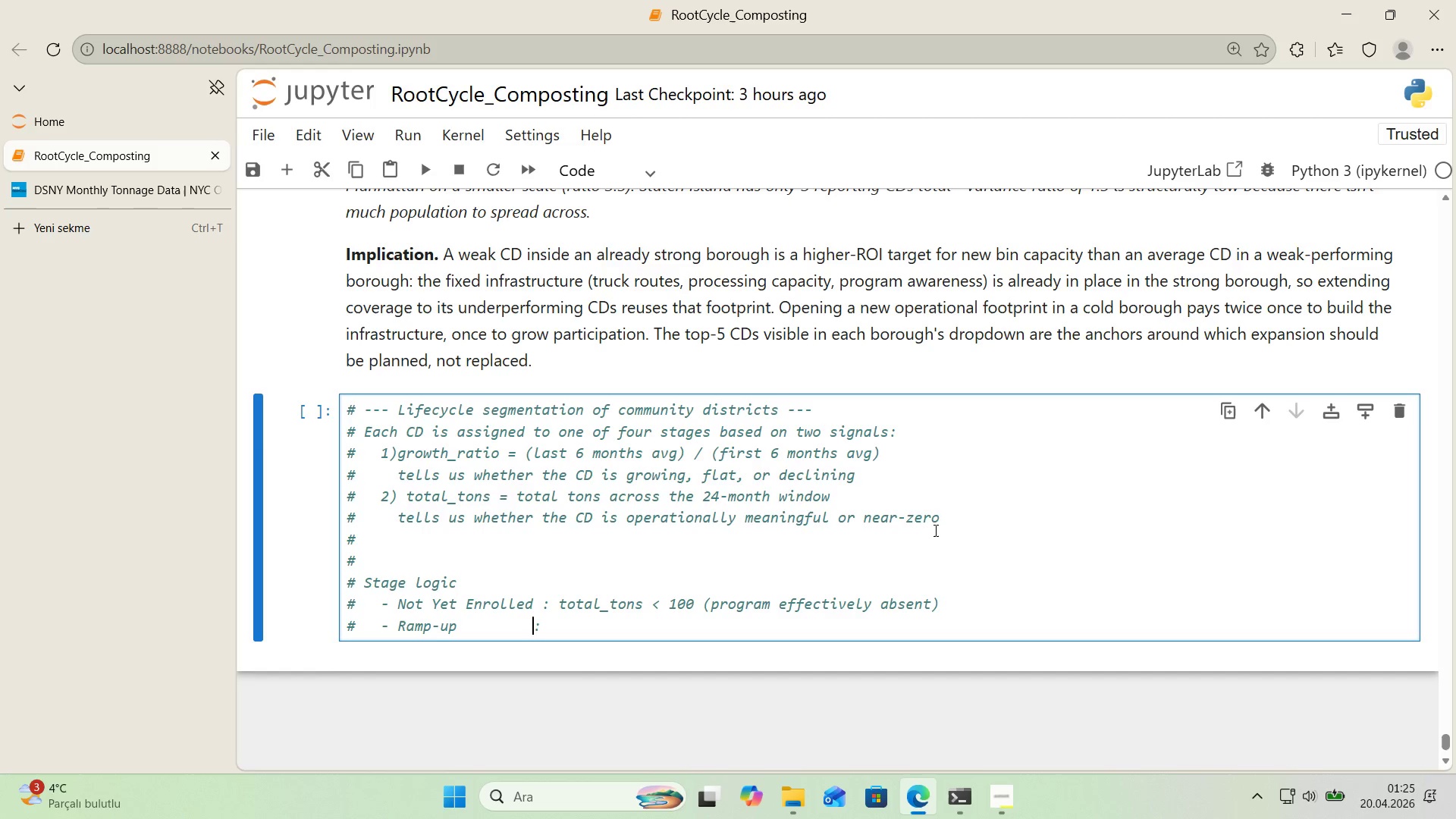 
key(Space)
 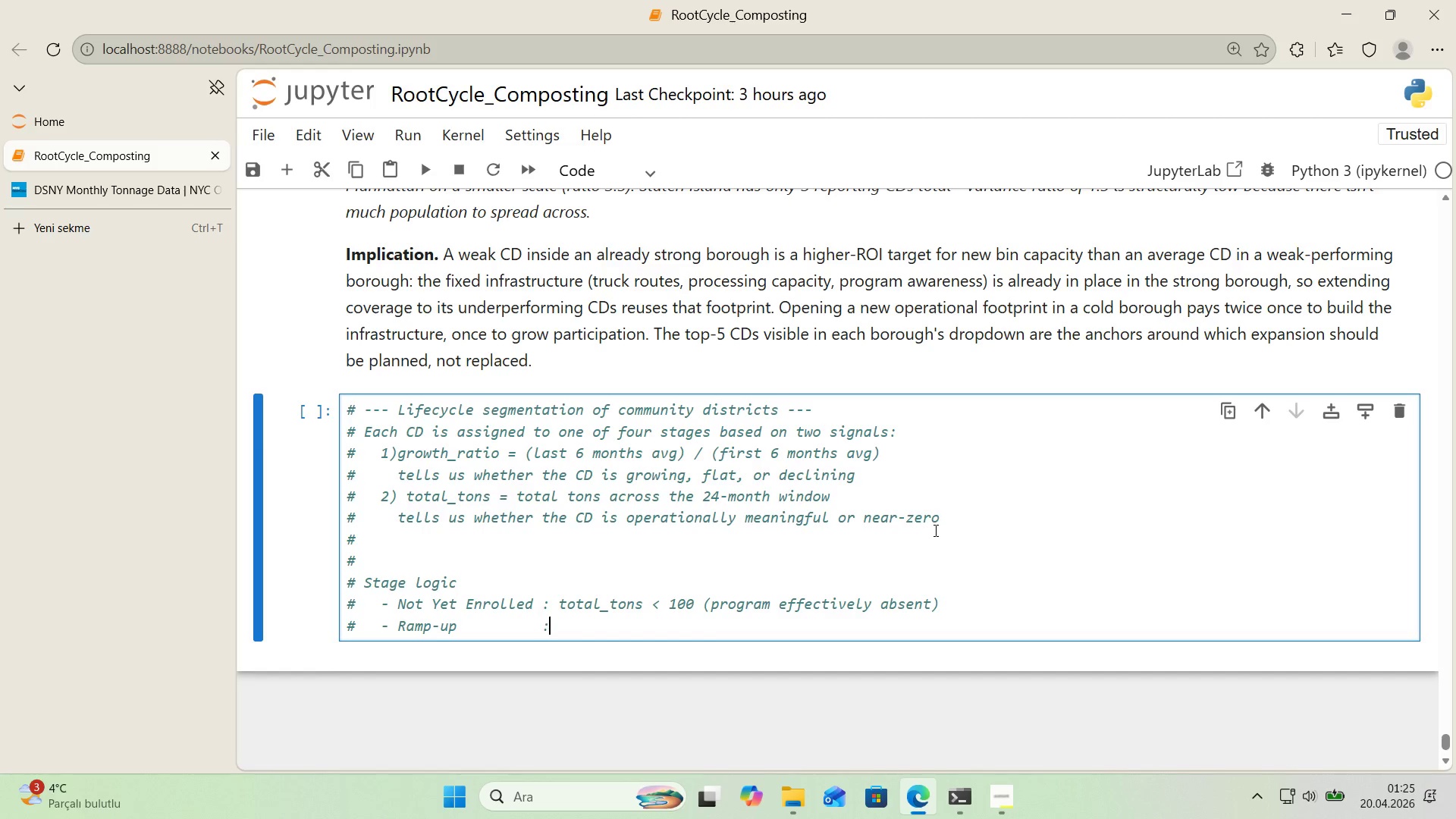 
key(ArrowRight)
 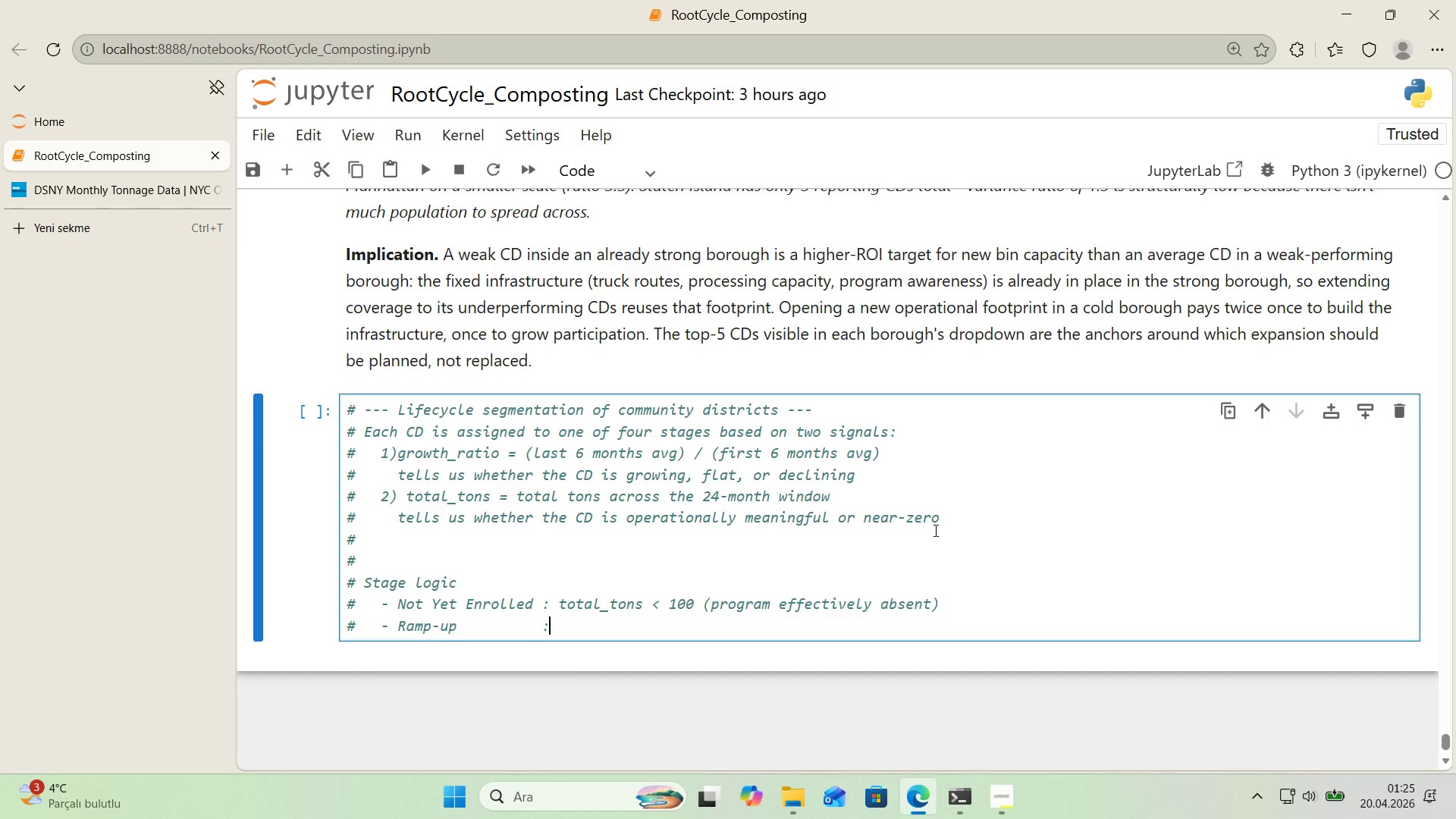 
type( growth_rat'o [Break])1.5 AND total_tons [Break]) 100)
 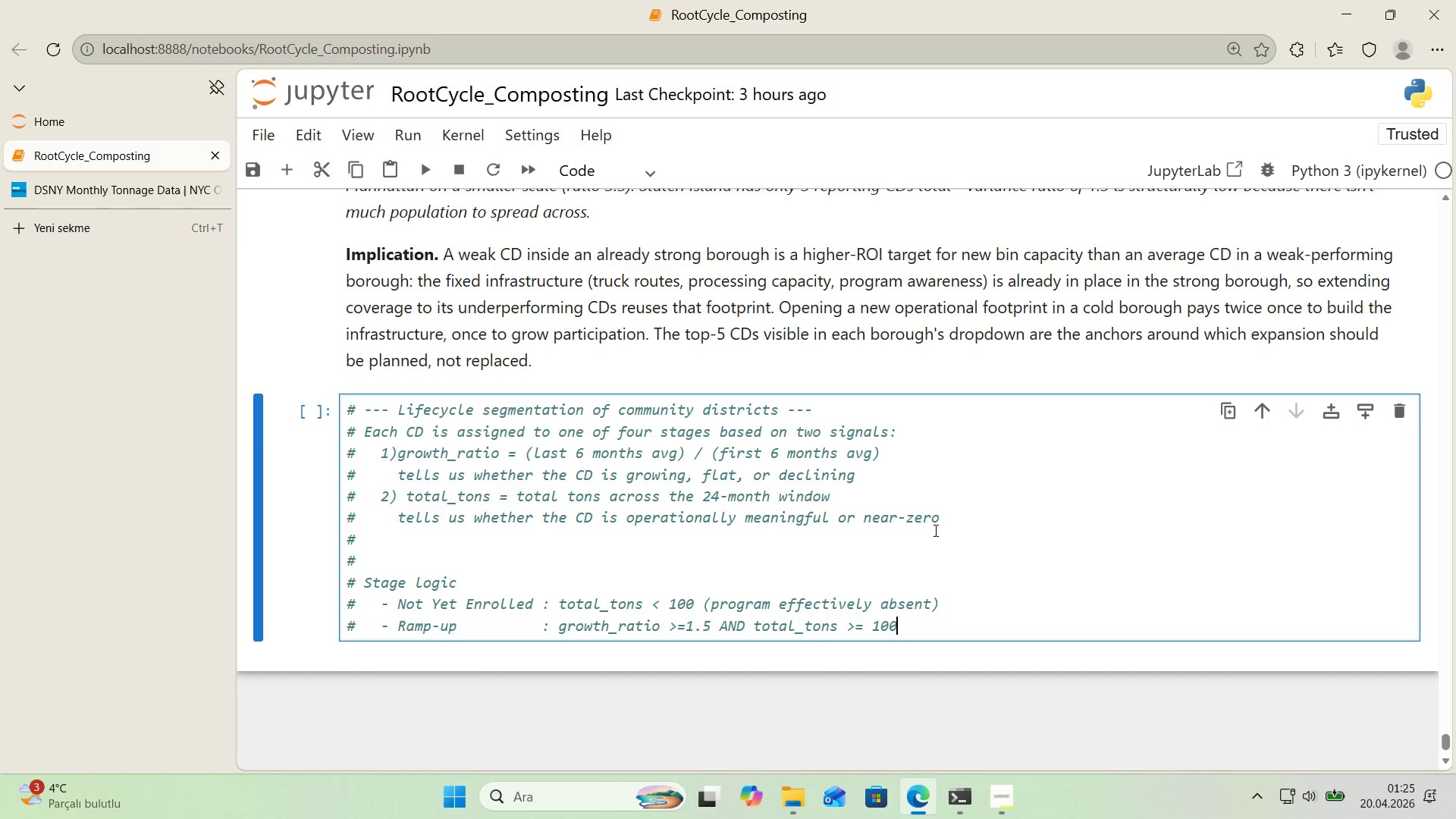 
key(Enter)
 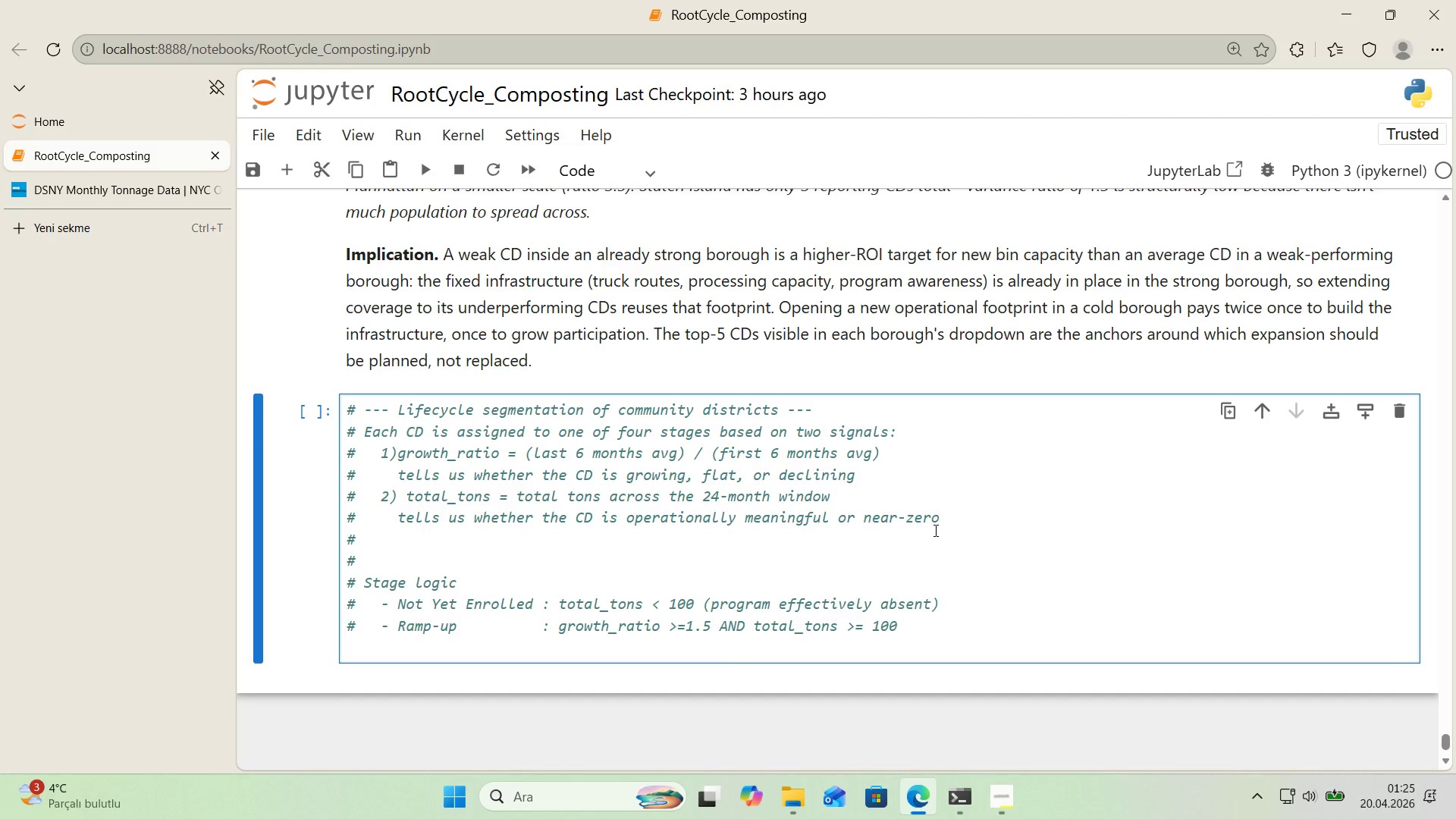 
key(Control+ControlLeft)
 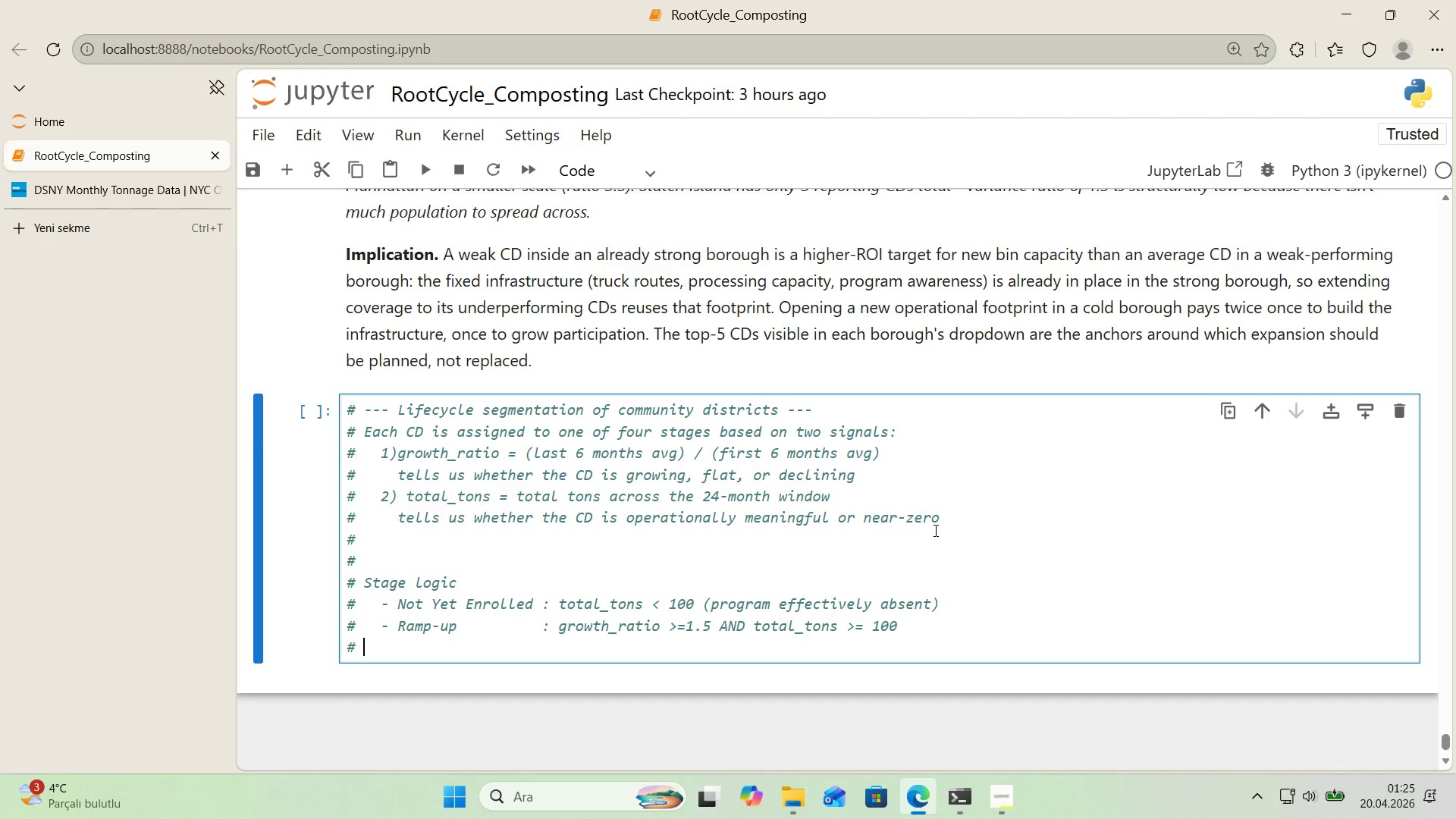 
key(Alt+Control+AltRight)
 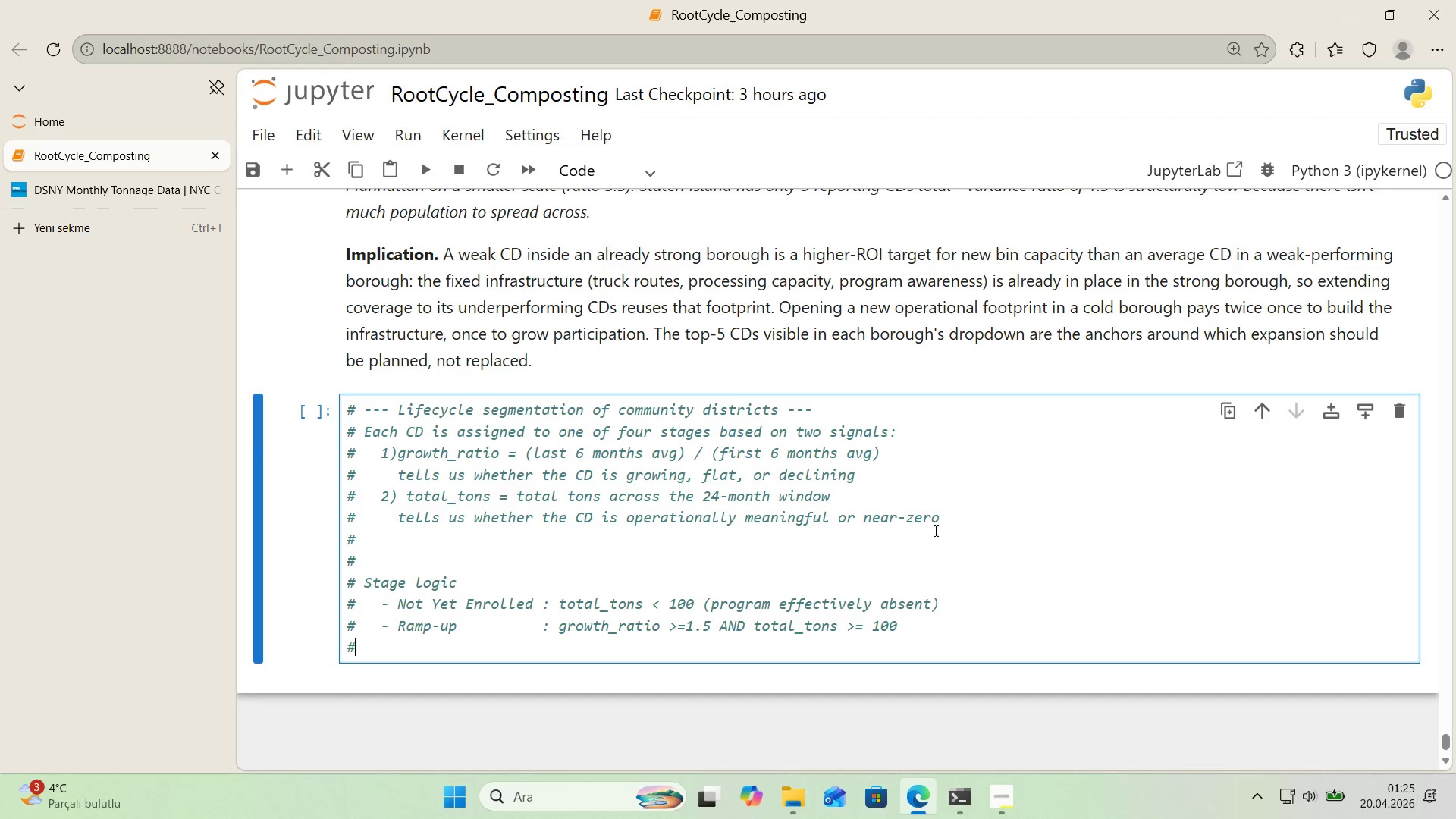 
key(Alt+Control+3)
 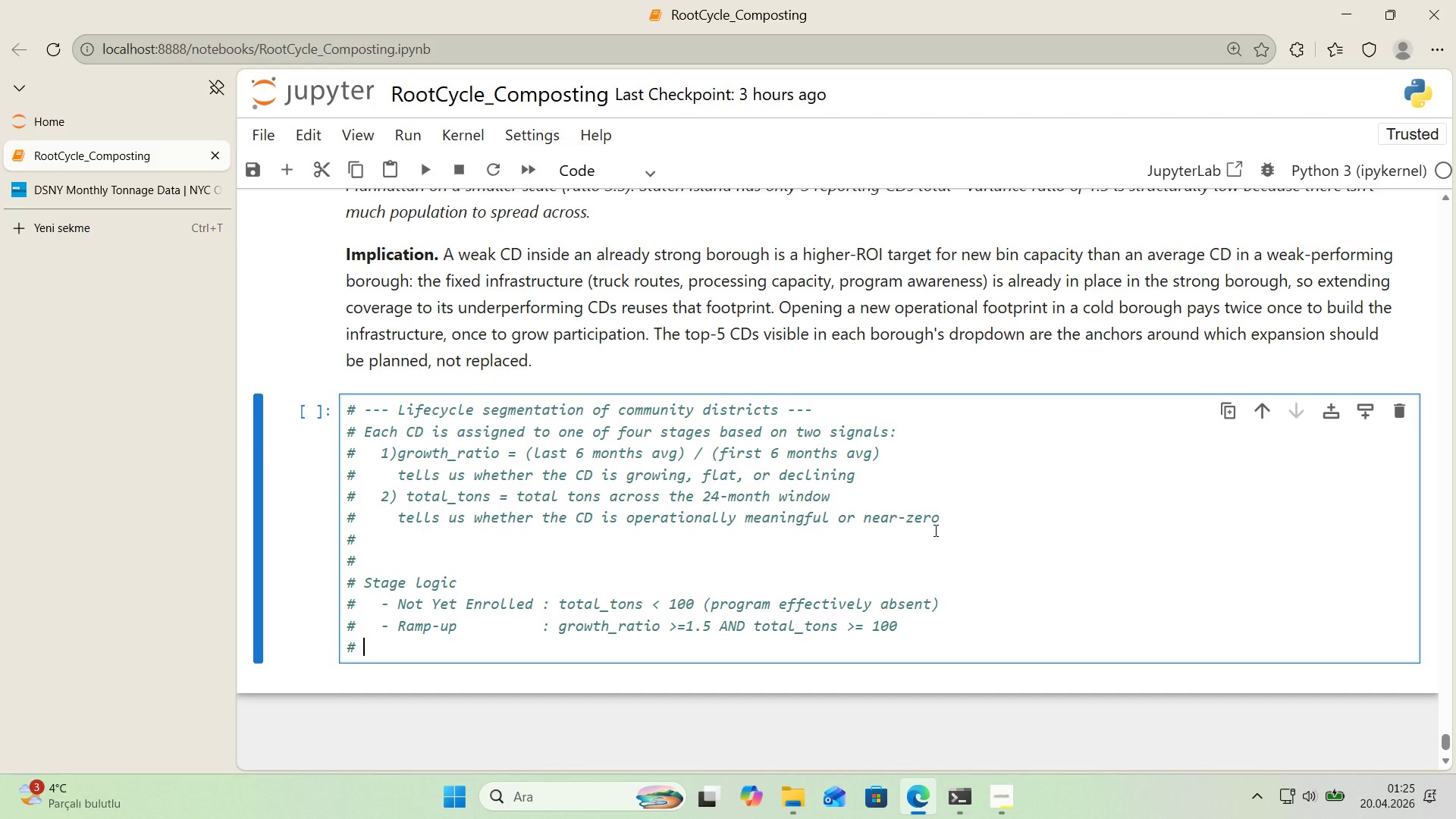 
key(Space)
 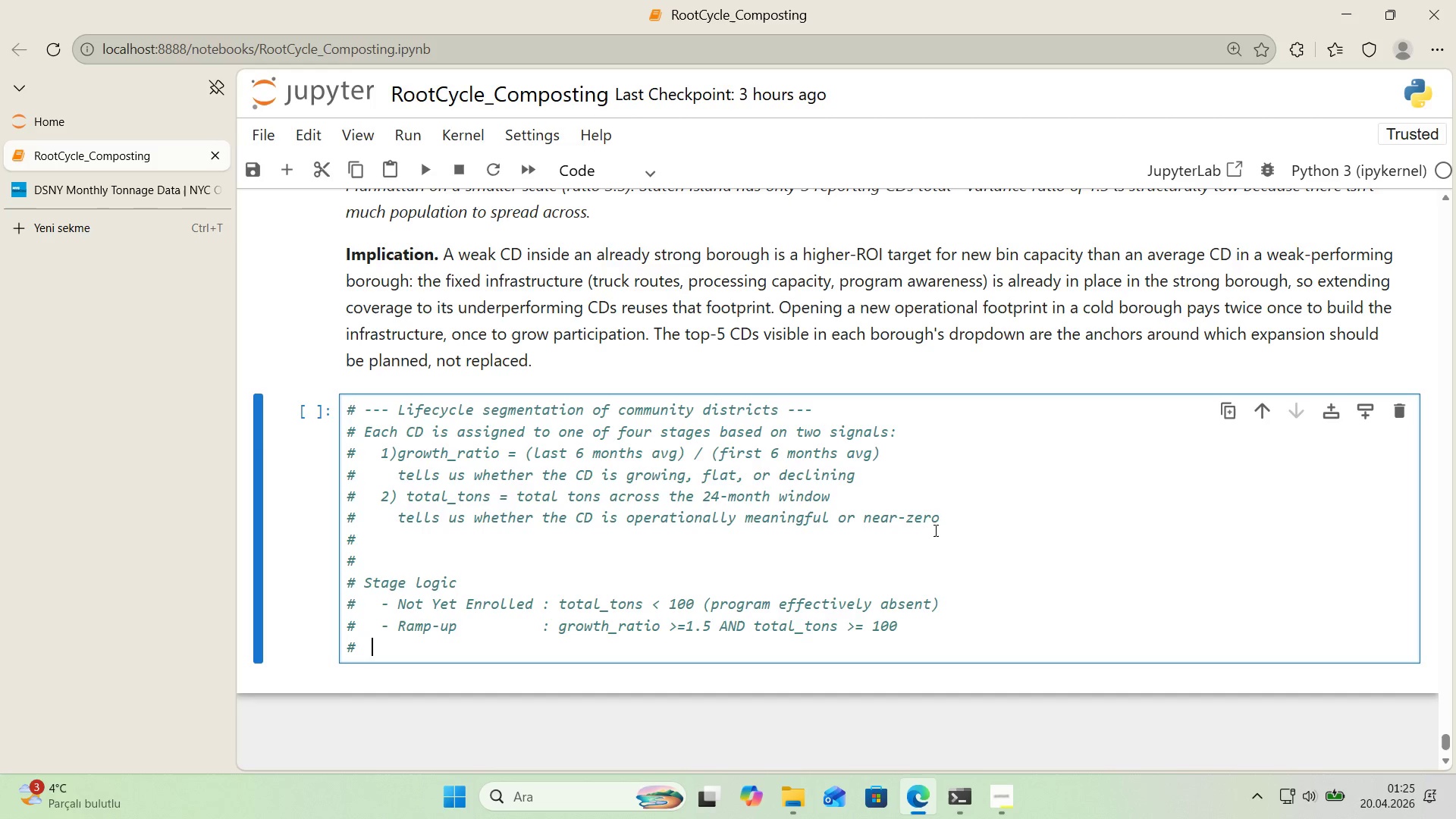 
key(Space)
 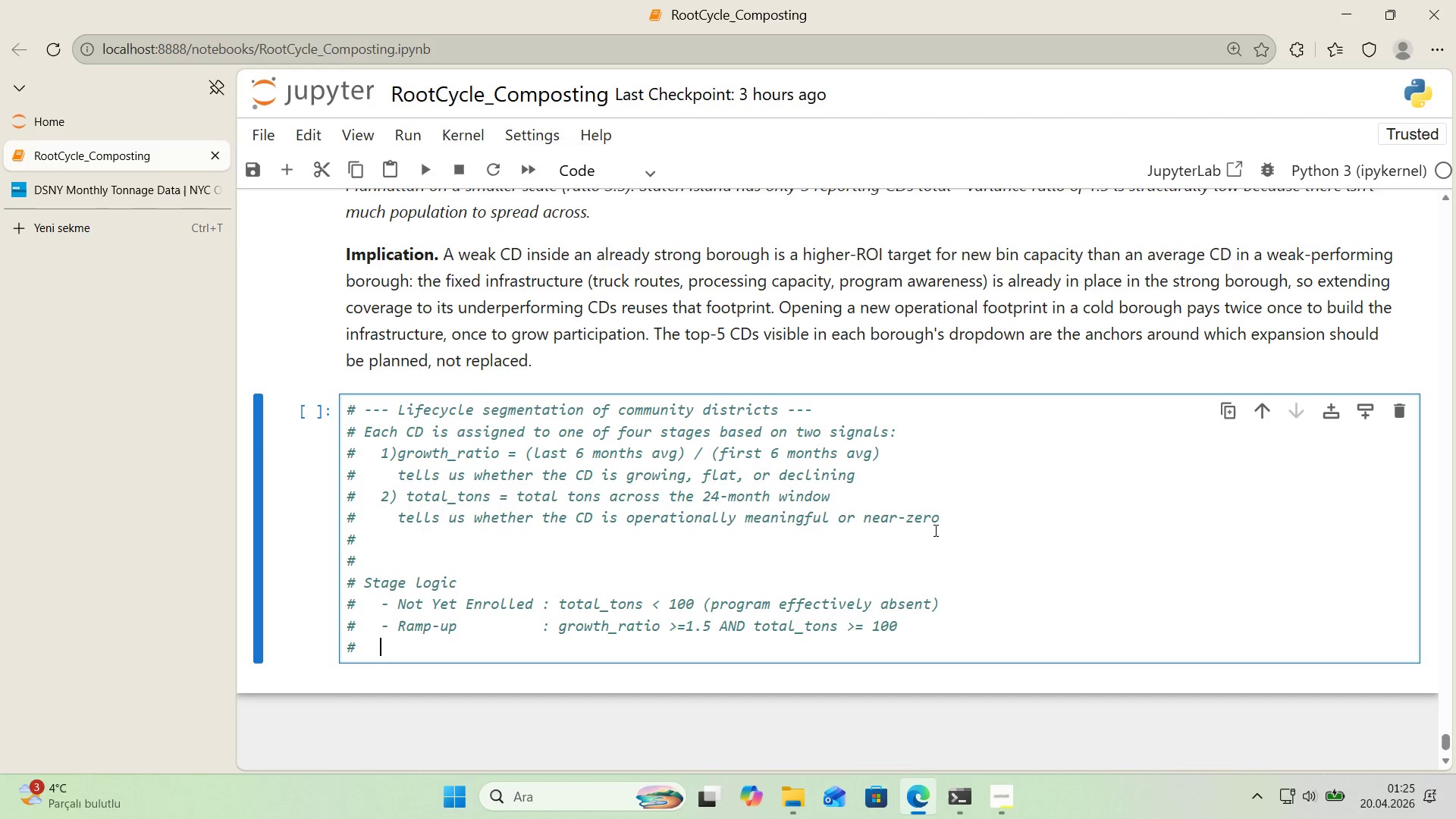 
key(Space)
 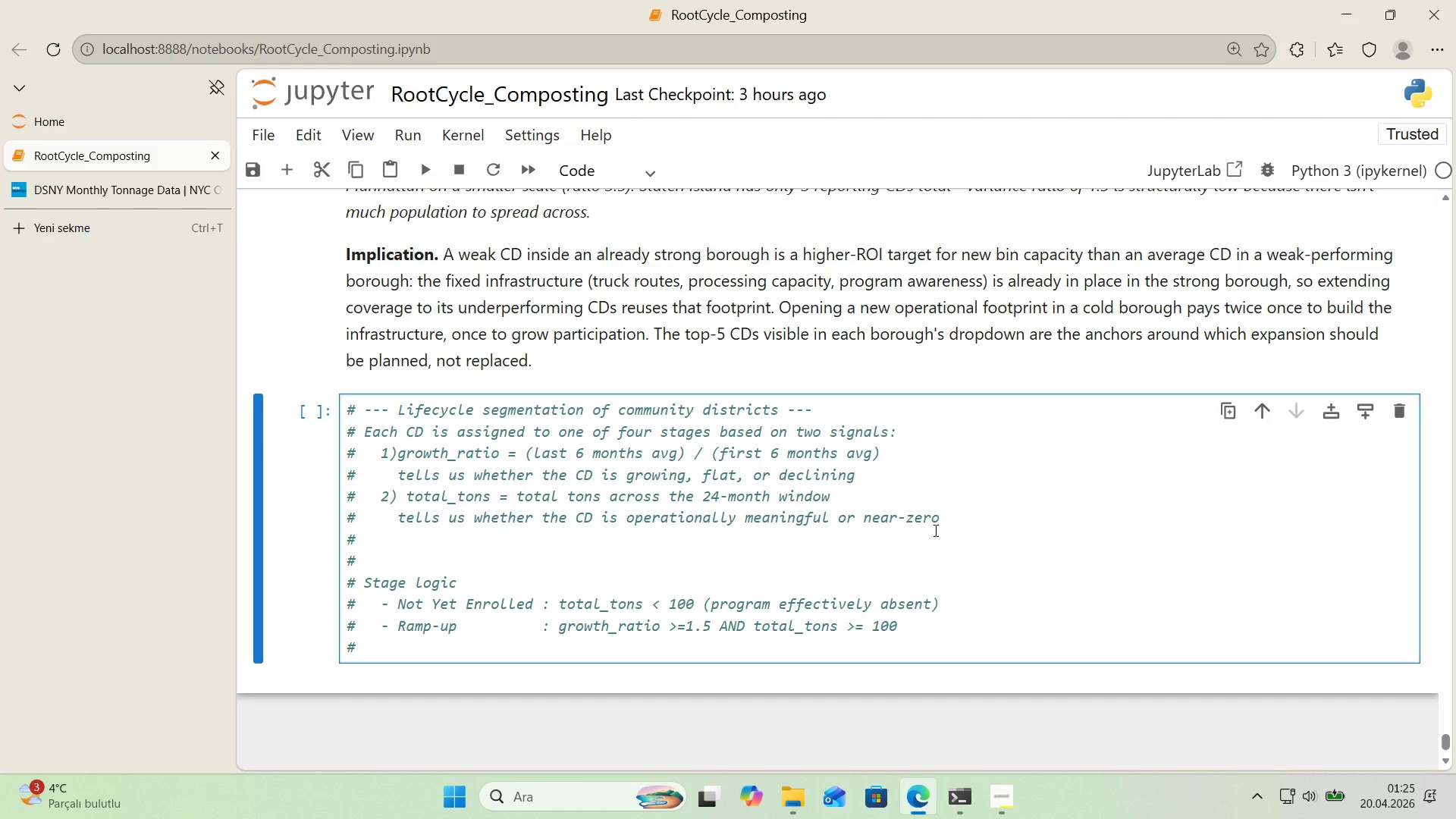 
key(Space)
 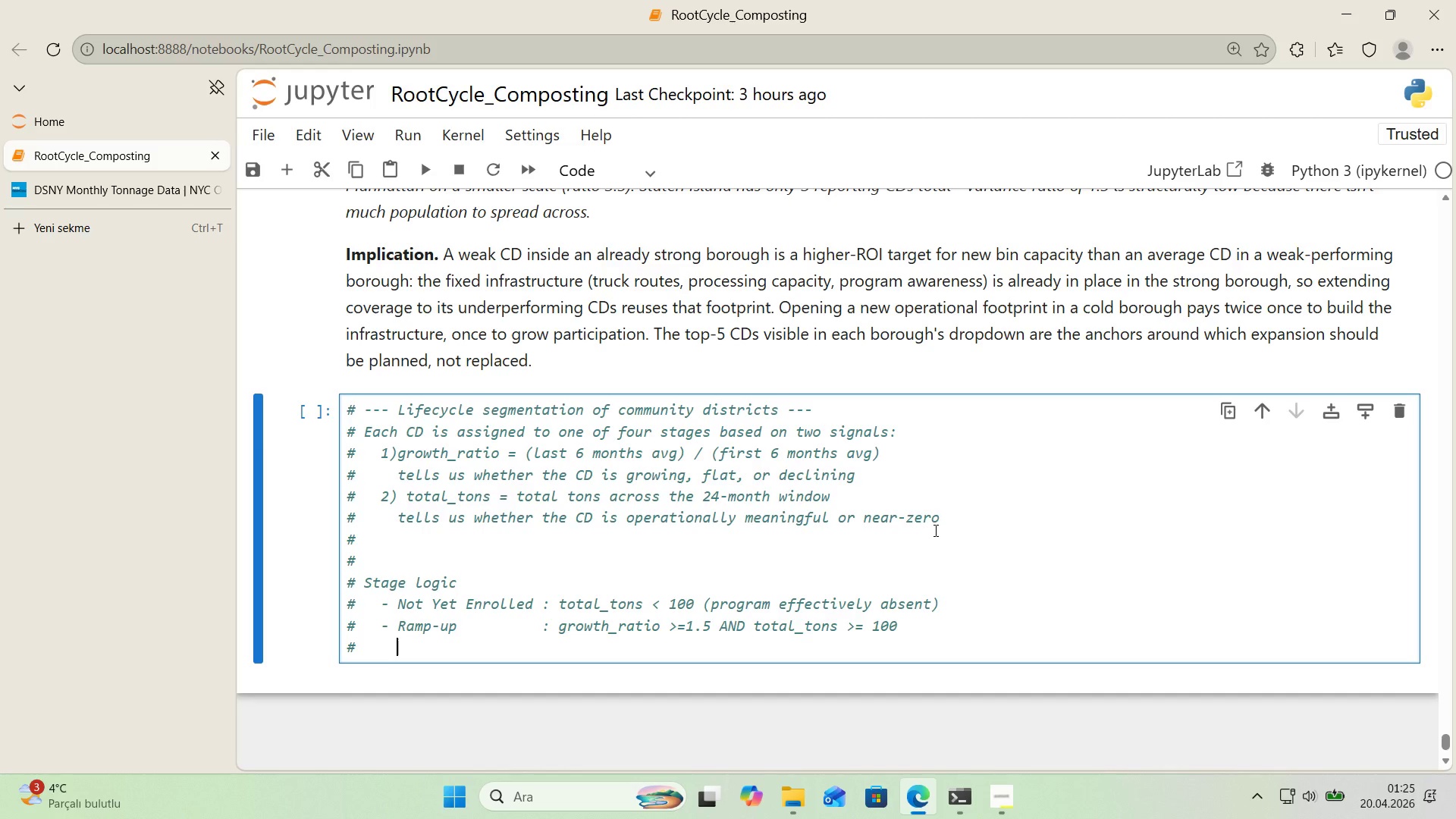 
key(Space)
 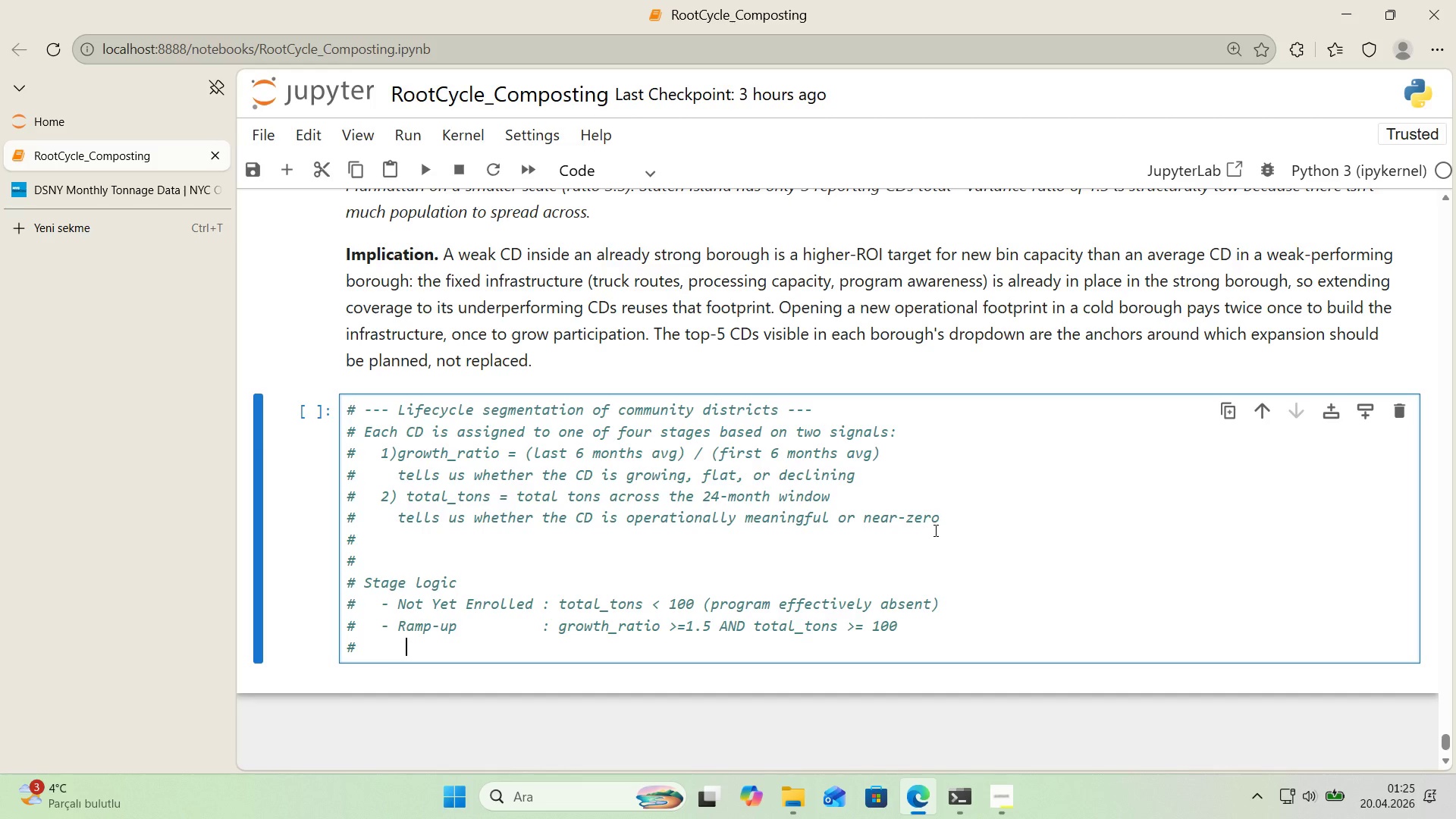 
key(Space)
 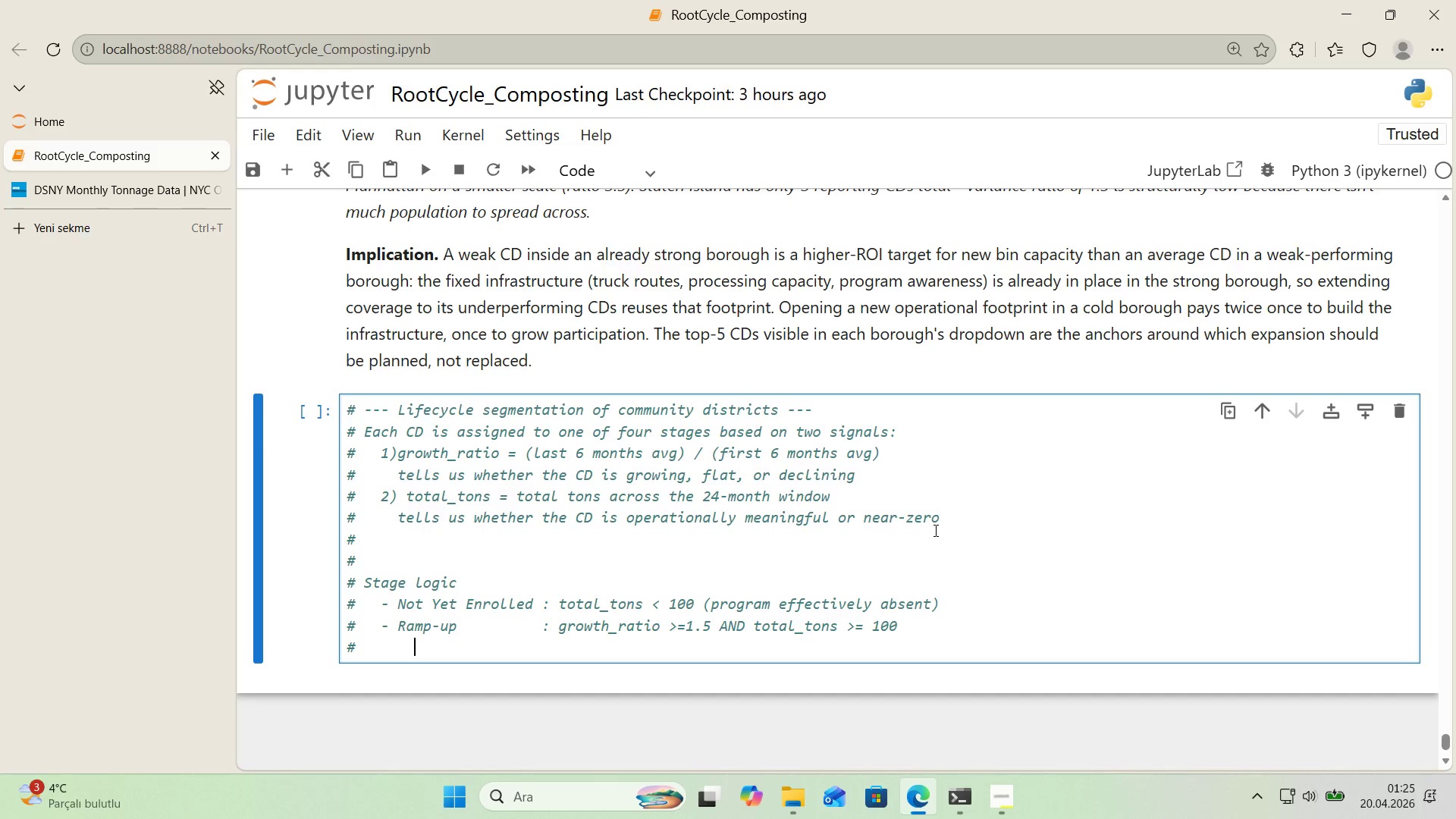 
key(Space)
 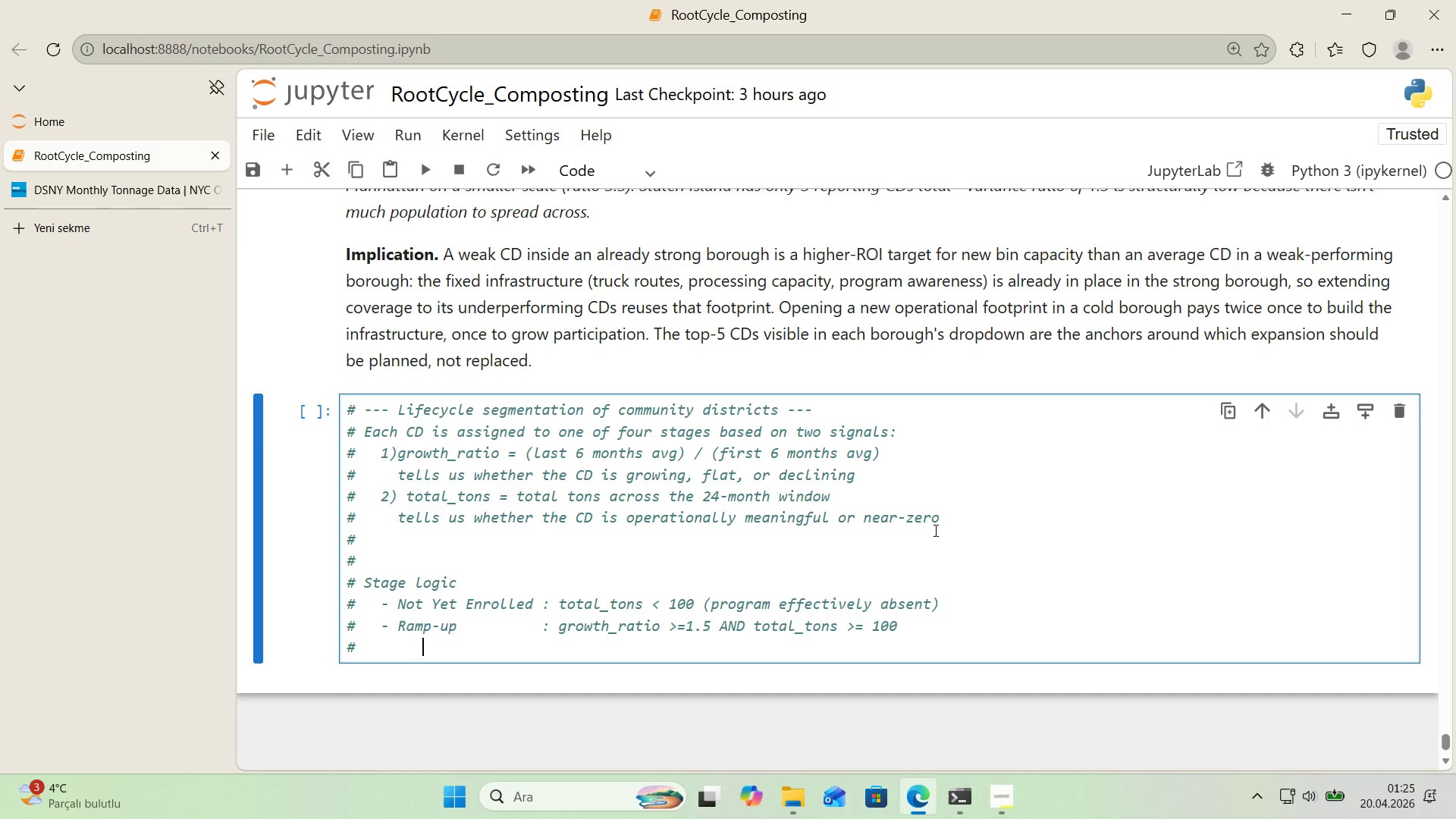 
key(Space)
 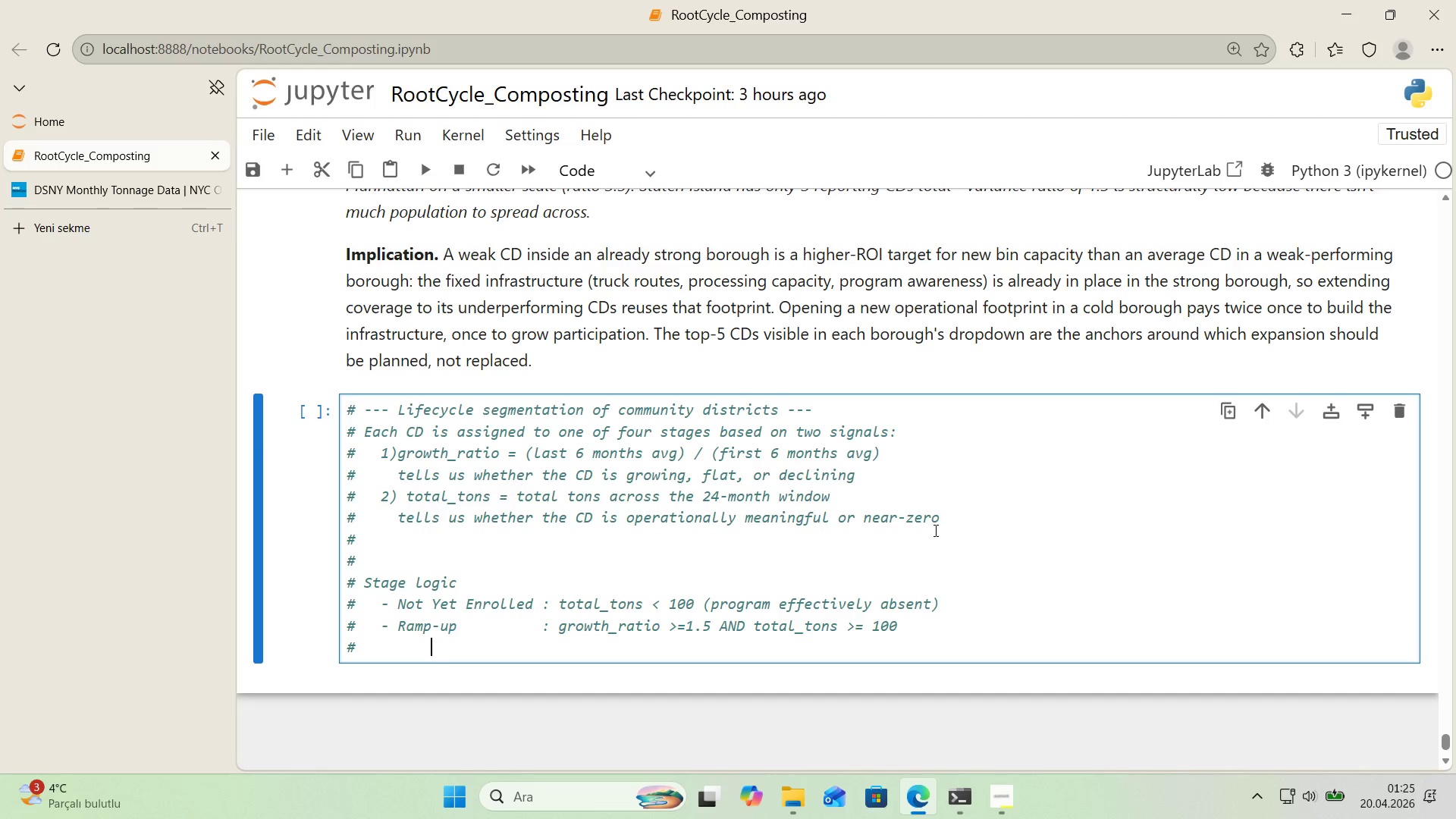 
key(Space)
 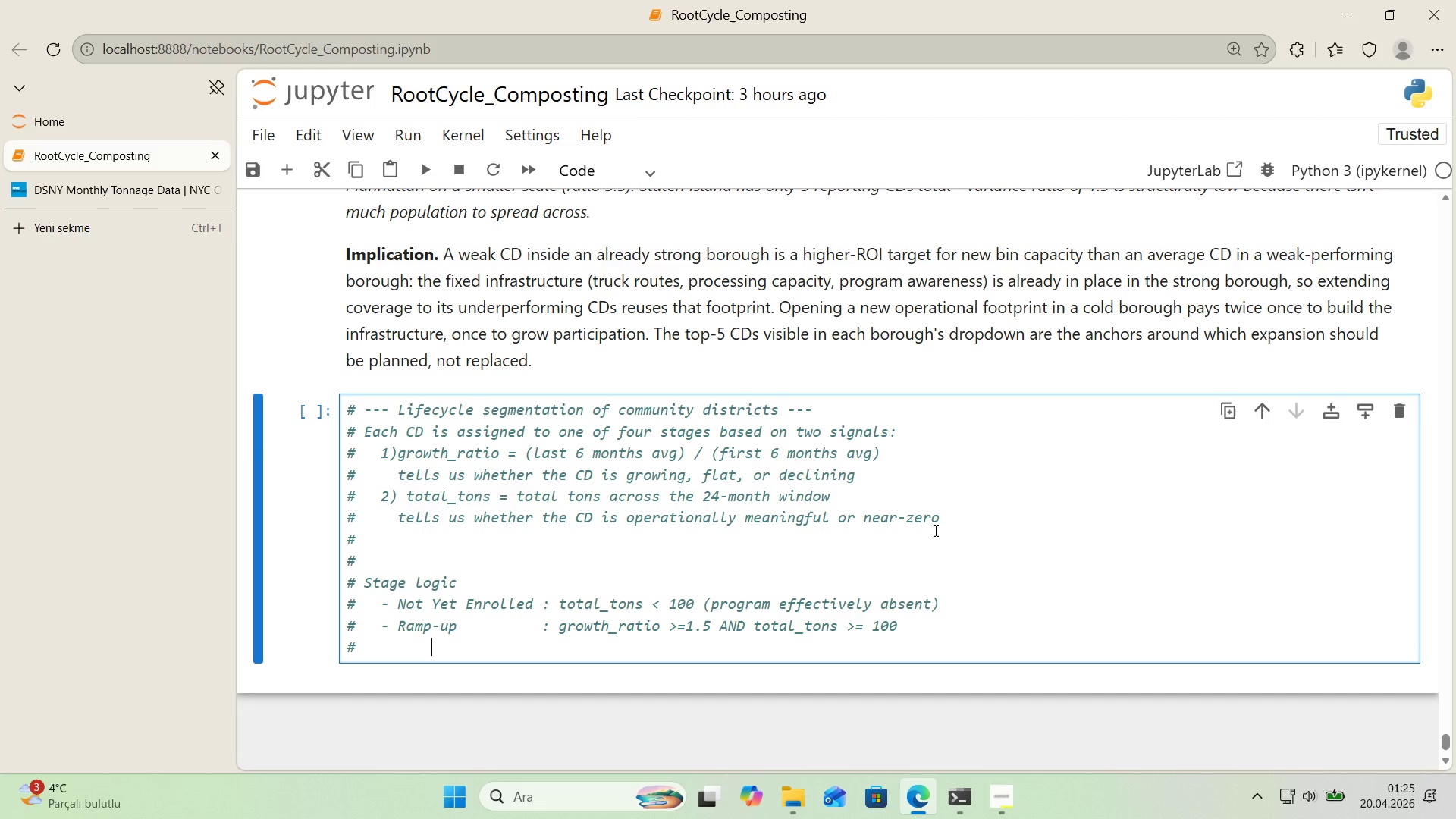 
key(Space)
 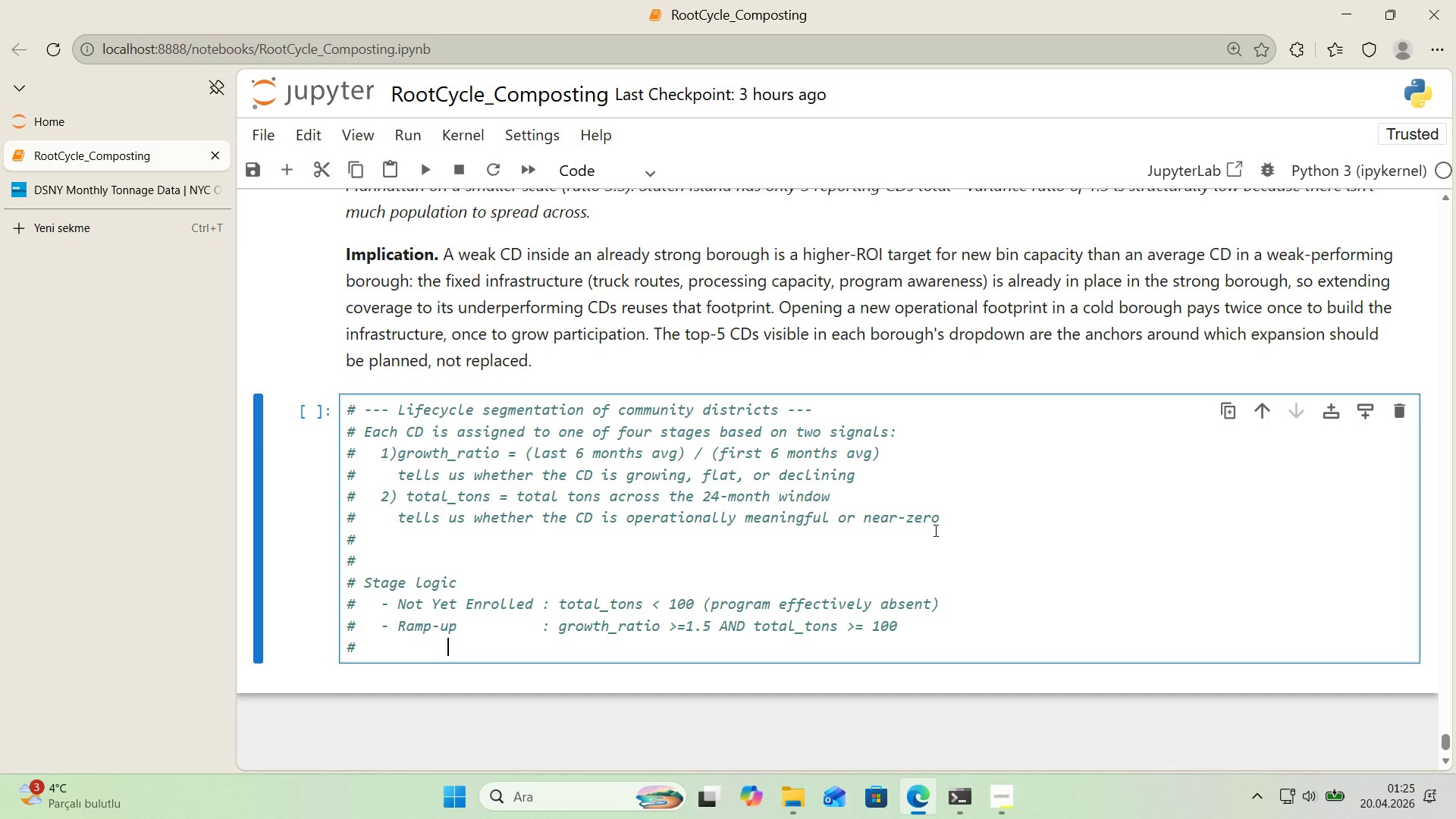 
key(Space)
 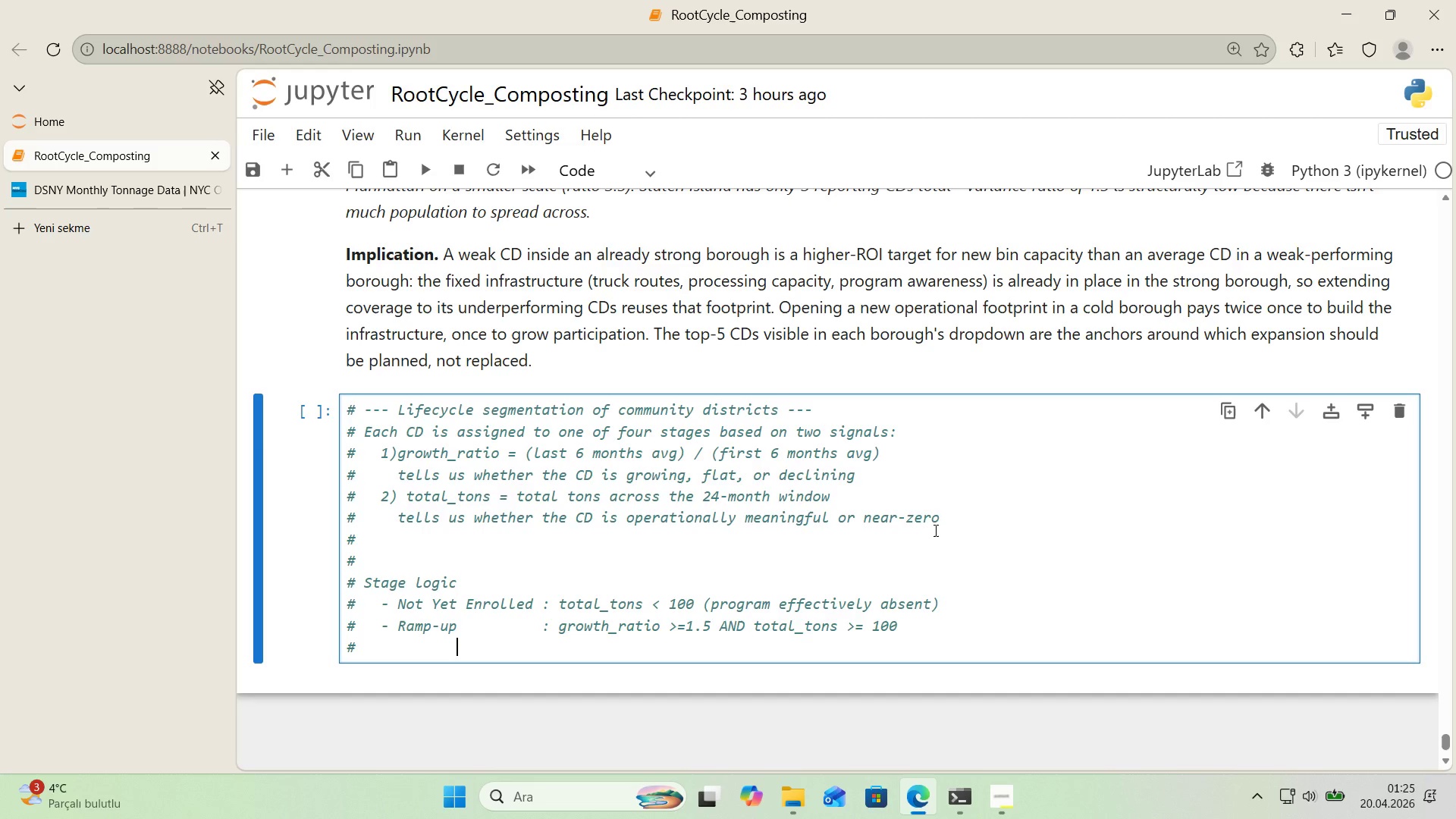 
key(Space)
 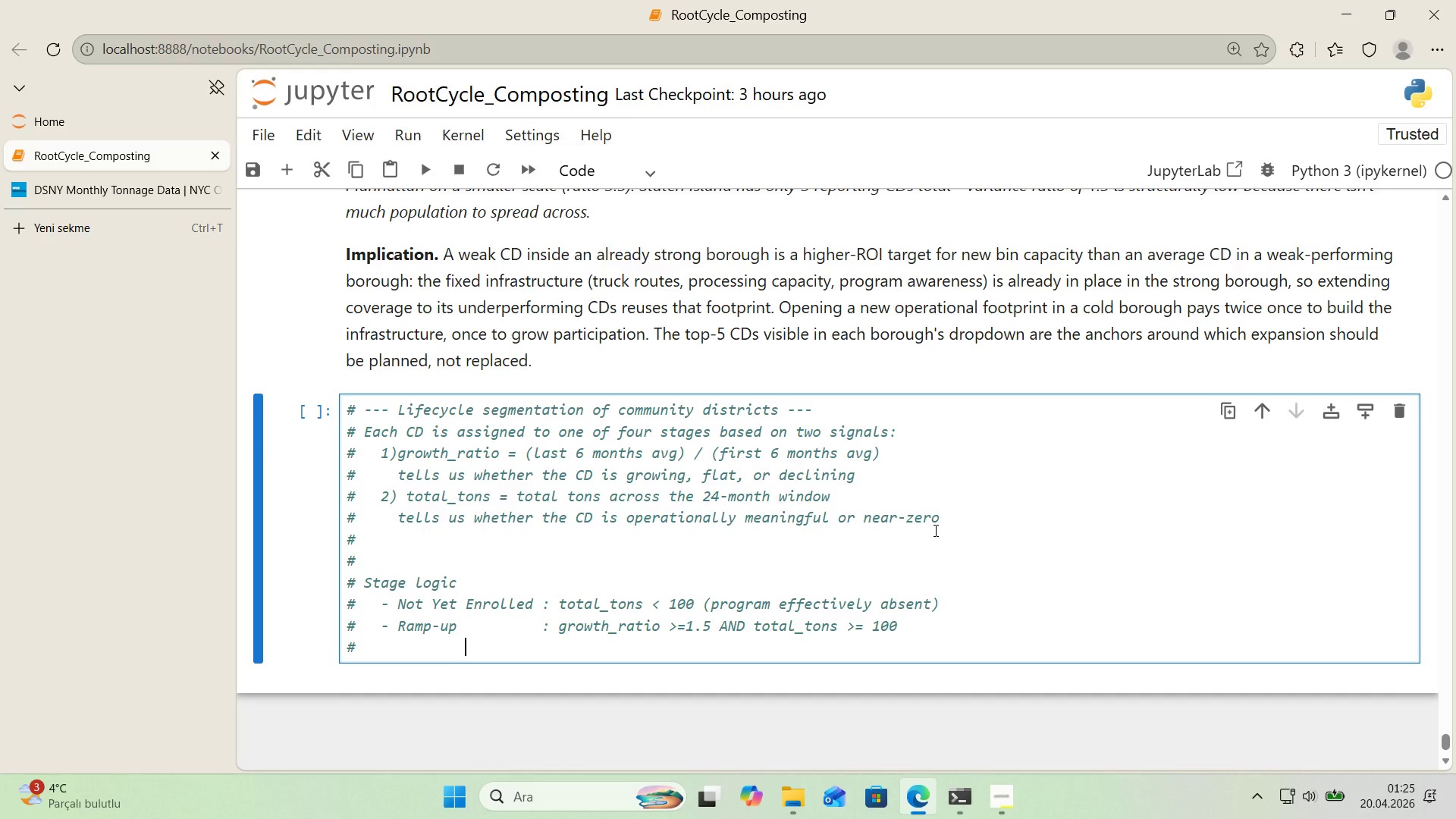 
key(Space)
 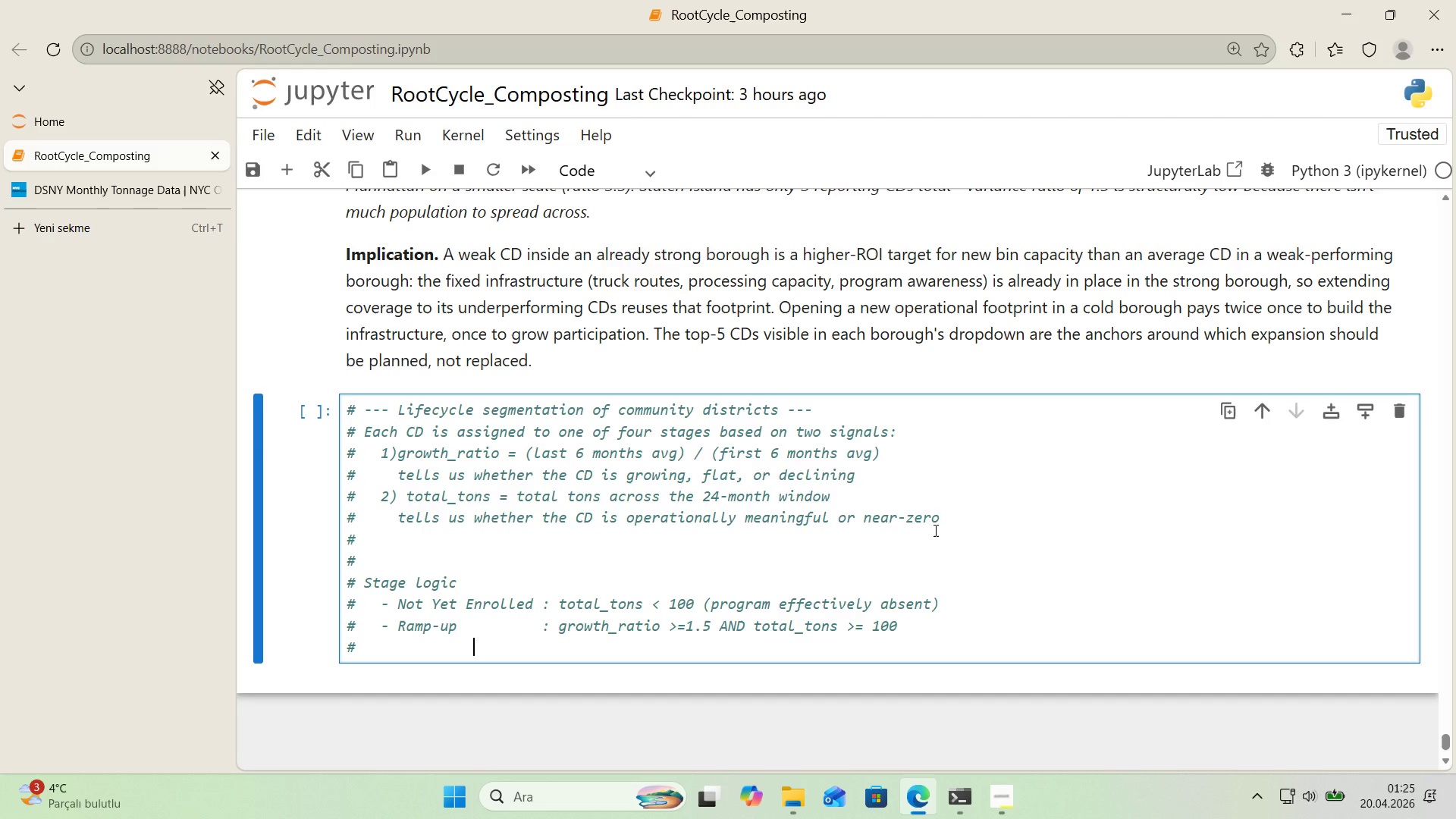 
key(Space)
 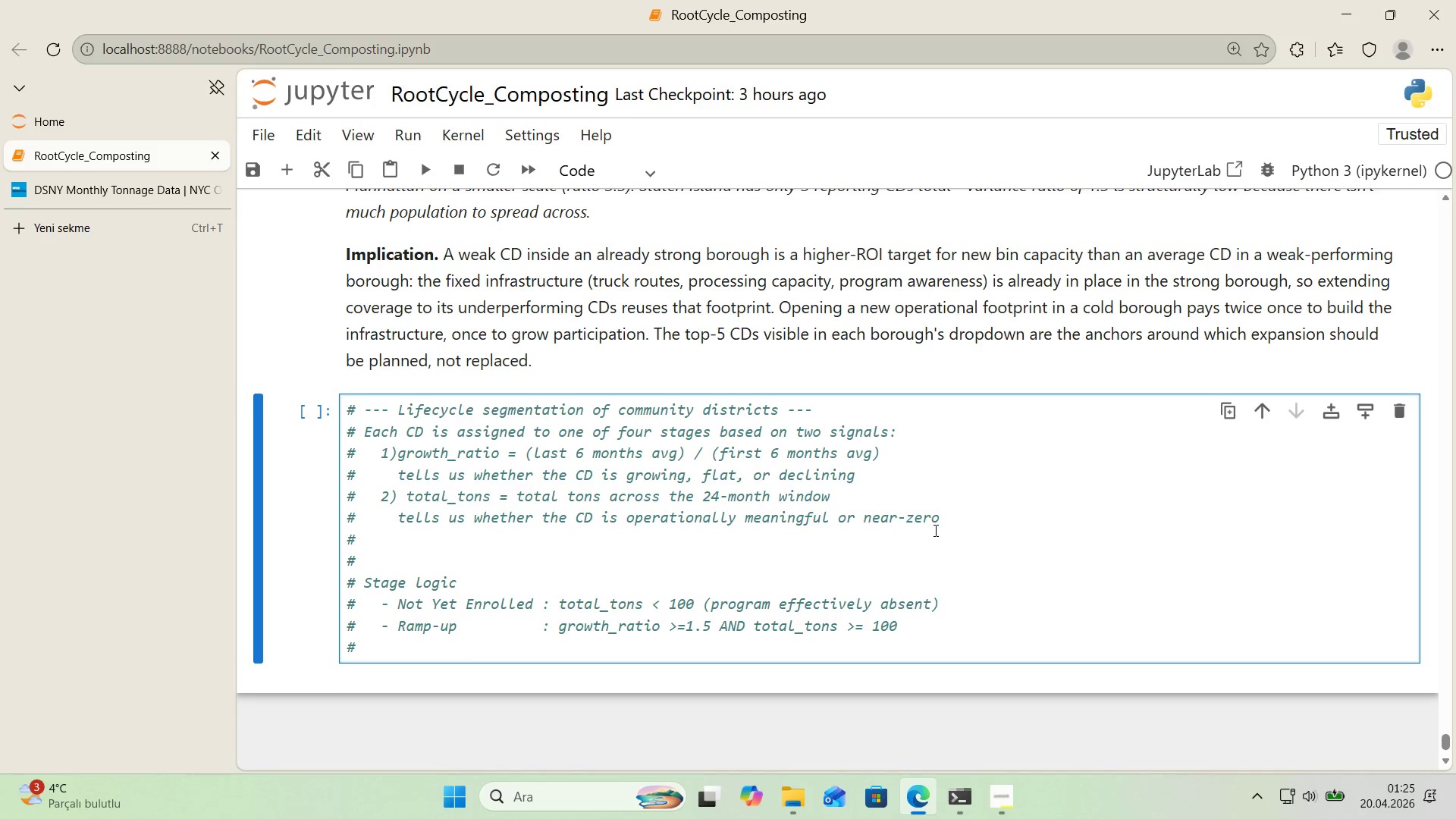 
key(Space)
 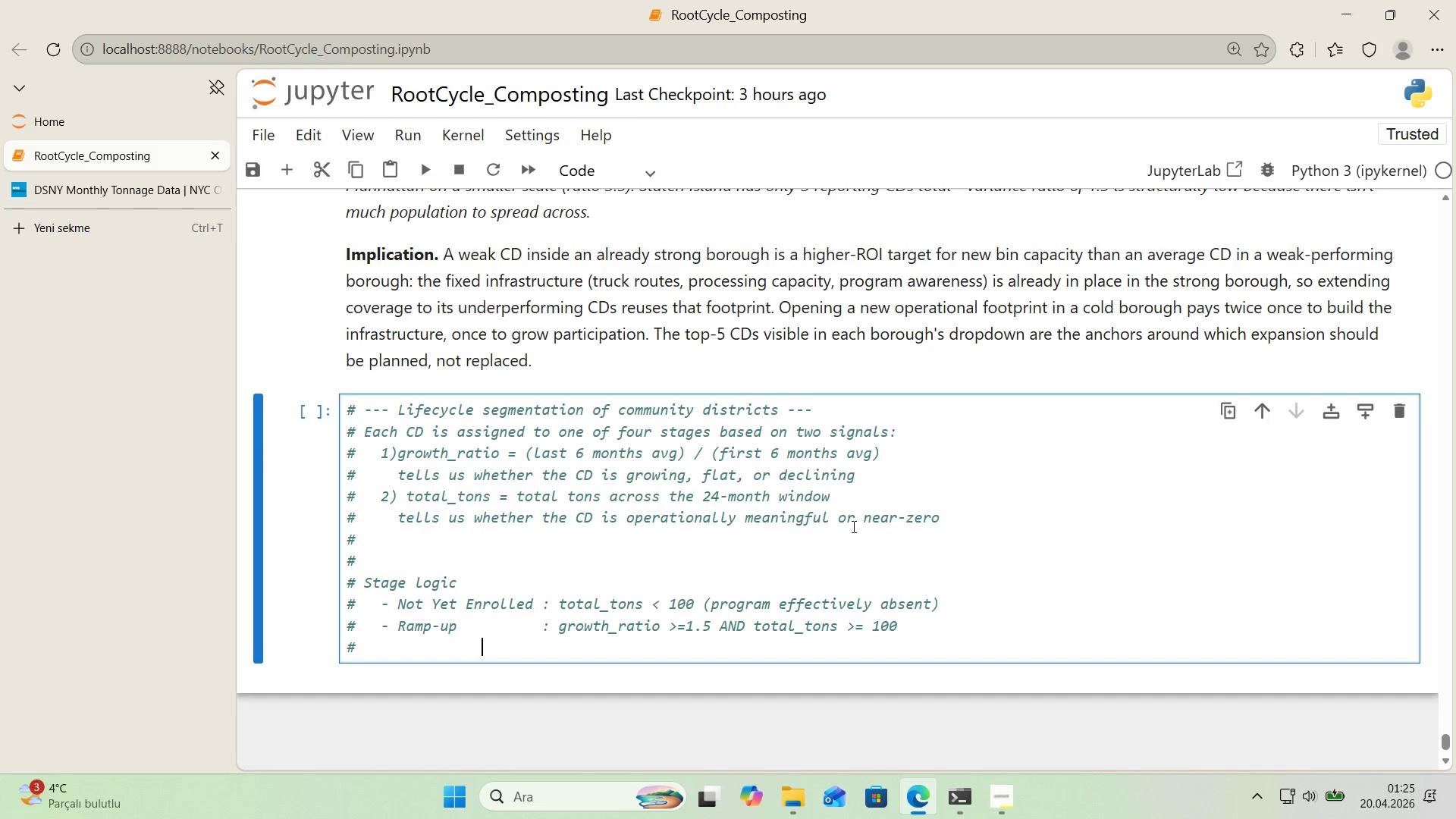 
key(Space)
 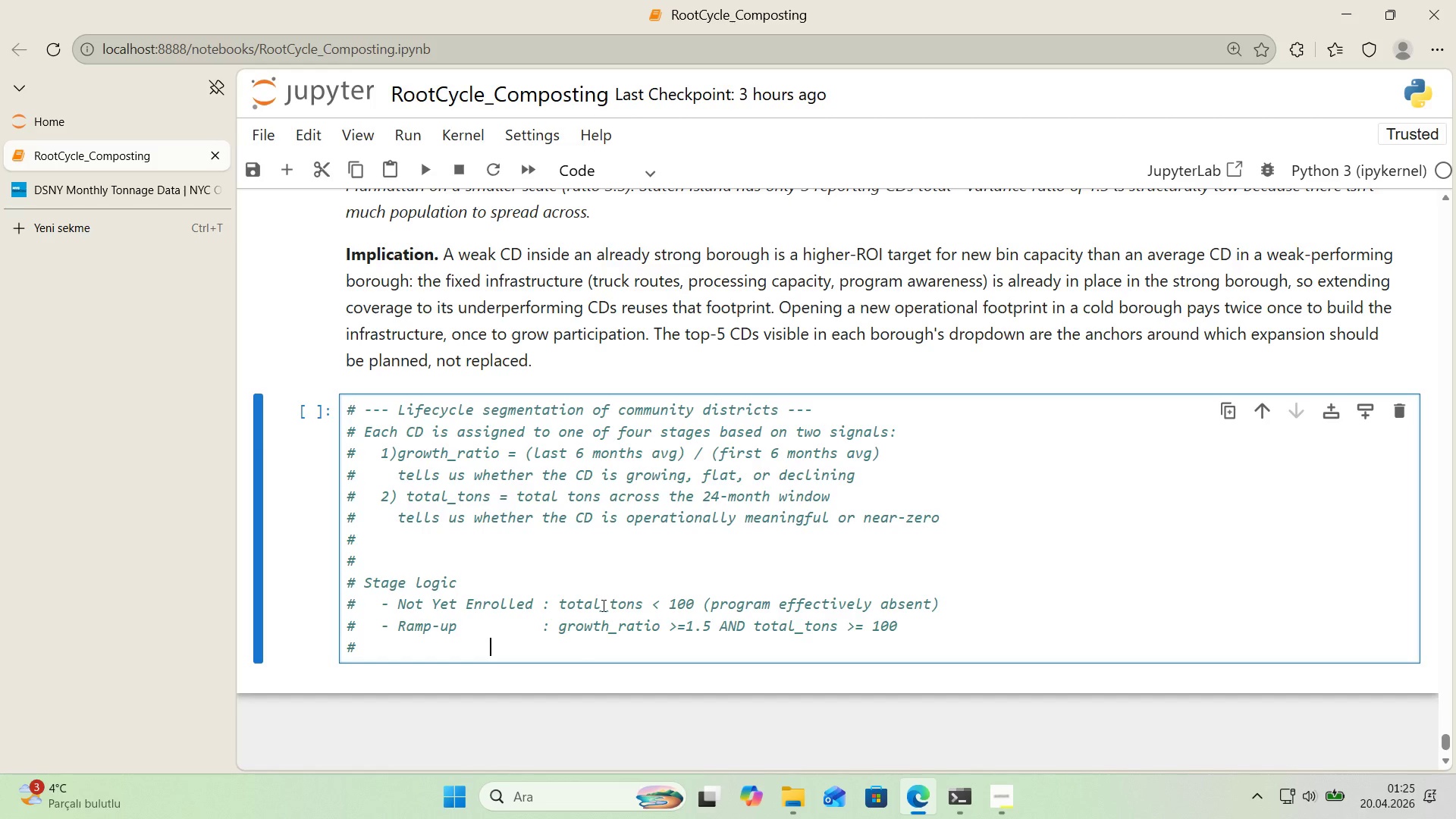 
key(Space)
 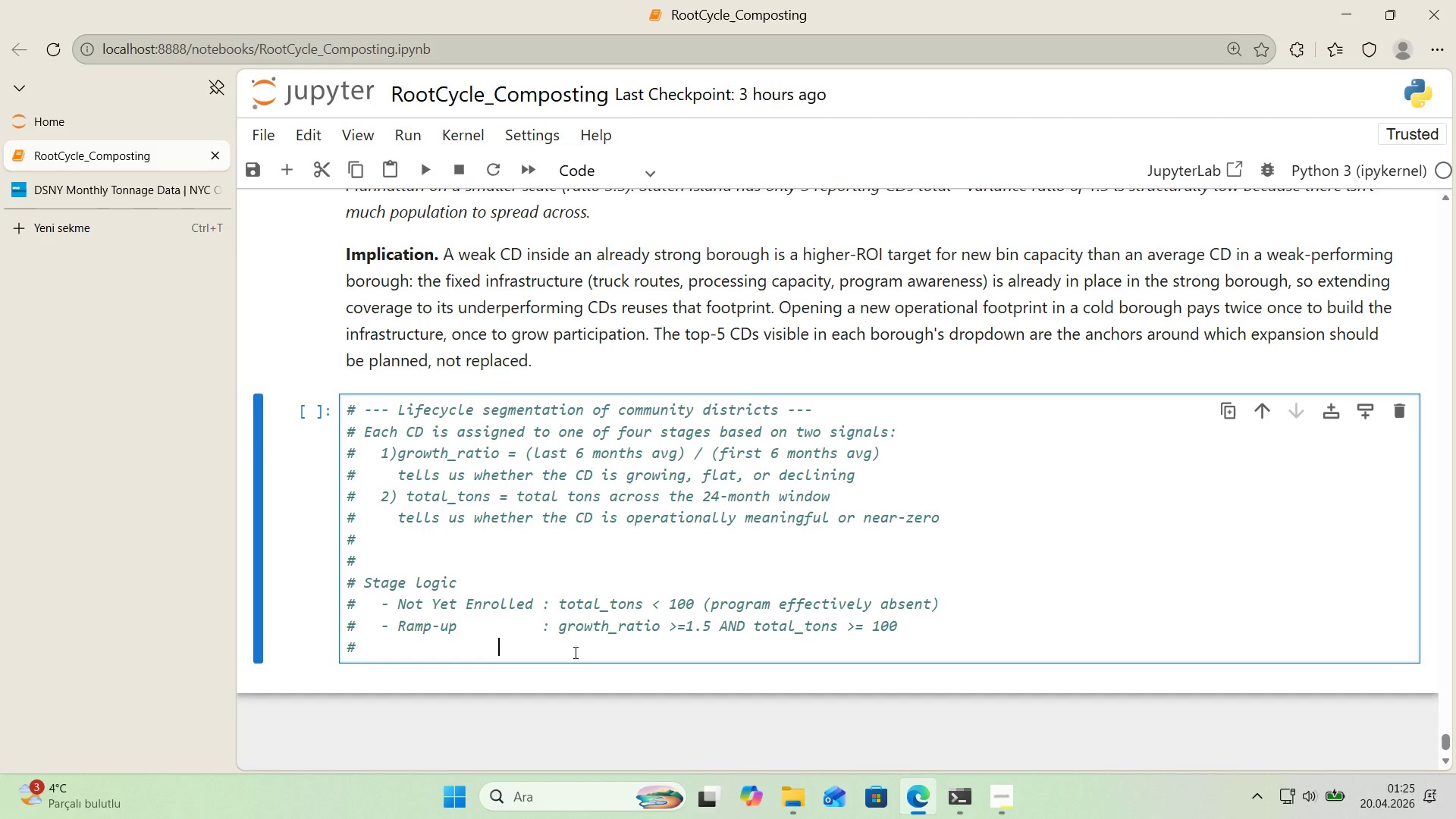 
left_click([573, 652])
 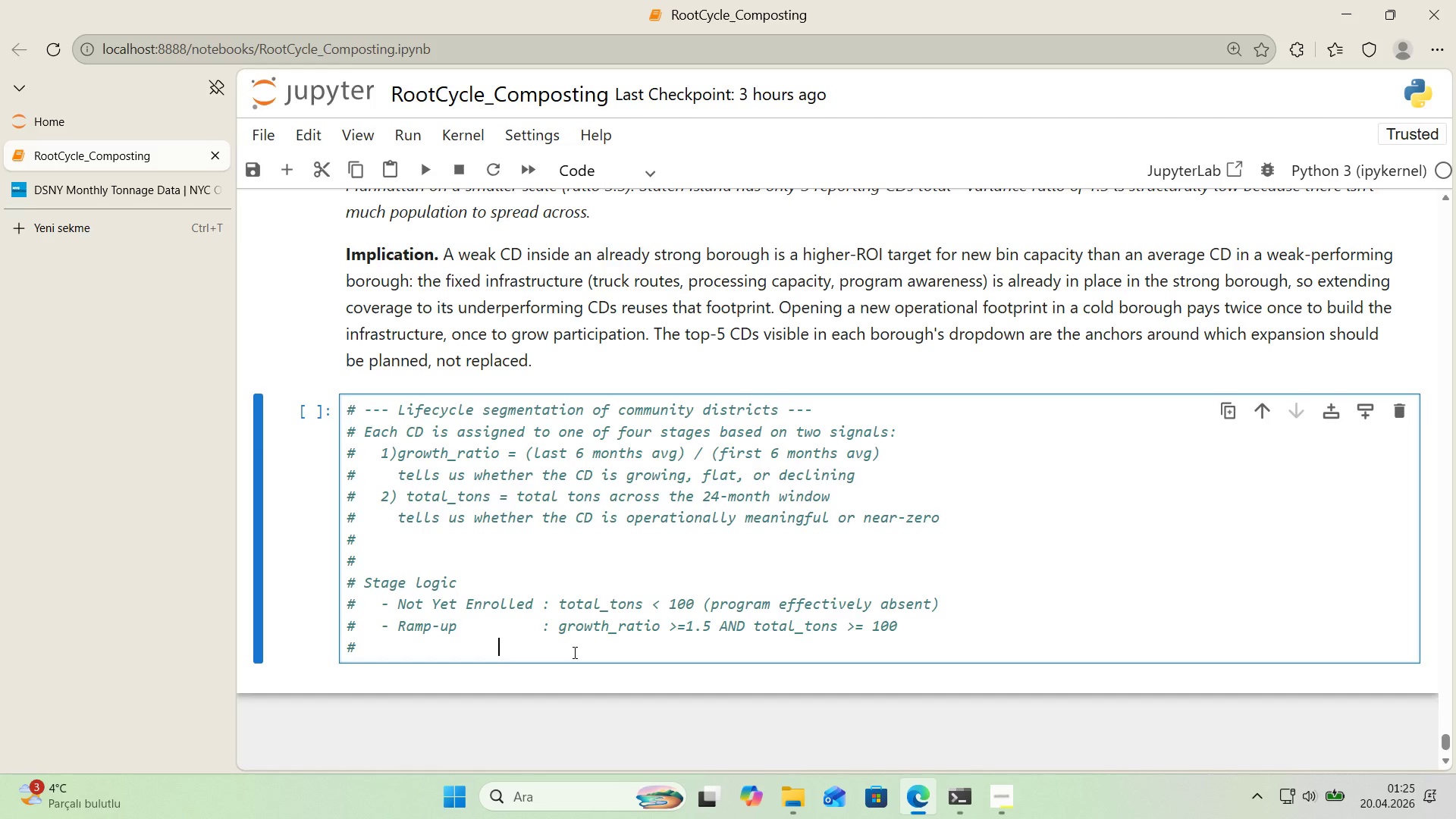 
key(Space)
 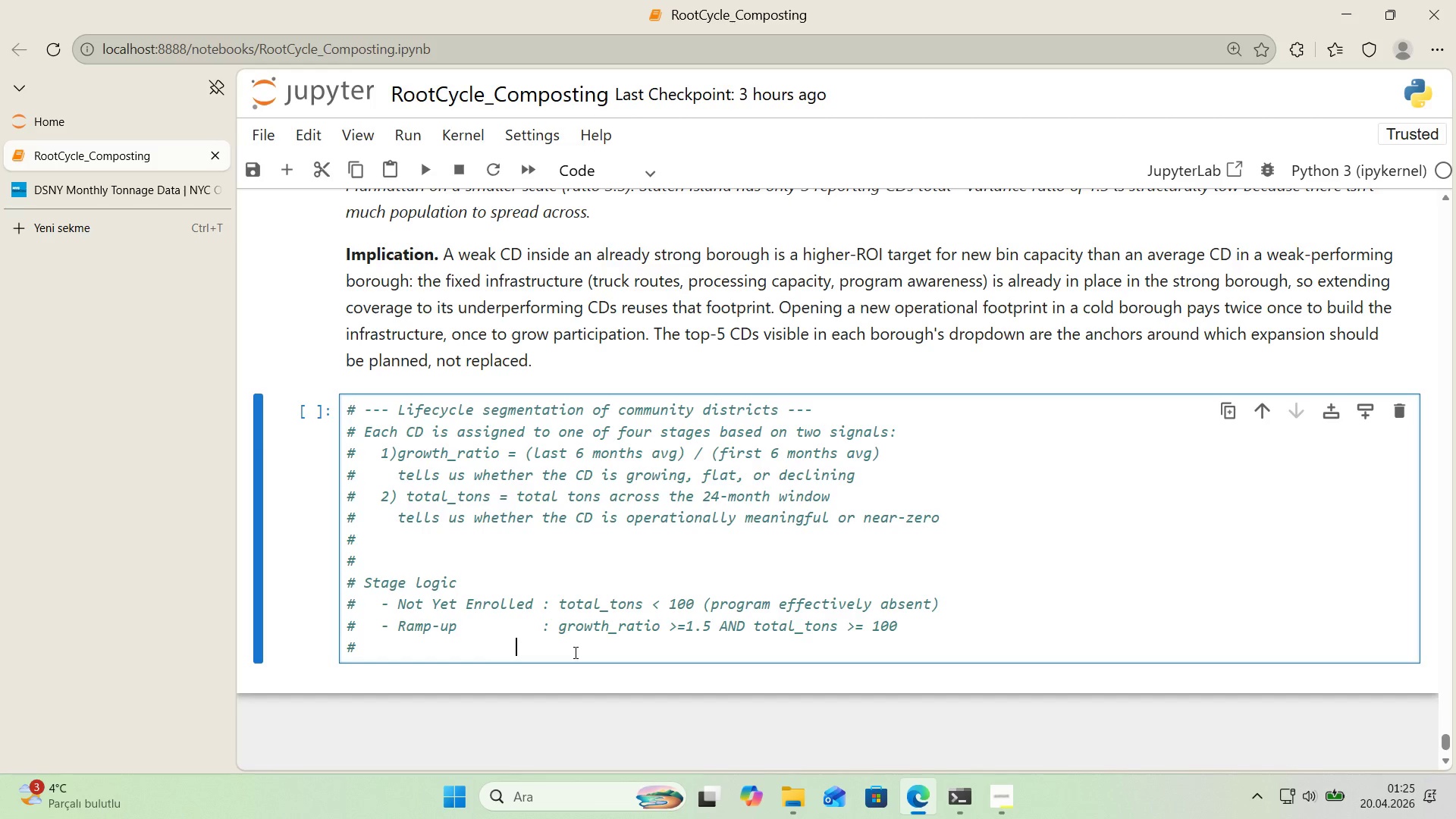 
key(Space)
 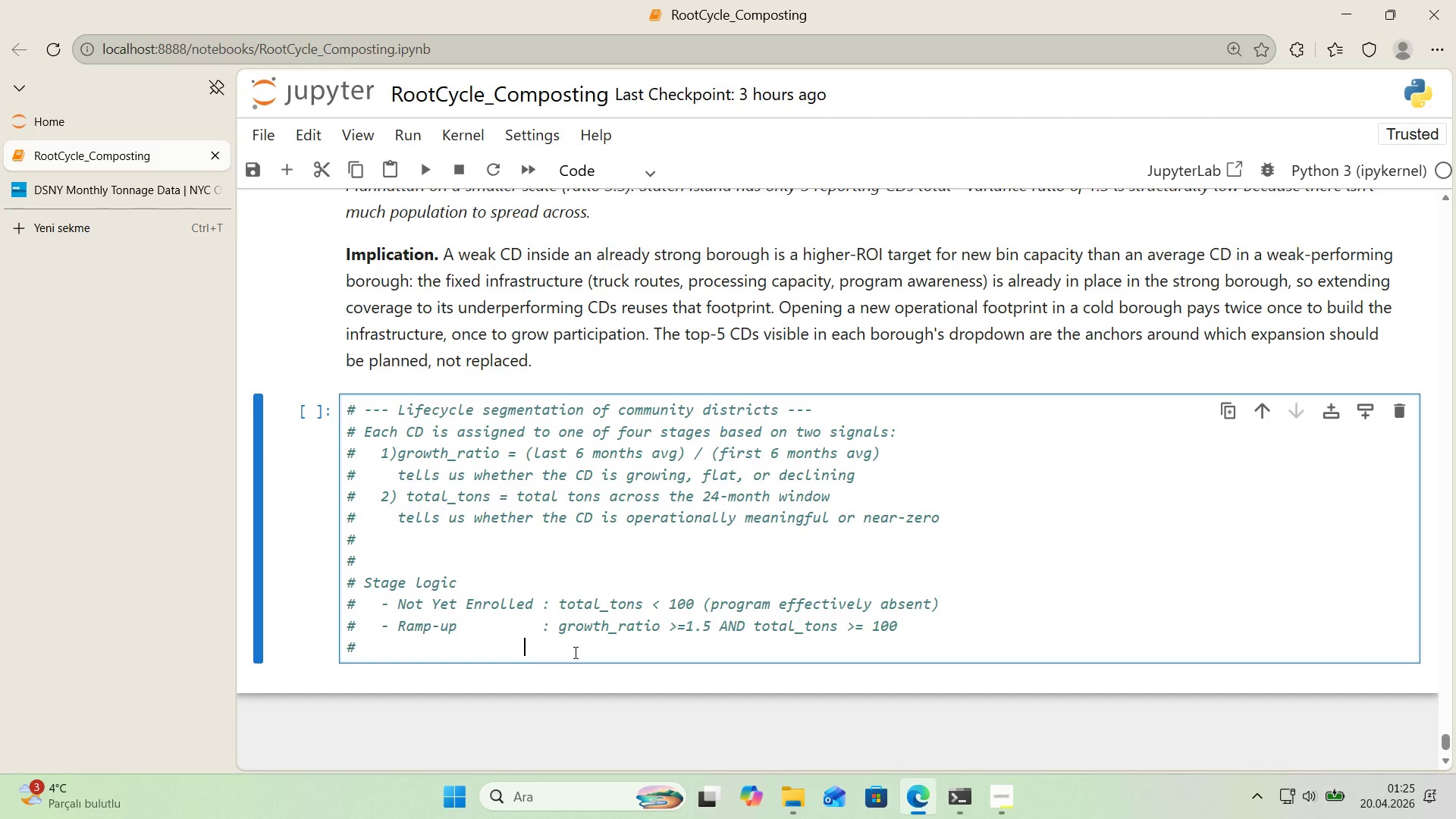 
key(Space)
 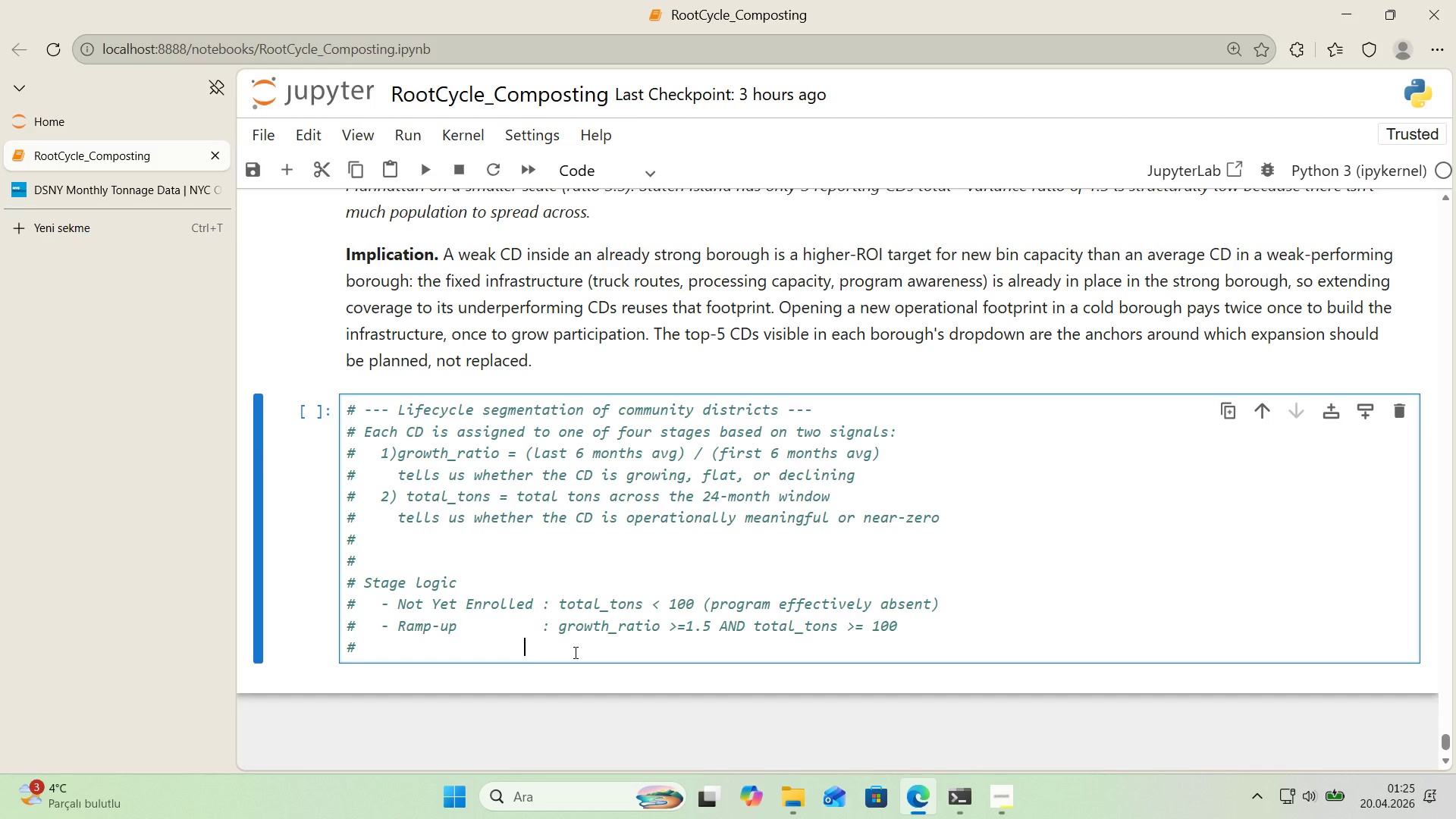 
key(Space)
 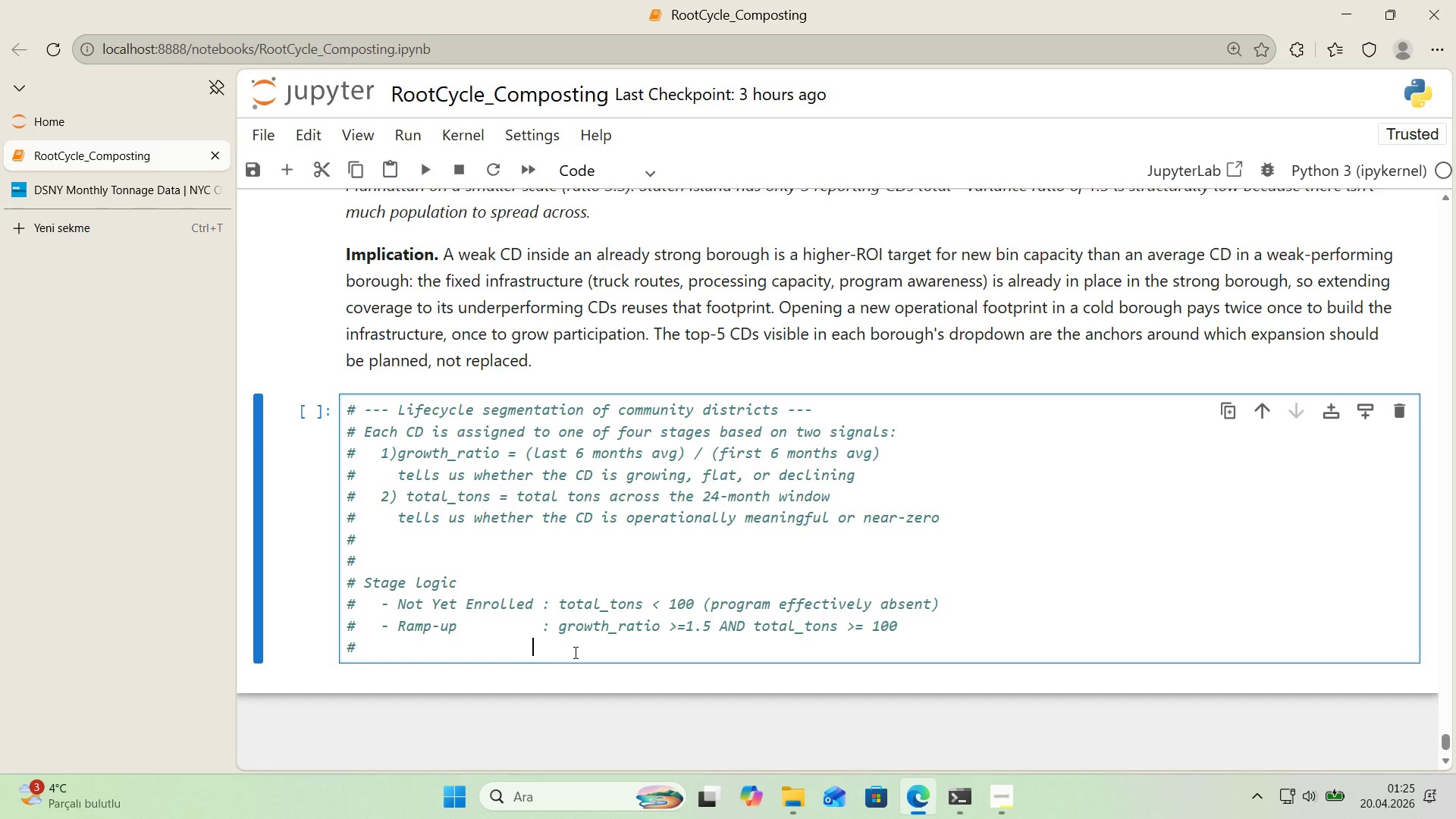 
key(Space)
 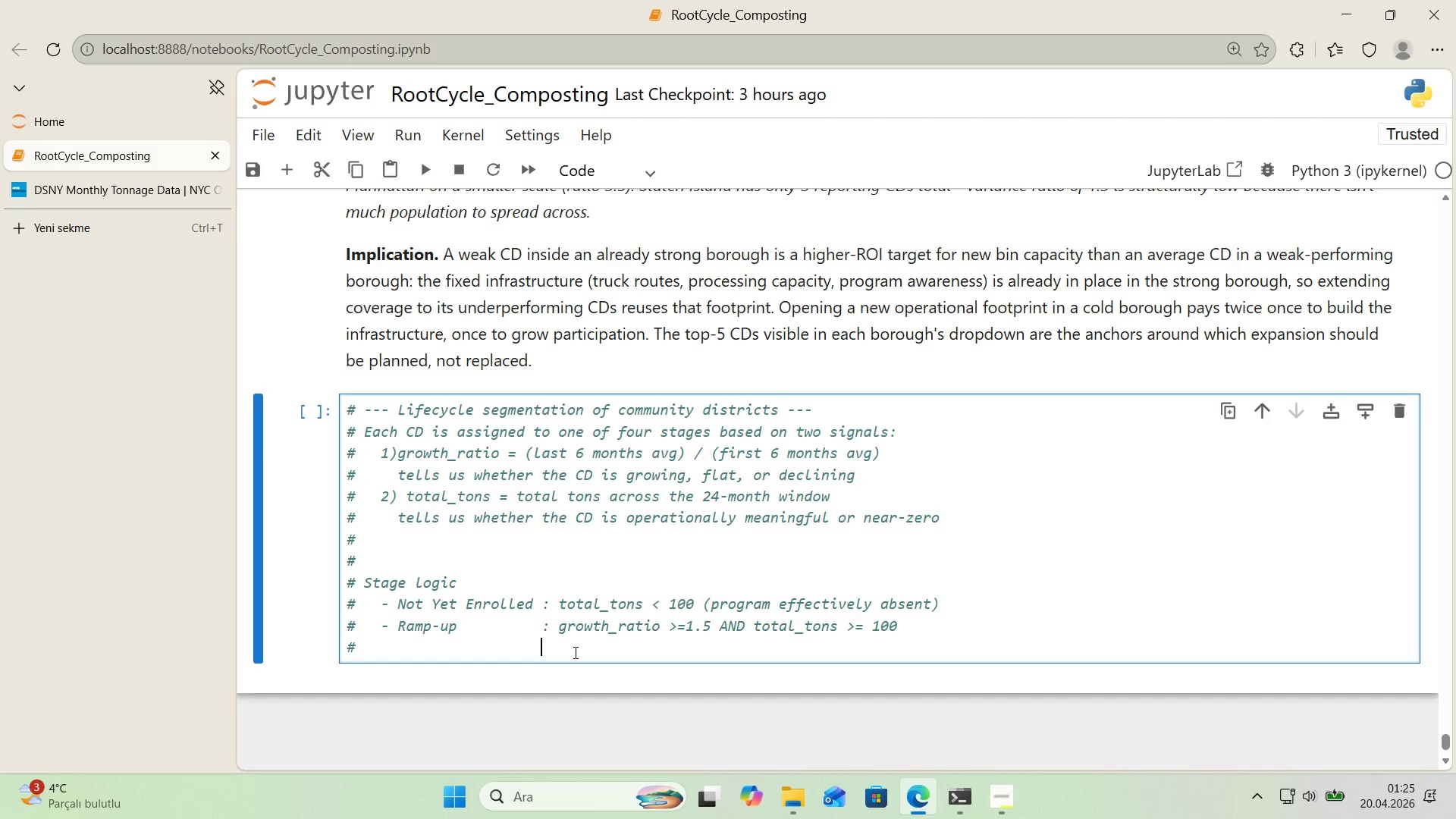 
left_click([574, 652])
 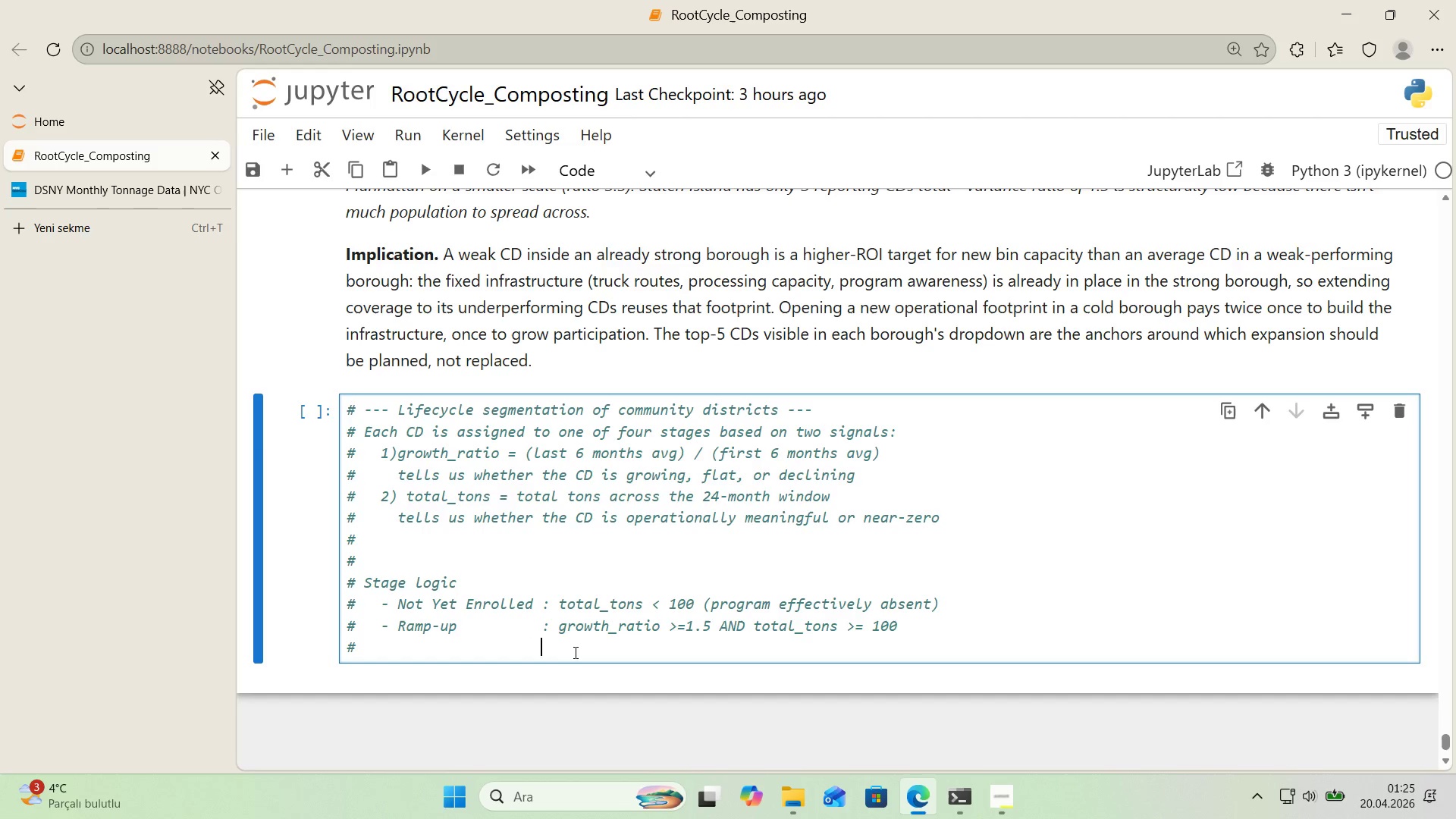 
key(Space)
 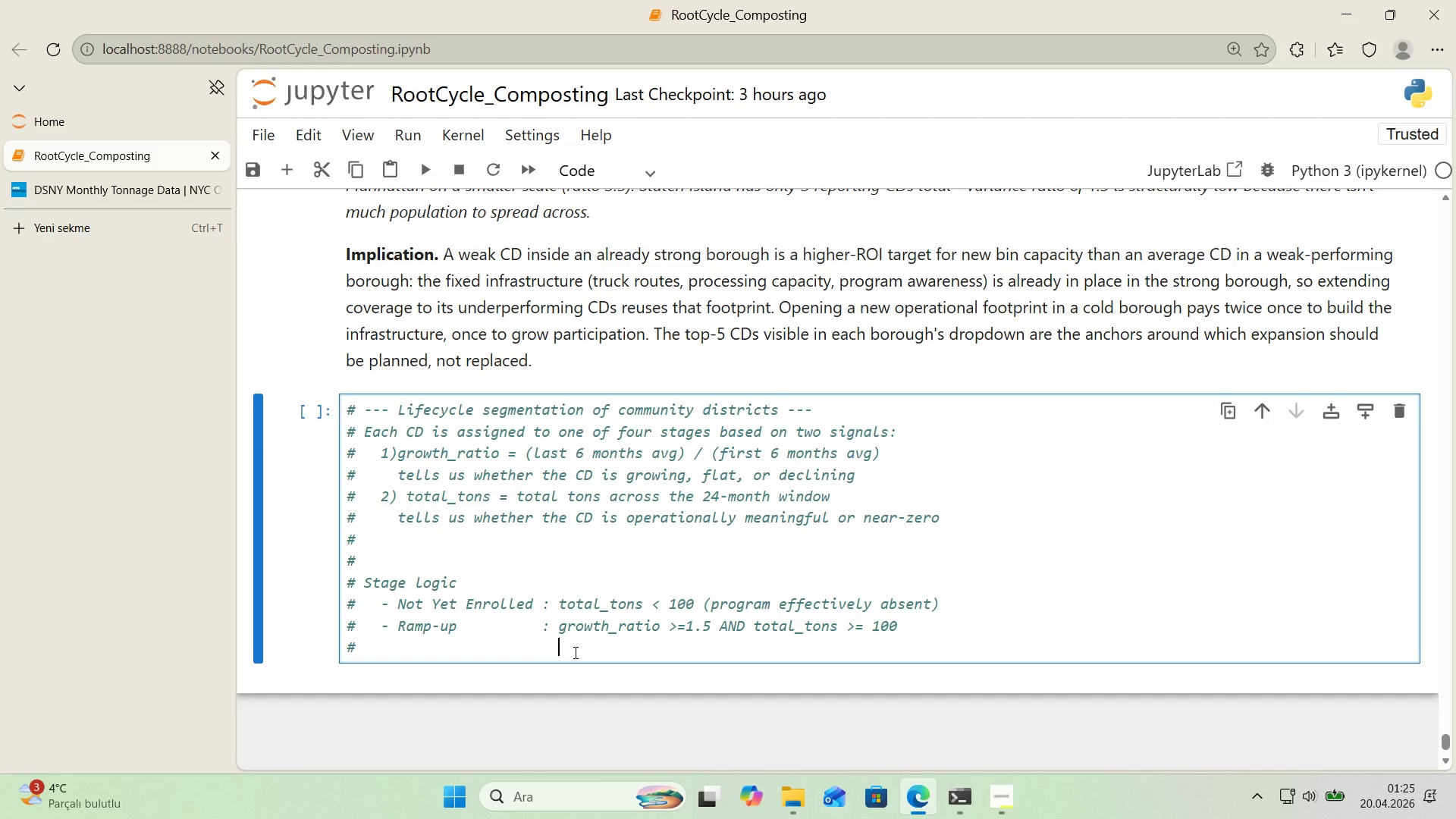 
key(Space)
 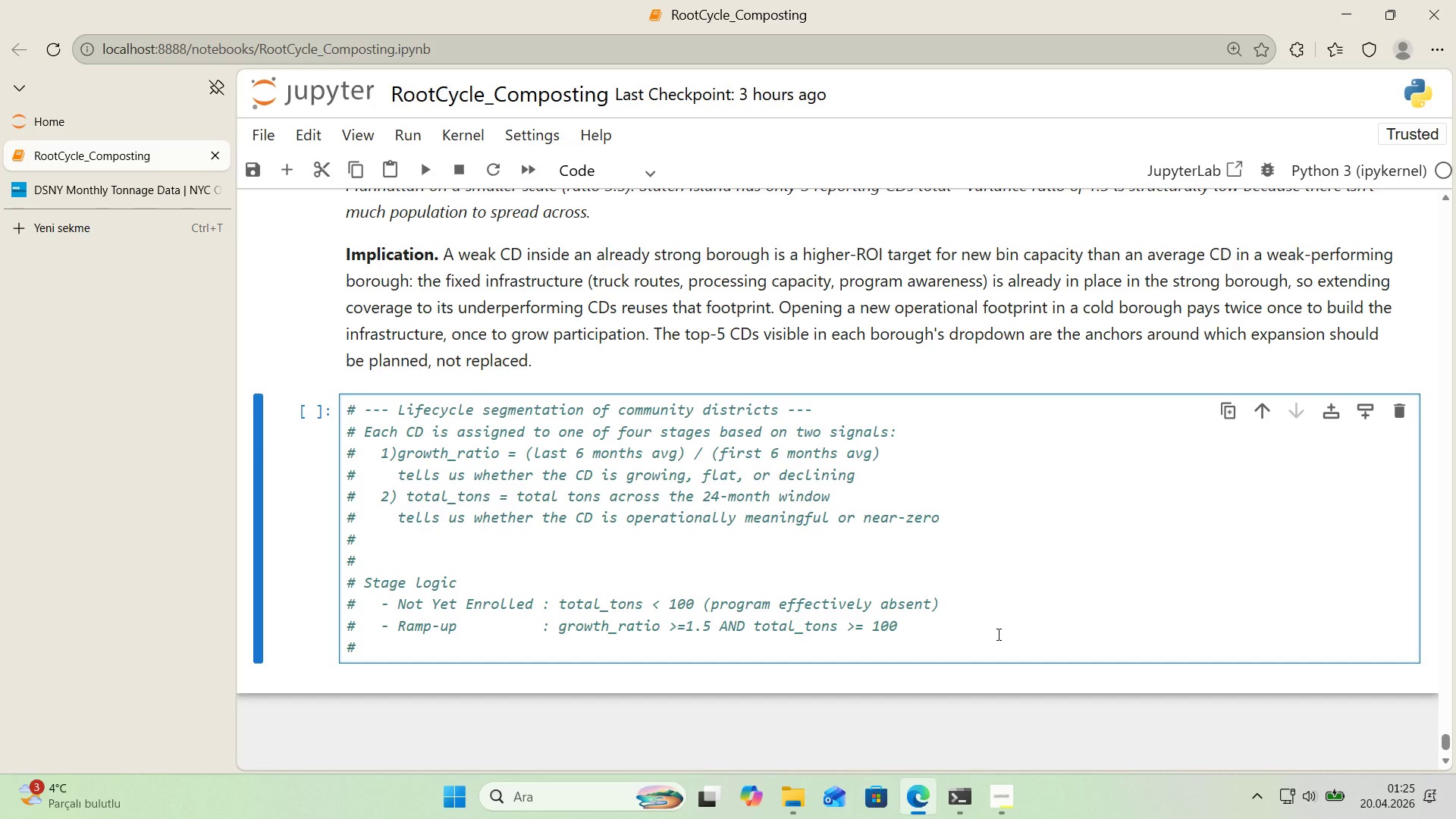 
type(*()
 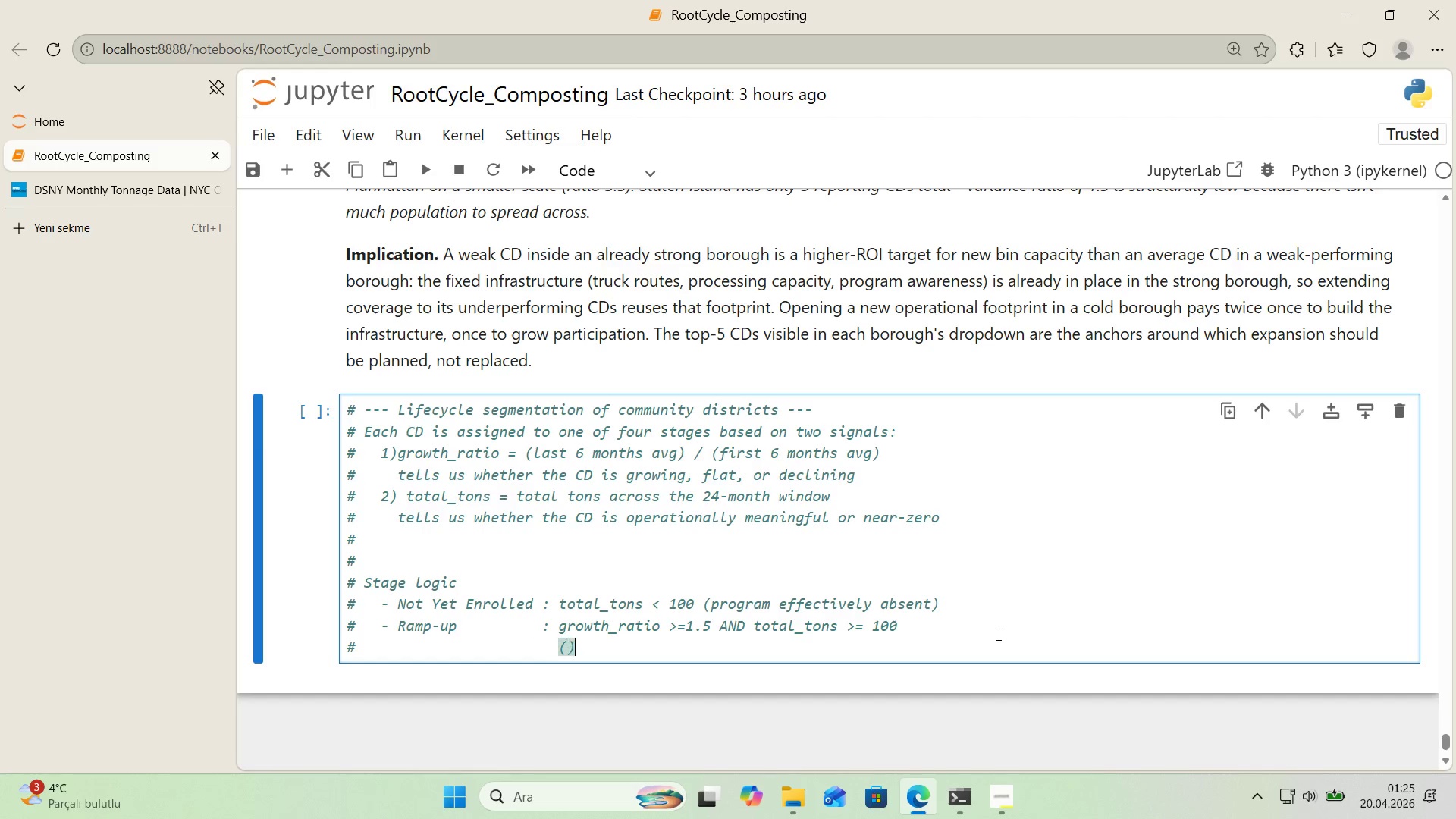 
key(ArrowLeft)
 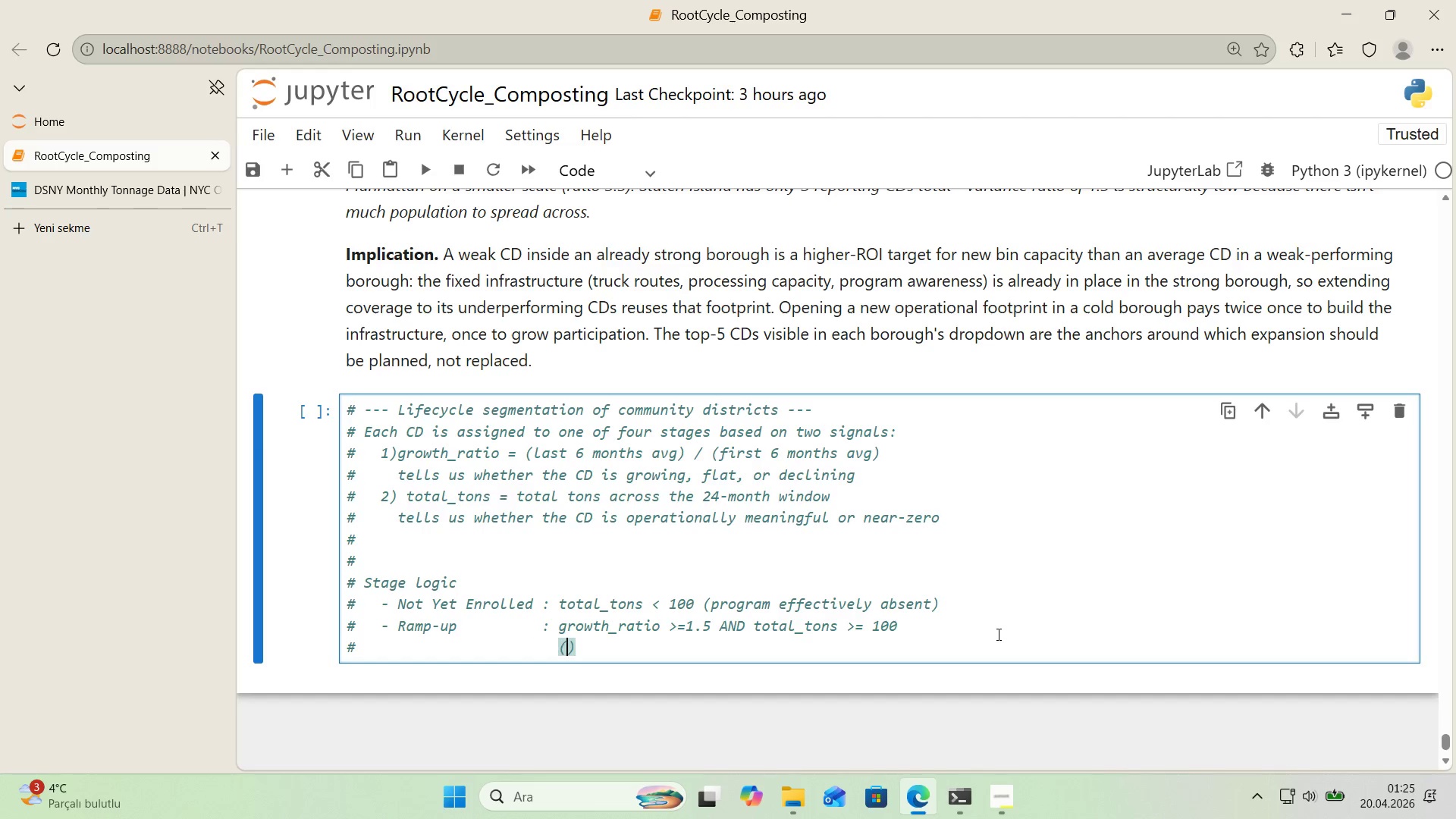 
type(act'vely grow'ng, b'n-constra'ned)
 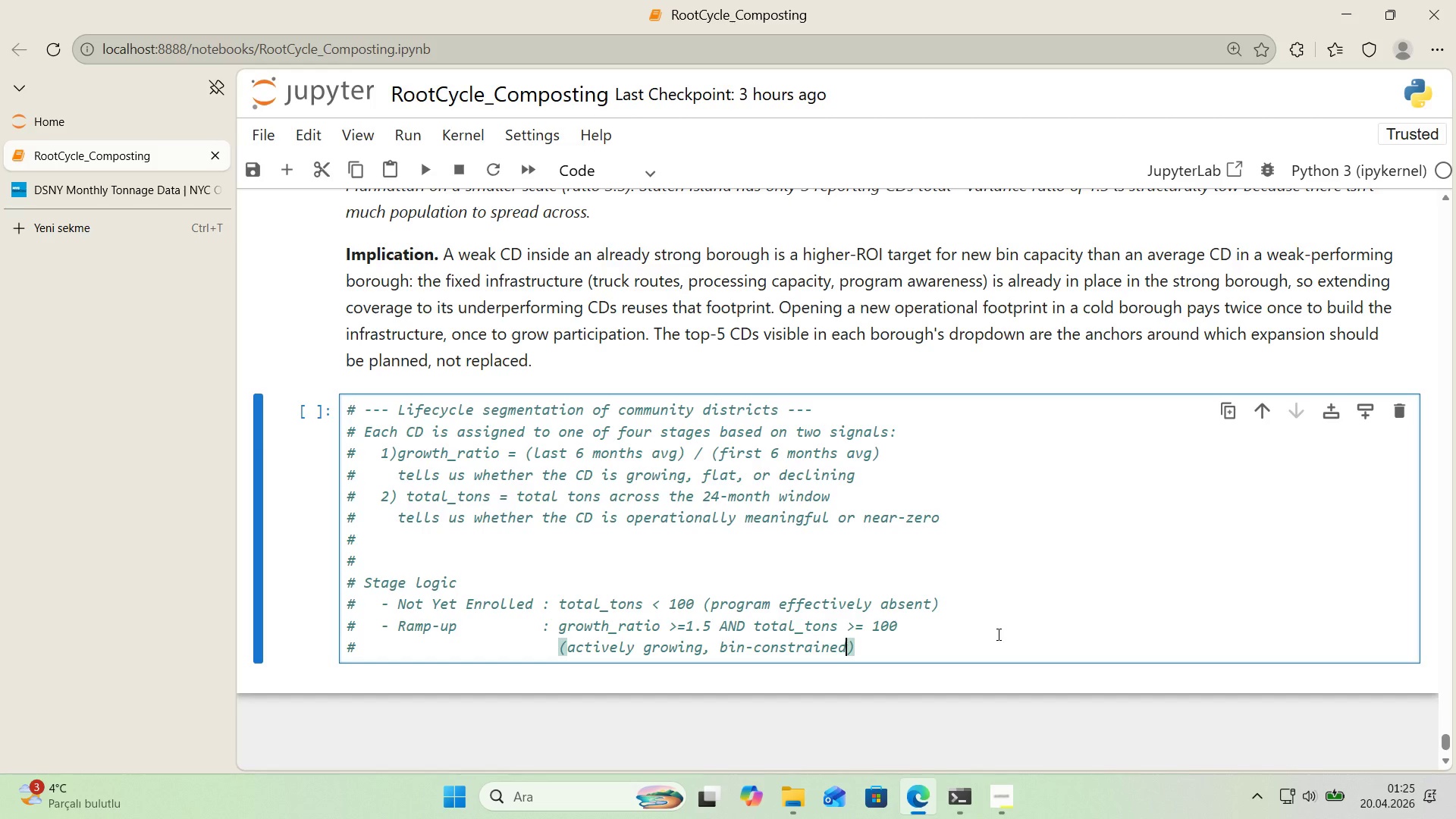 
key(ArrowRight)
 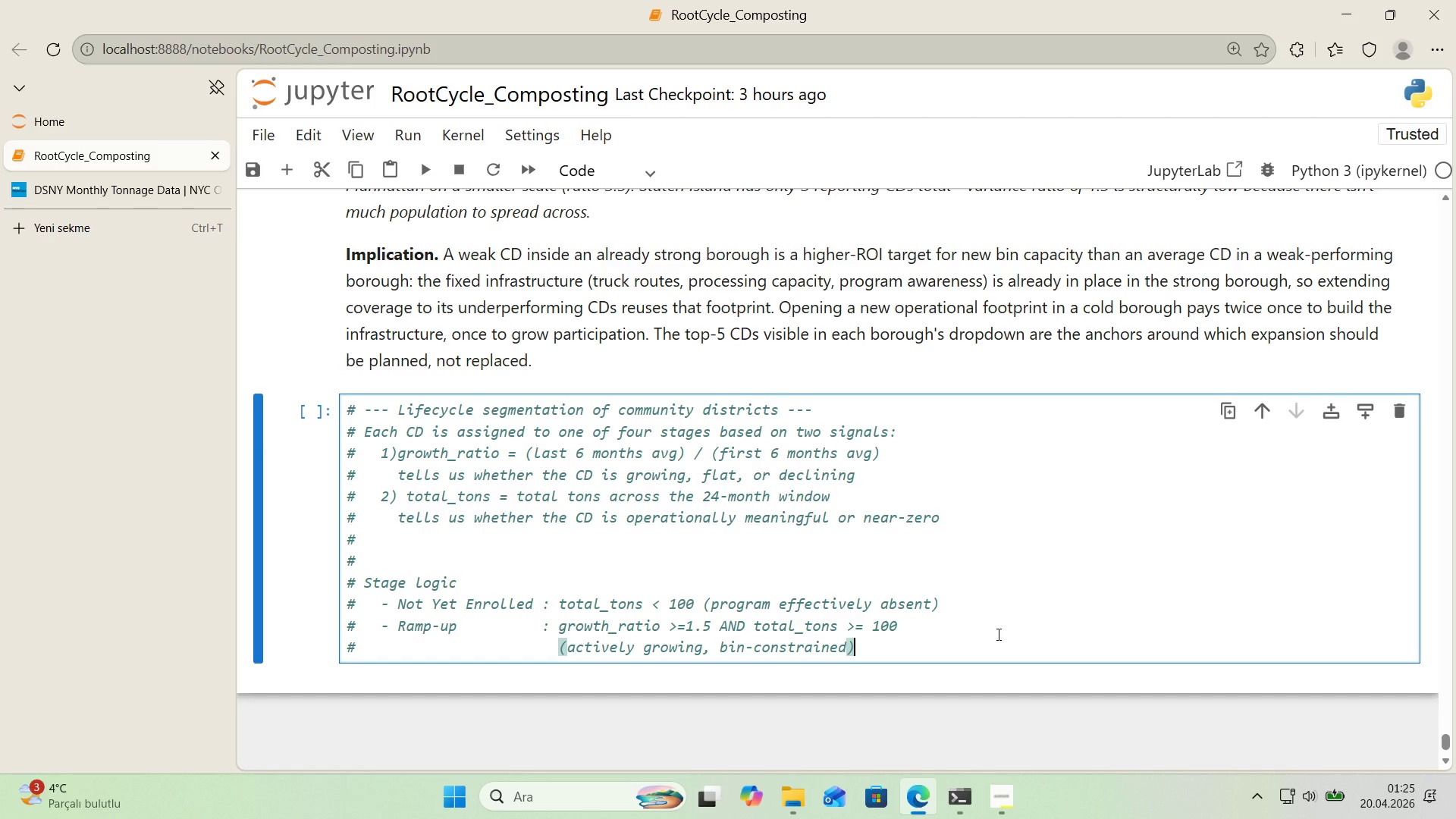 
key(ArrowRight)
 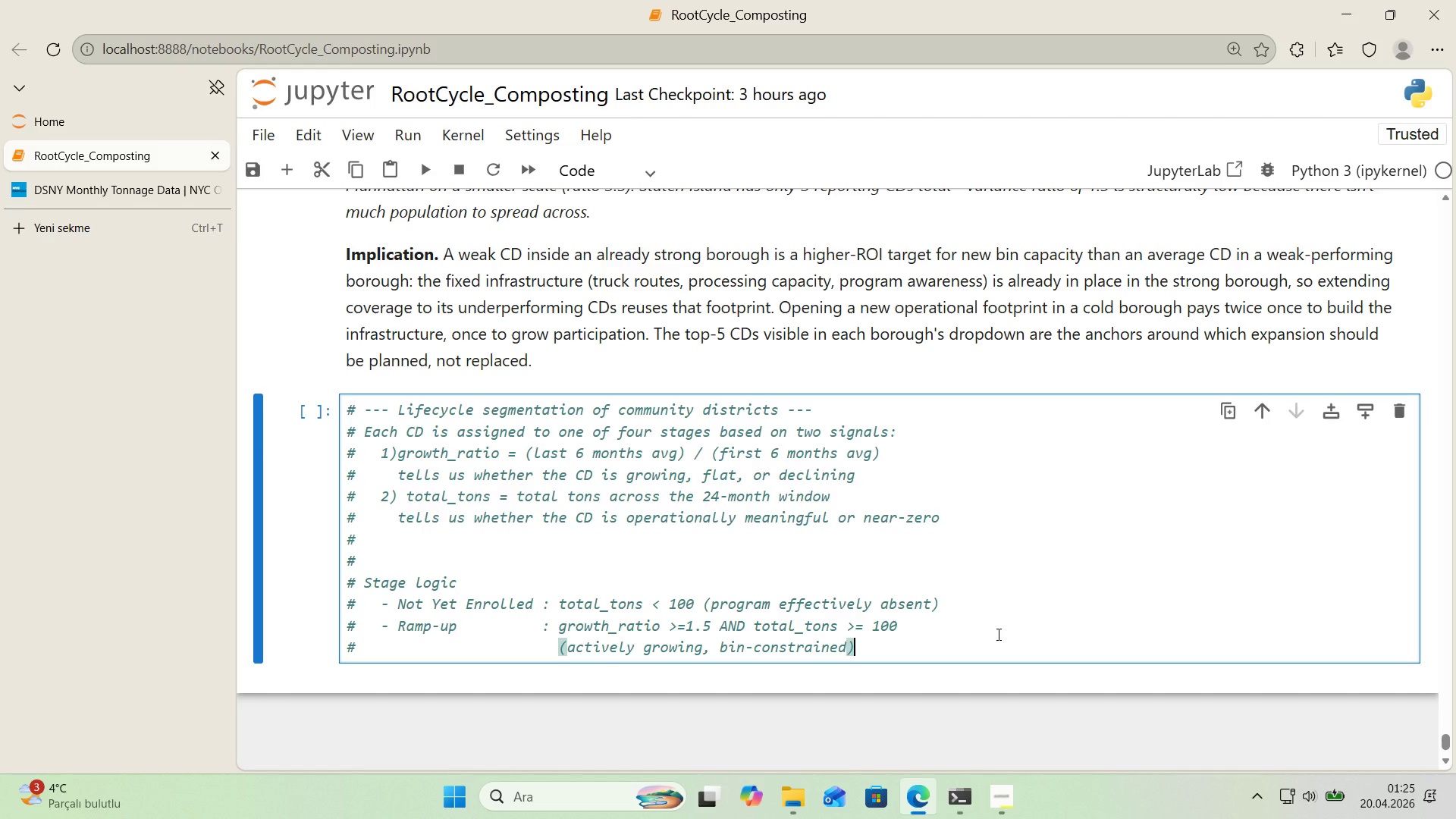 
key(Enter)
 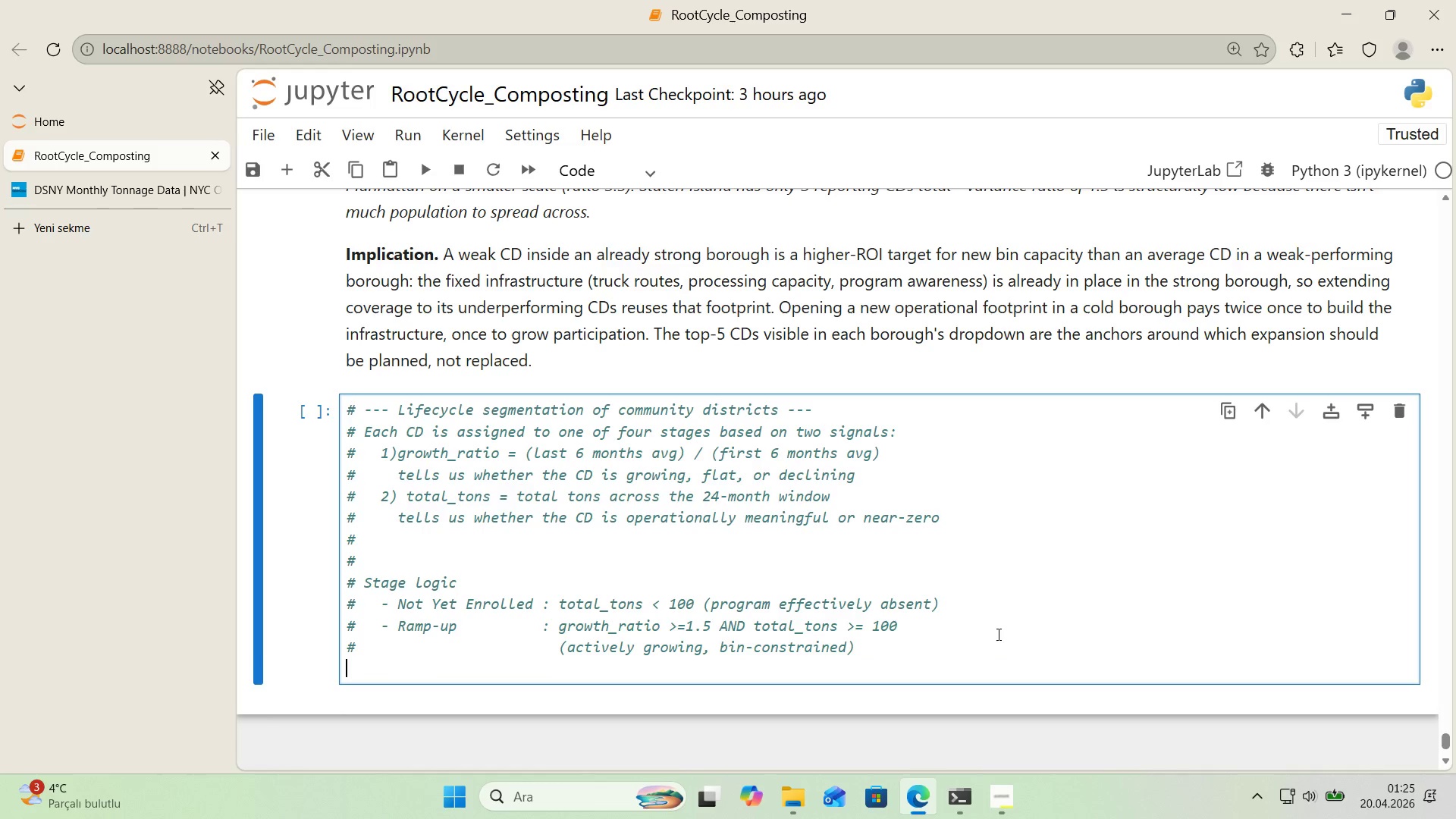 
key(Control+ControlLeft)
 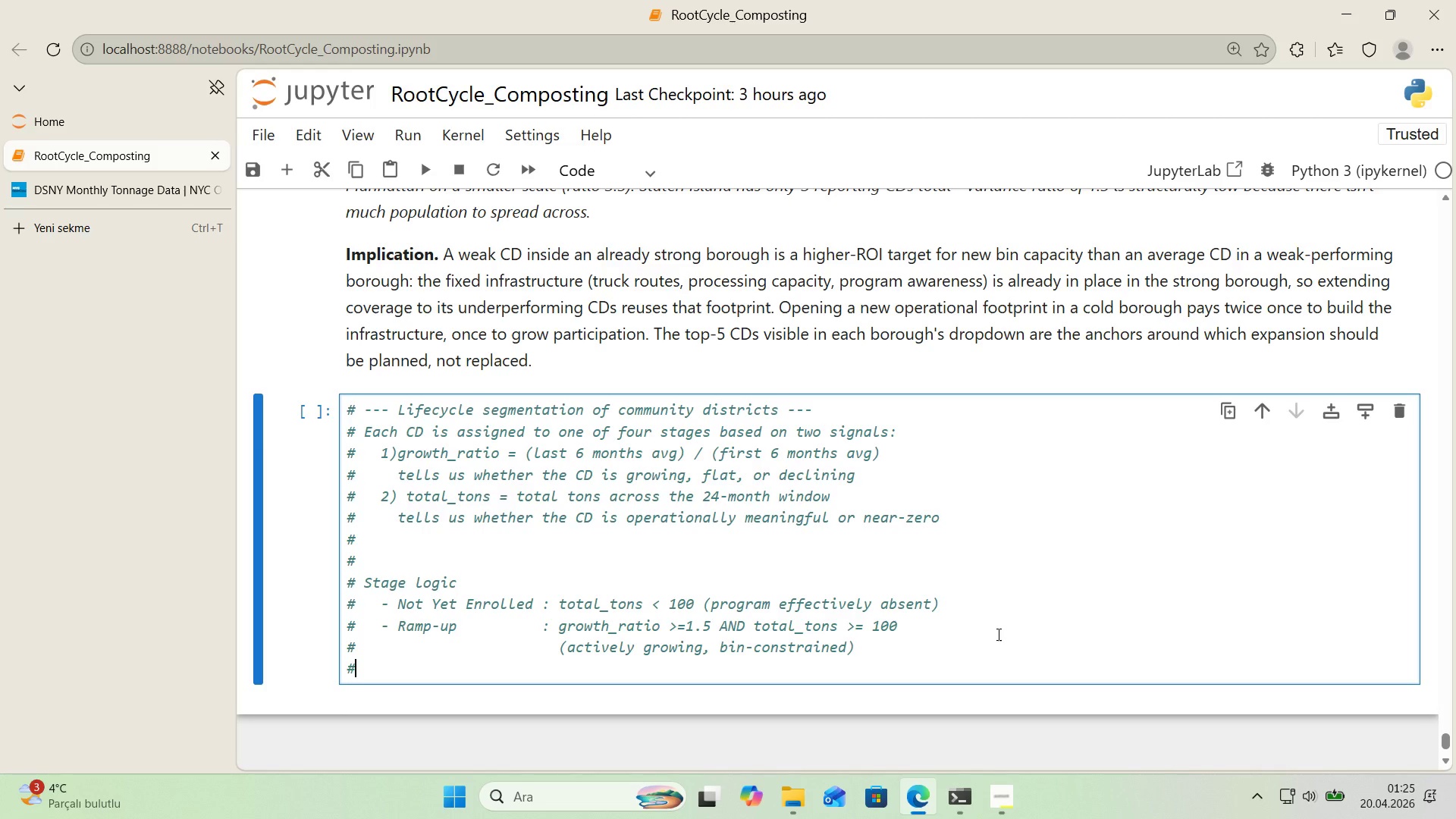 
key(Alt+Control+AltRight)
 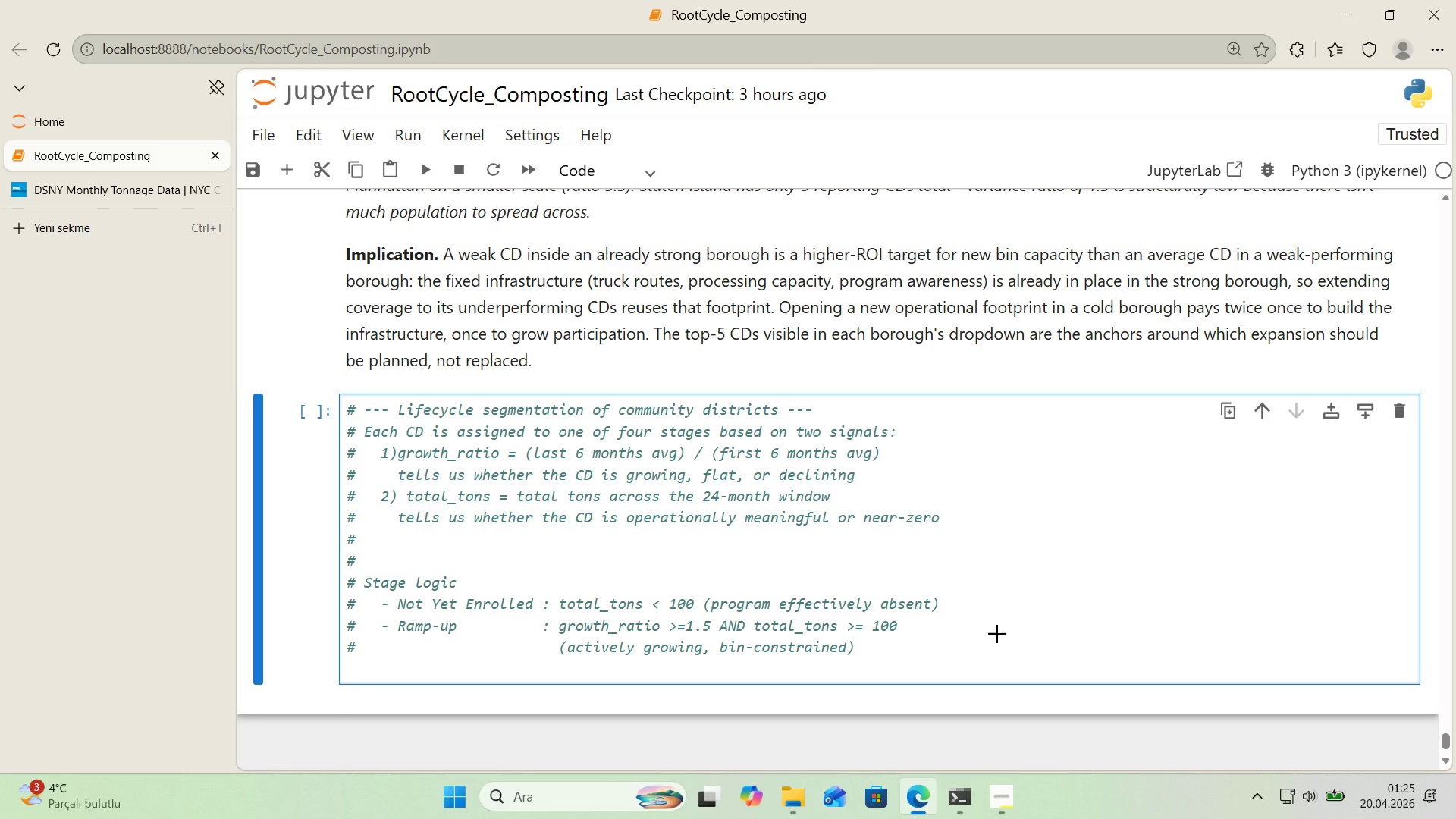 
key(Alt+Control+3)
 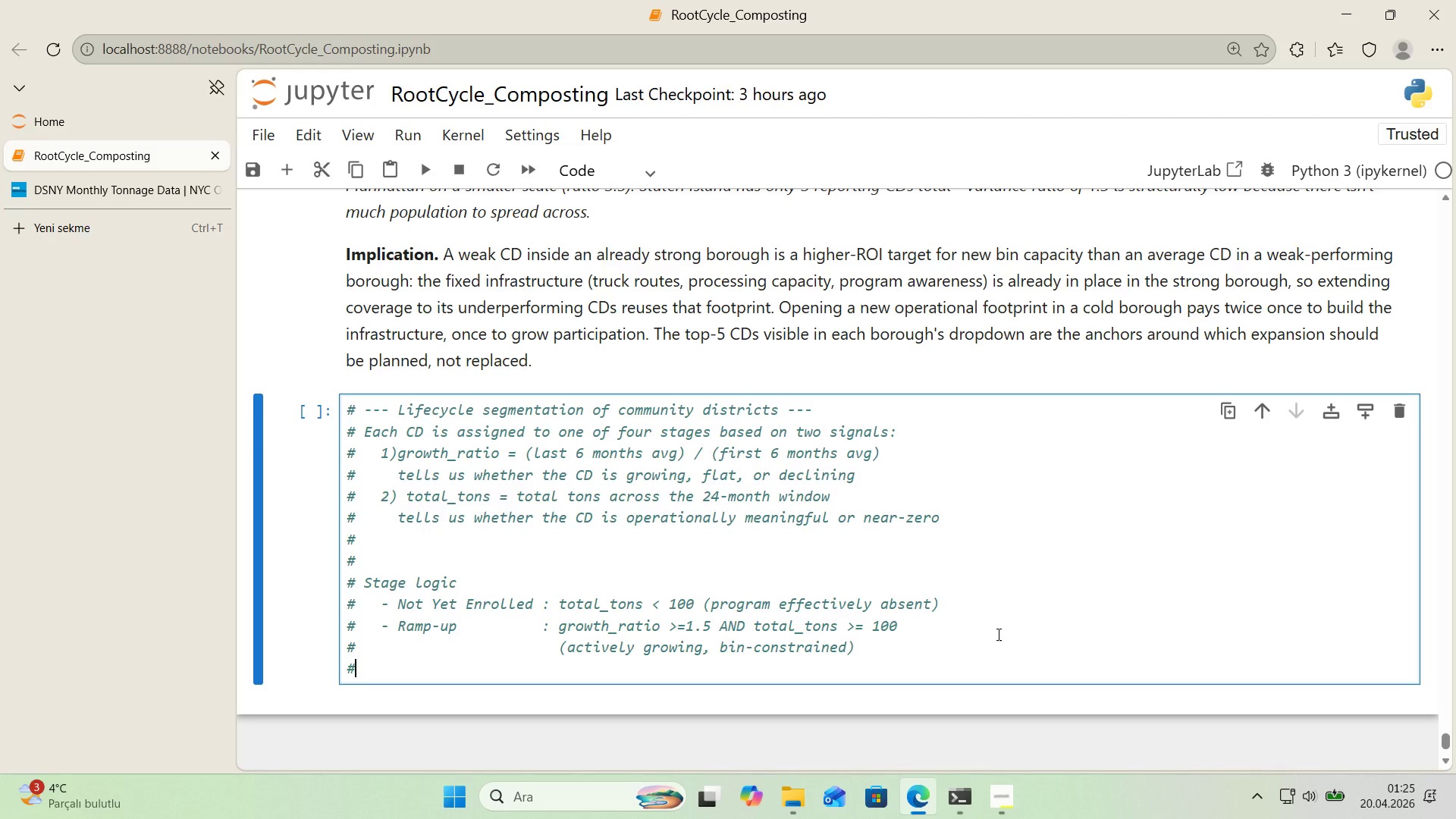 
type(   - Saturated        .)
key(Backspace)
type(> growth_rat'o [Break]) 1.1 AND total_cons [Break]) 2000)
 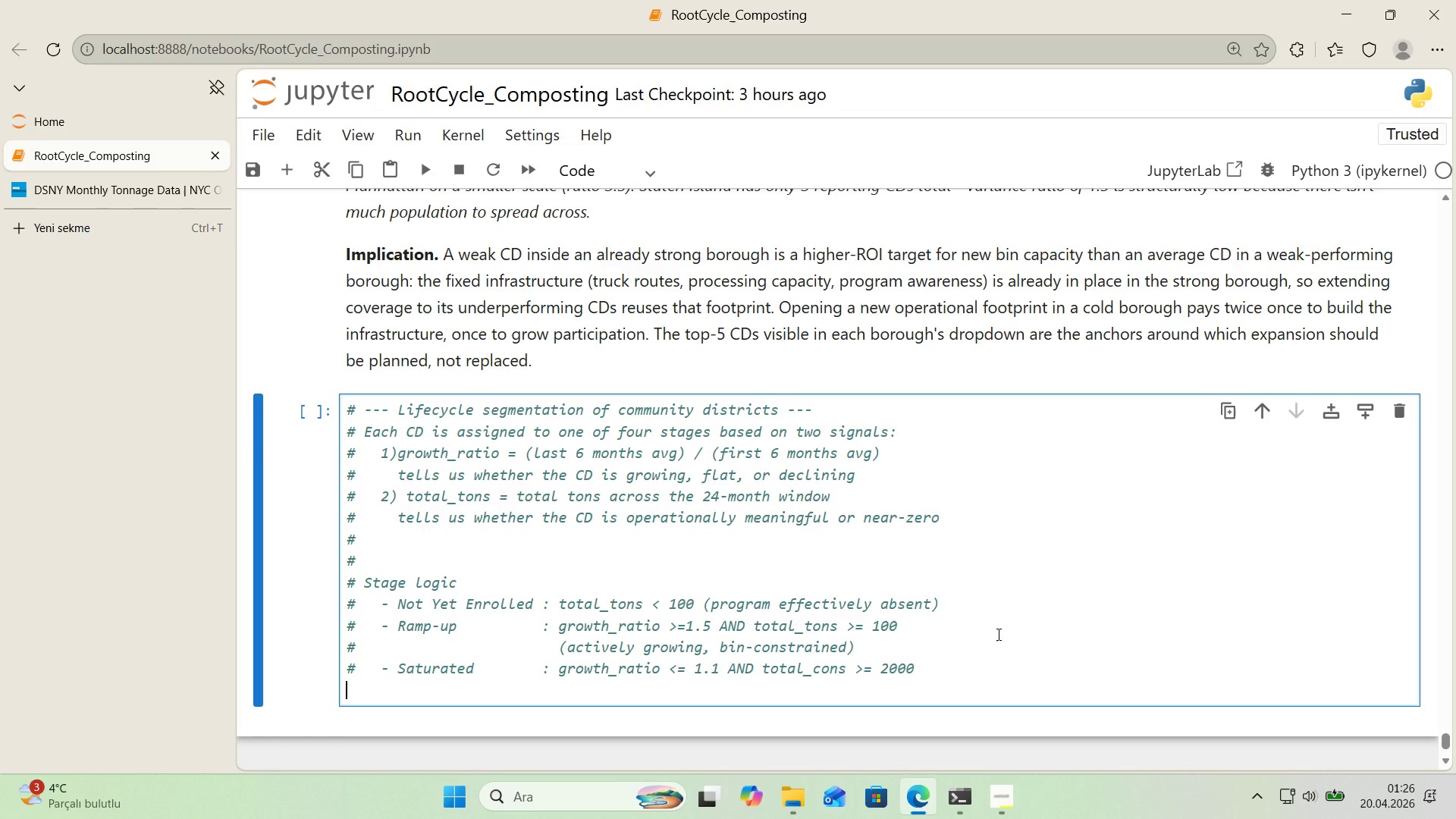 
 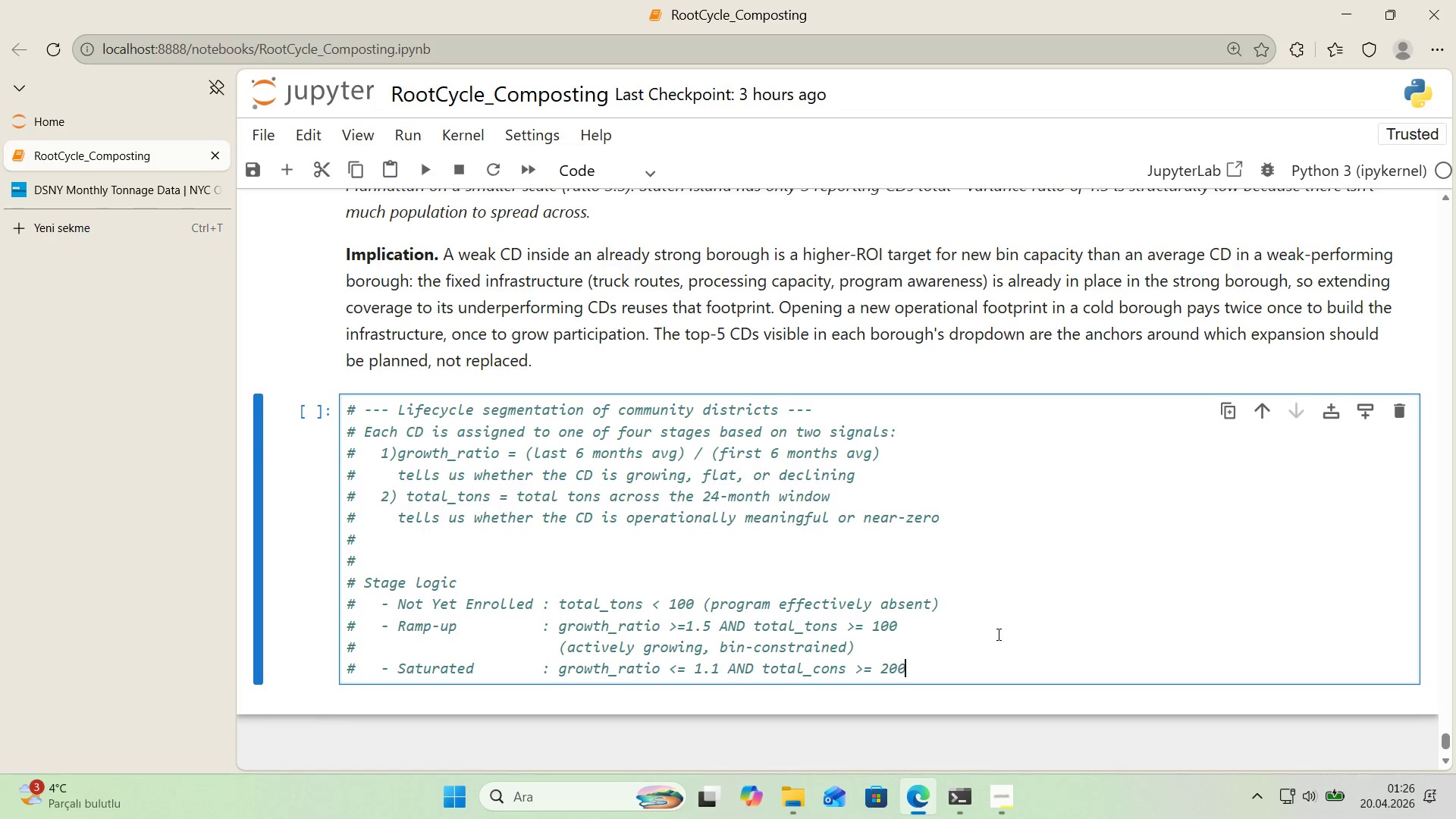 
key(Enter)
 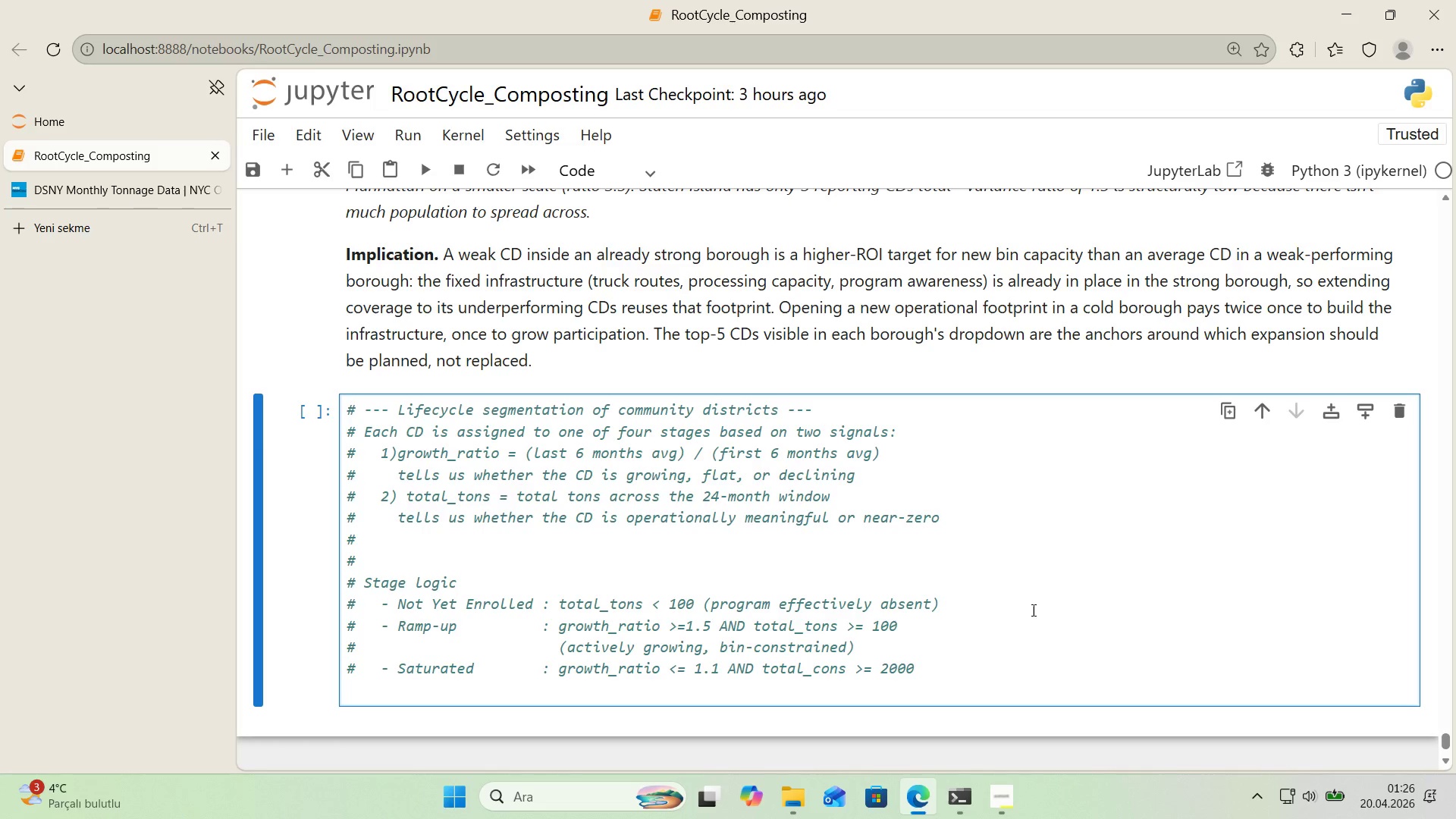 
scroll: coordinate [1035, 598], scroll_direction: down, amount: 1.0
 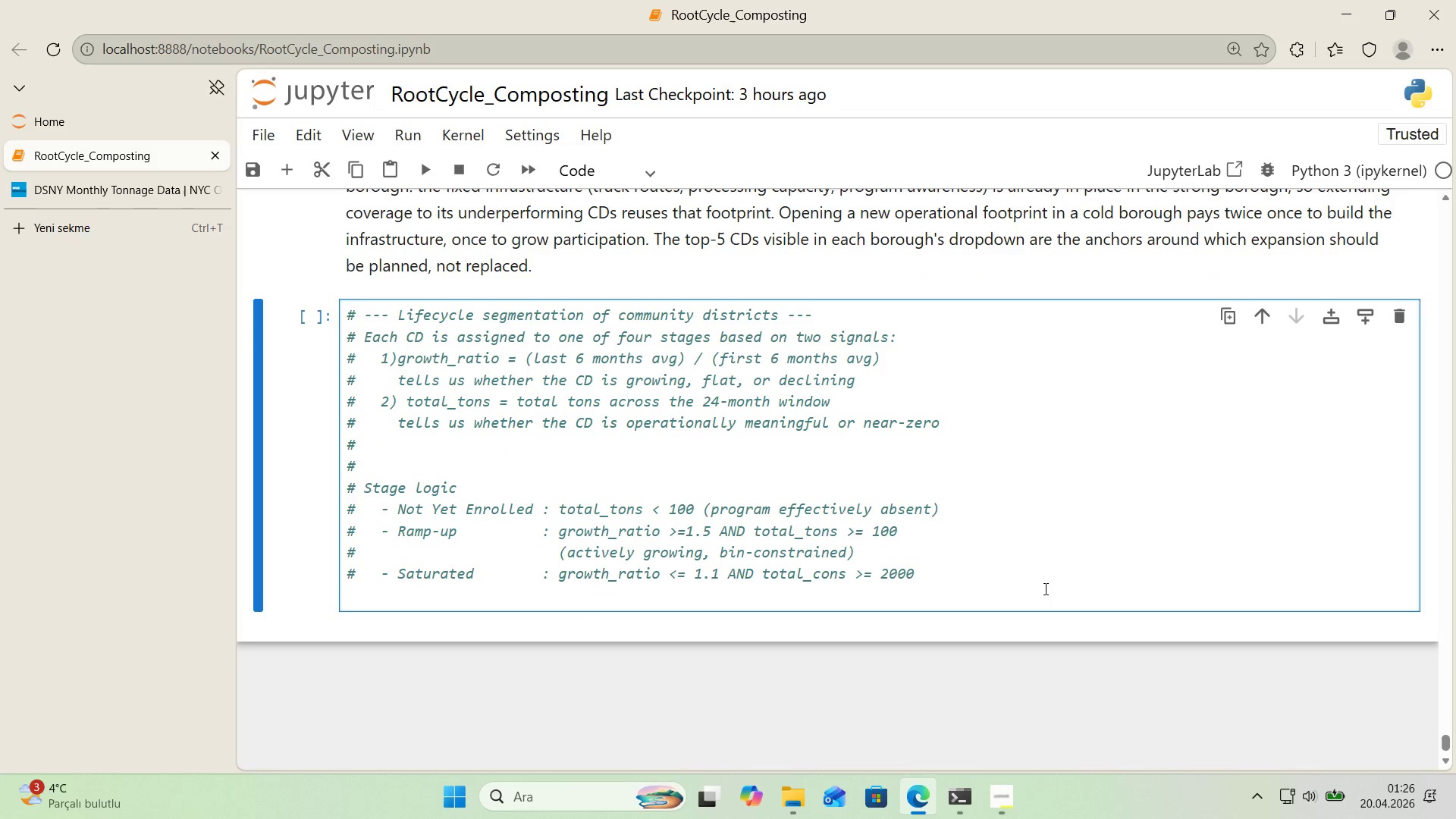 
key(Alt+Control+AltRight)
 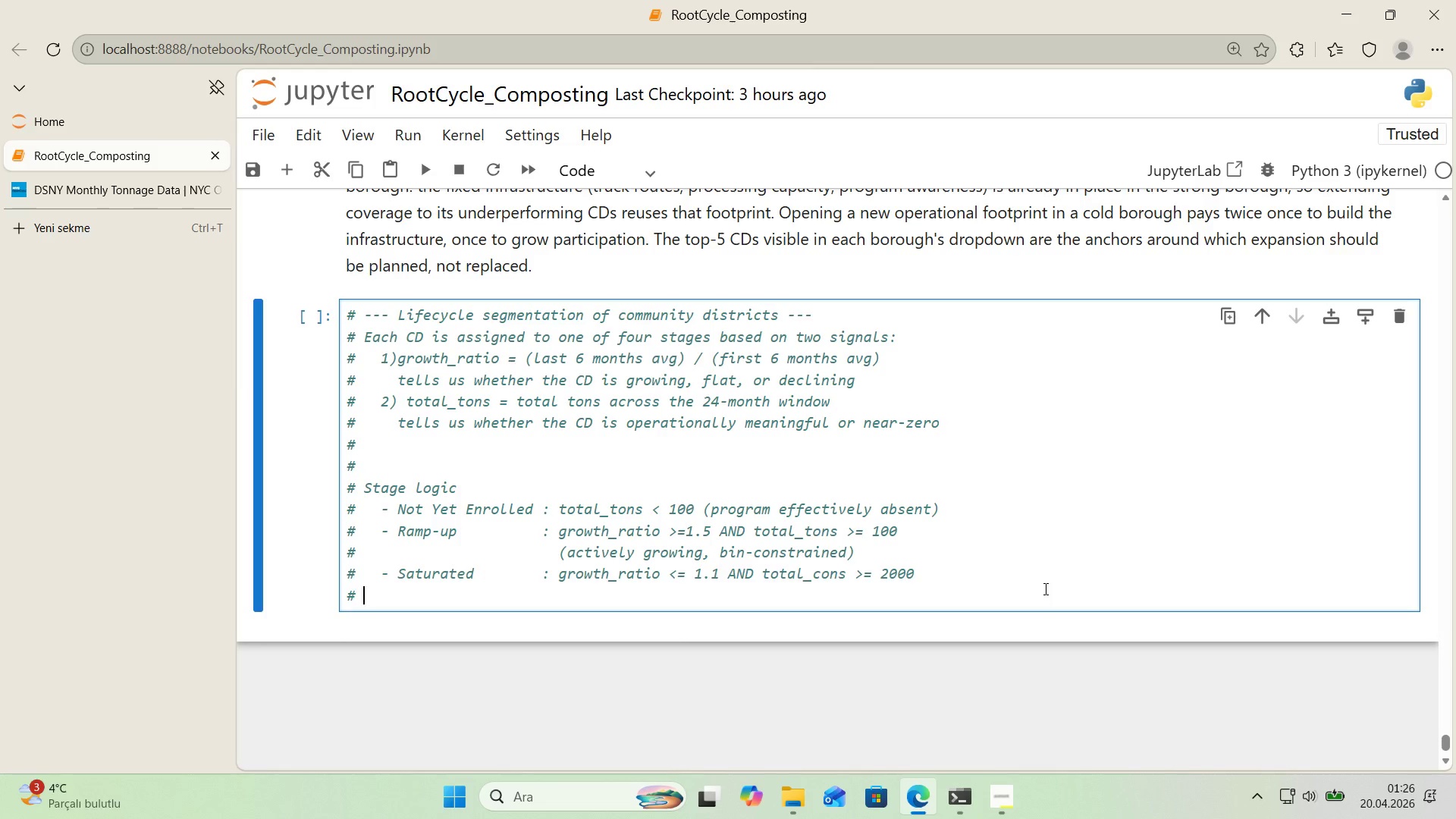 
key(Control+ControlLeft)
 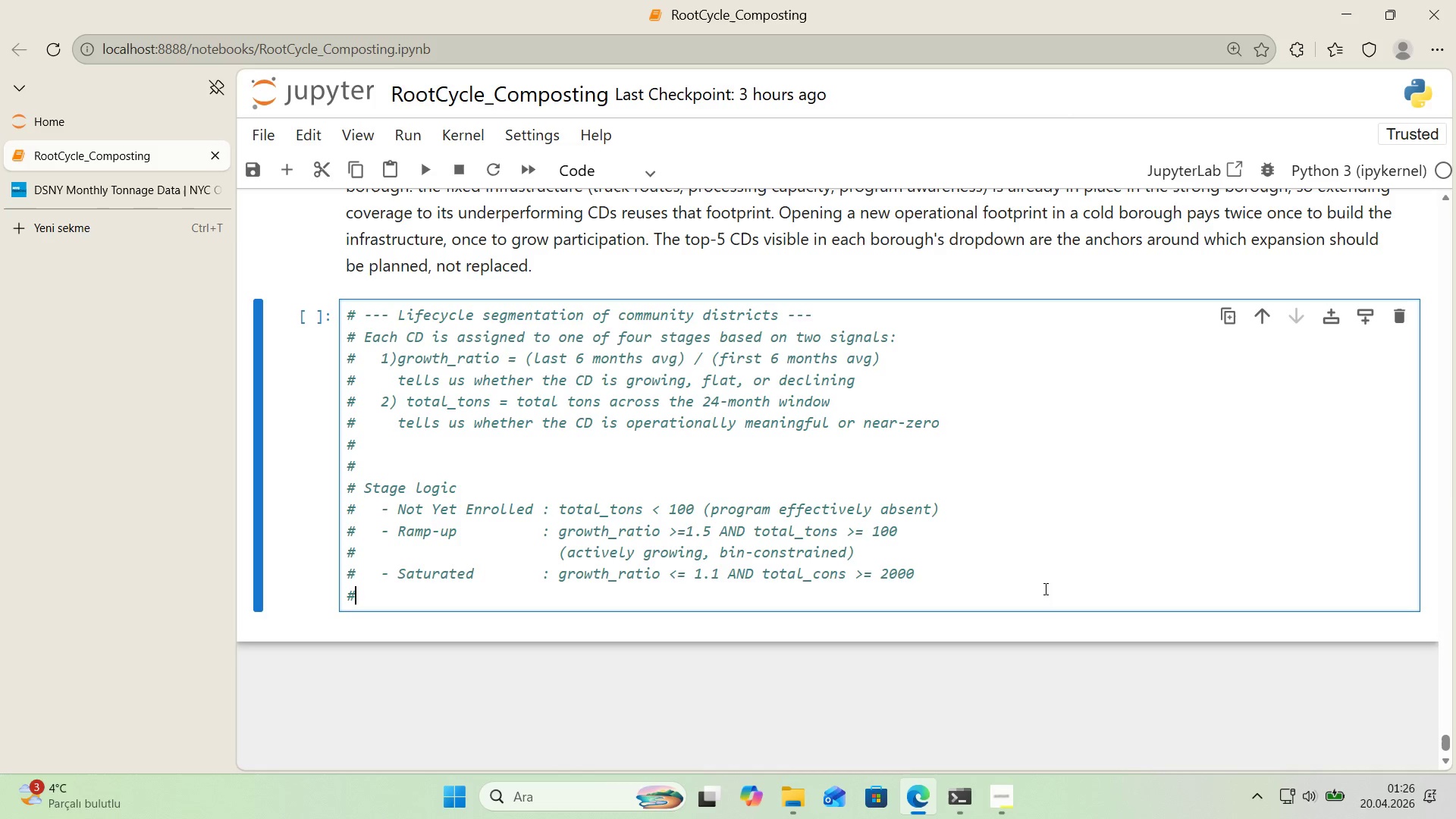 
key(Alt+Control+3)
 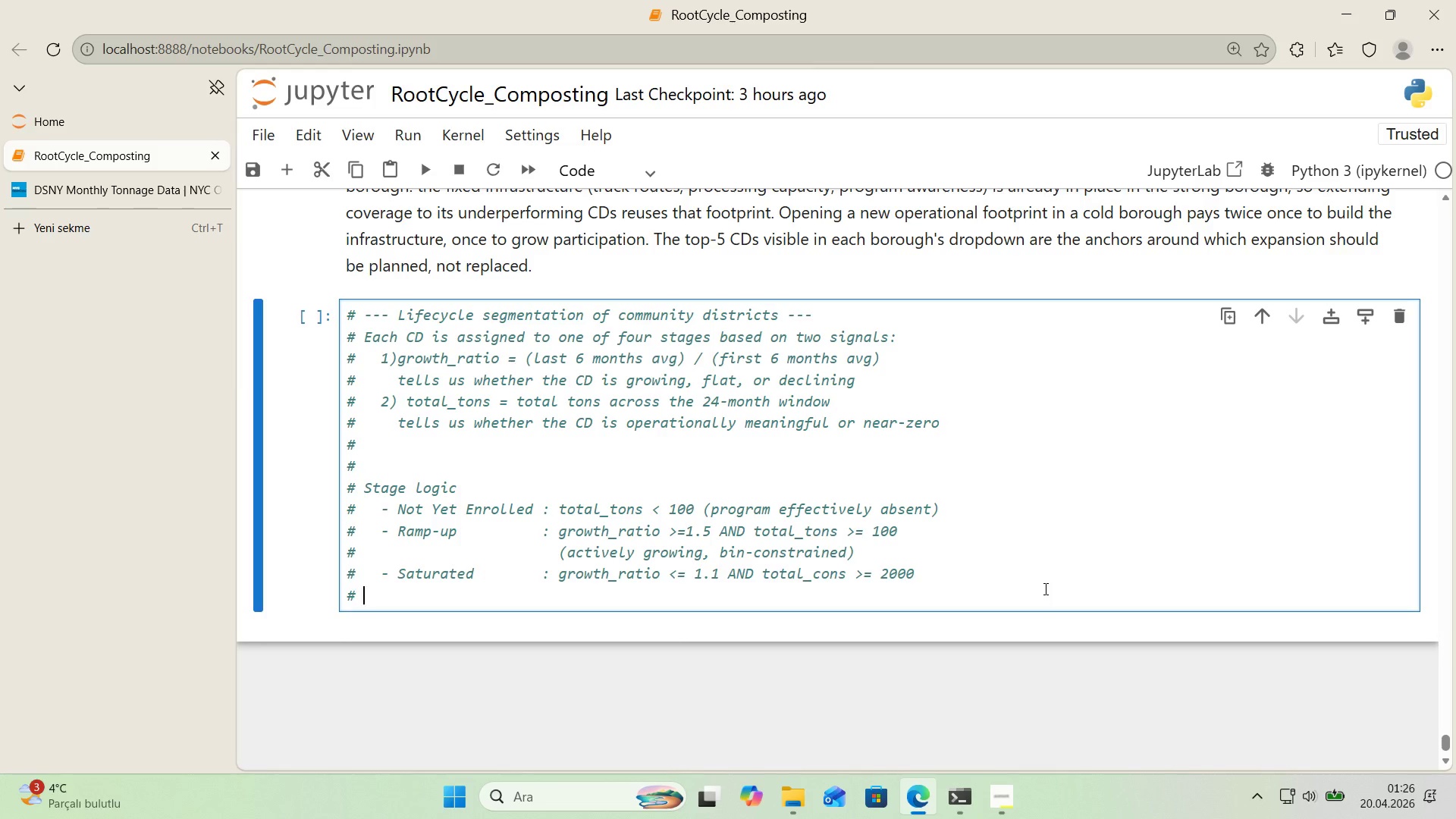 
type(                        *()
 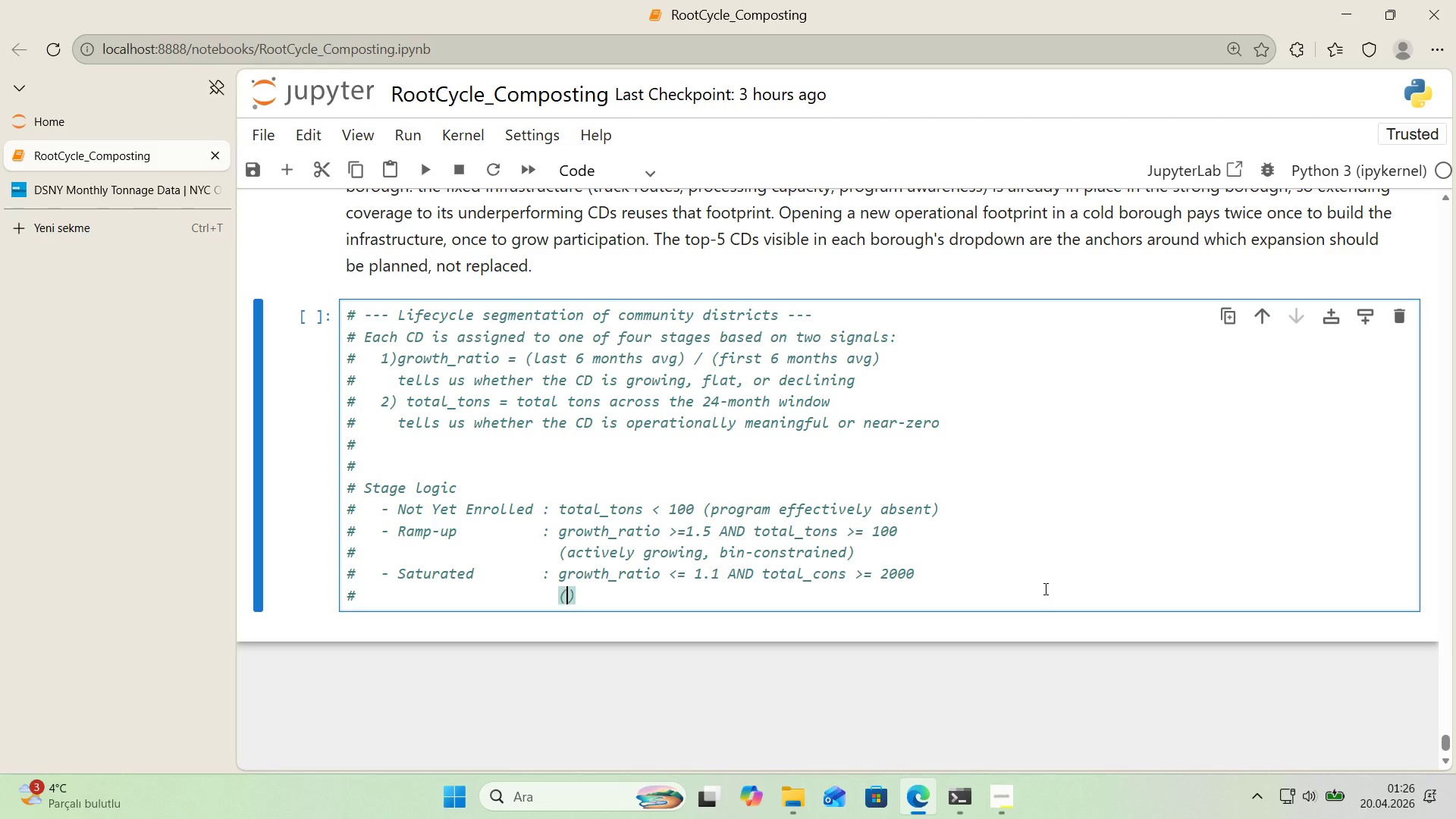 
 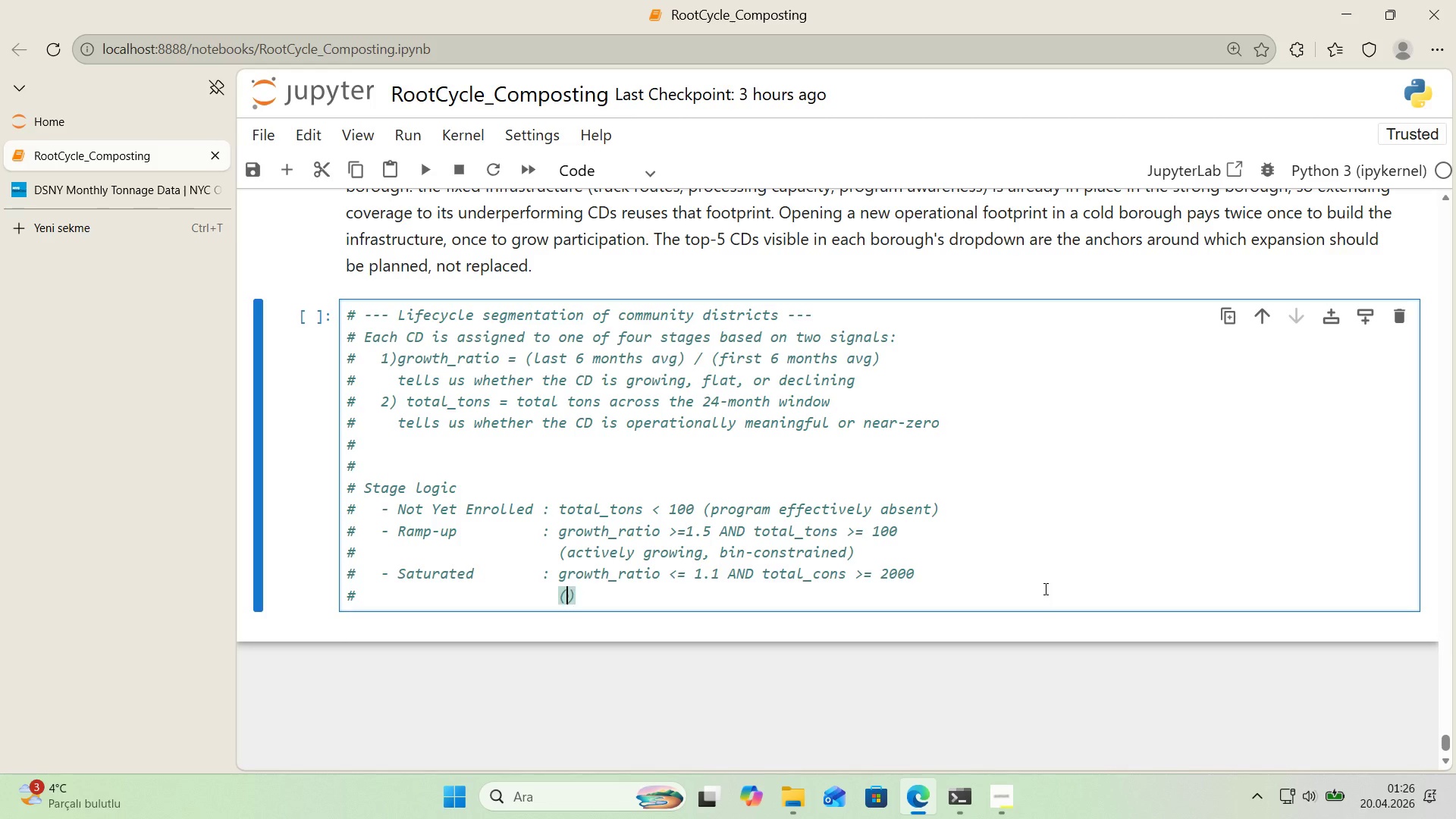 
key(ArrowLeft)
 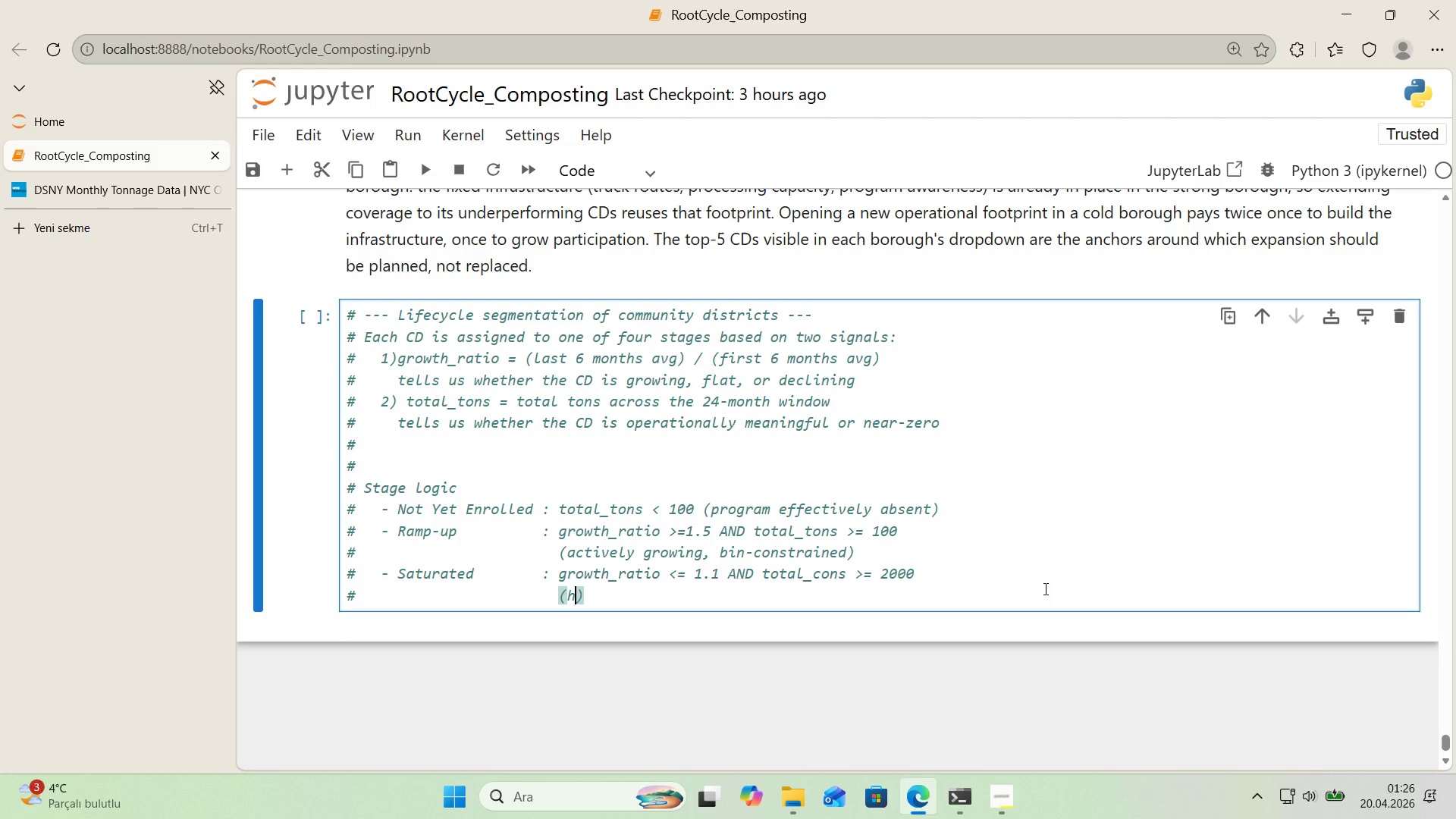 
type(h'gh-volume but flat - capac'ty type quest'ons)
 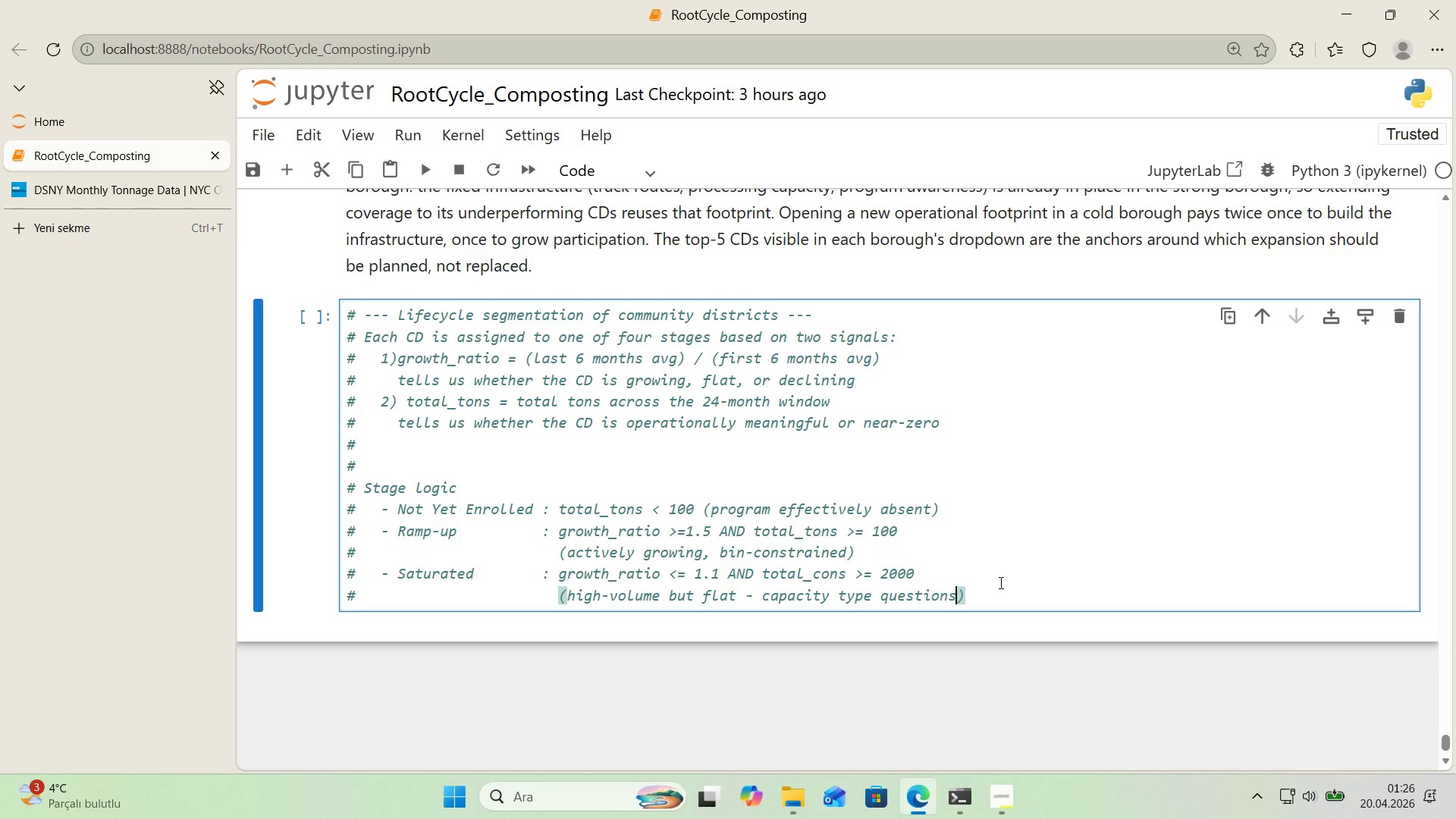 
key(Backspace)
 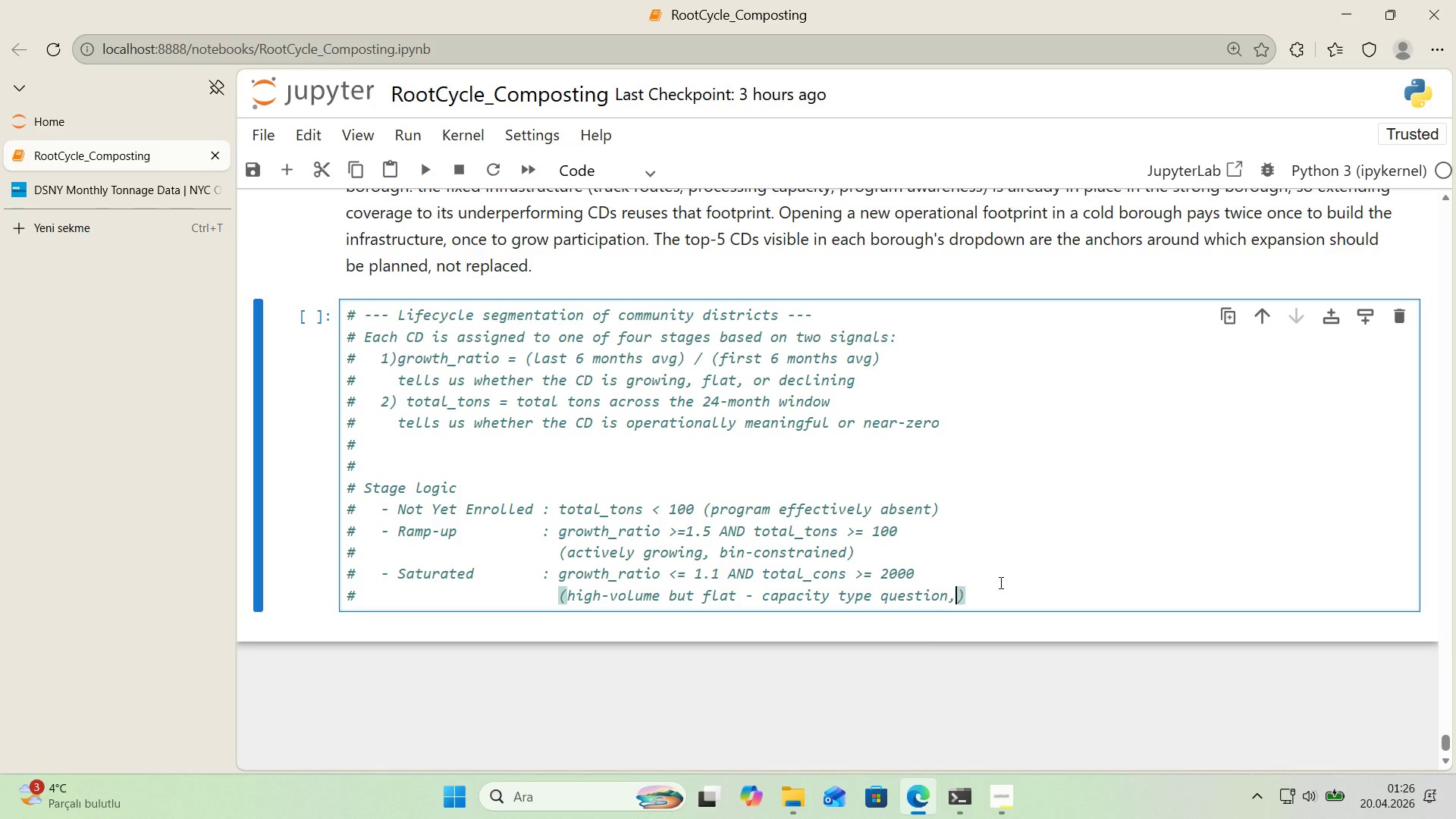 
key(Comma)
 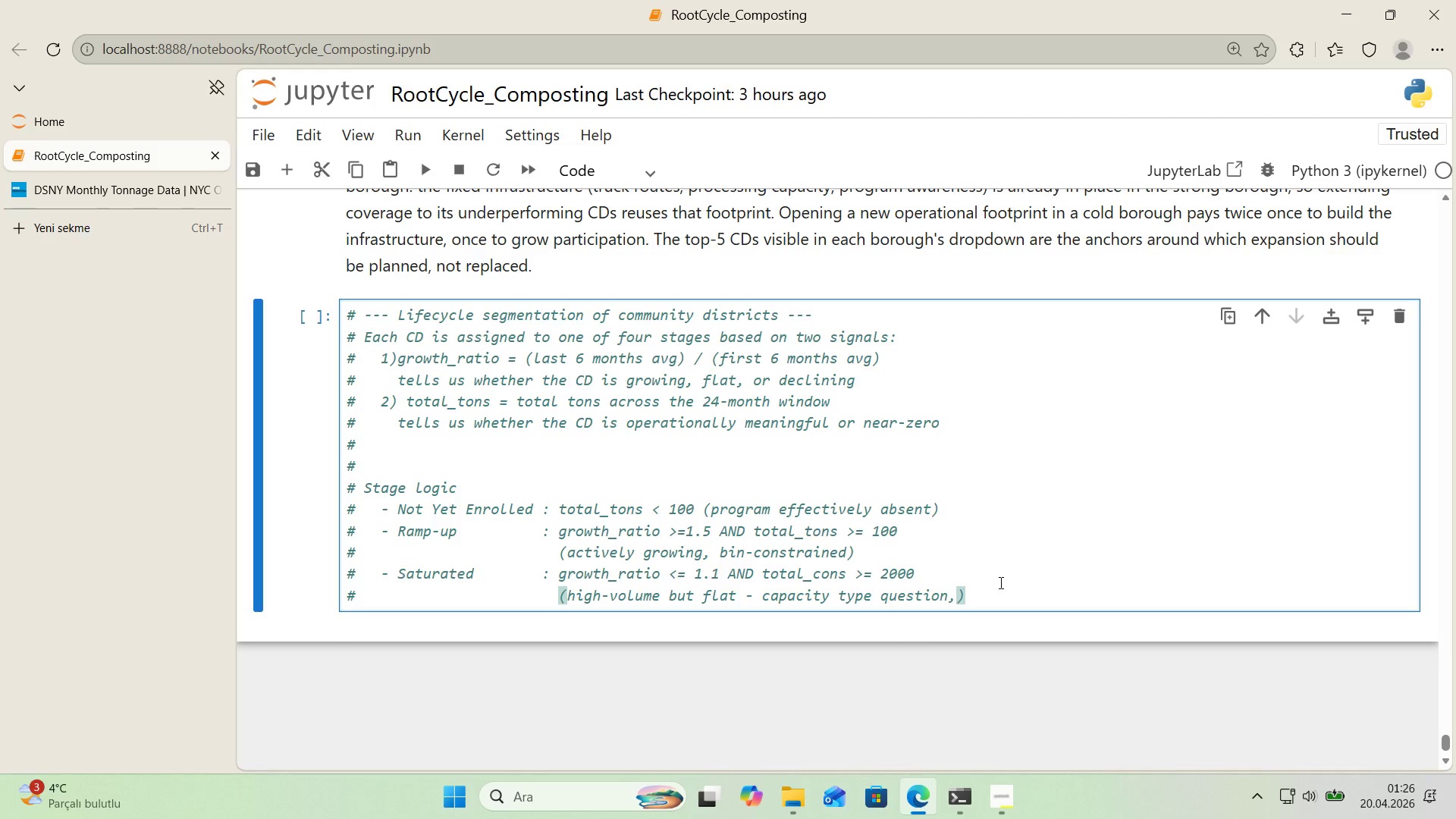 
key(Enter)
 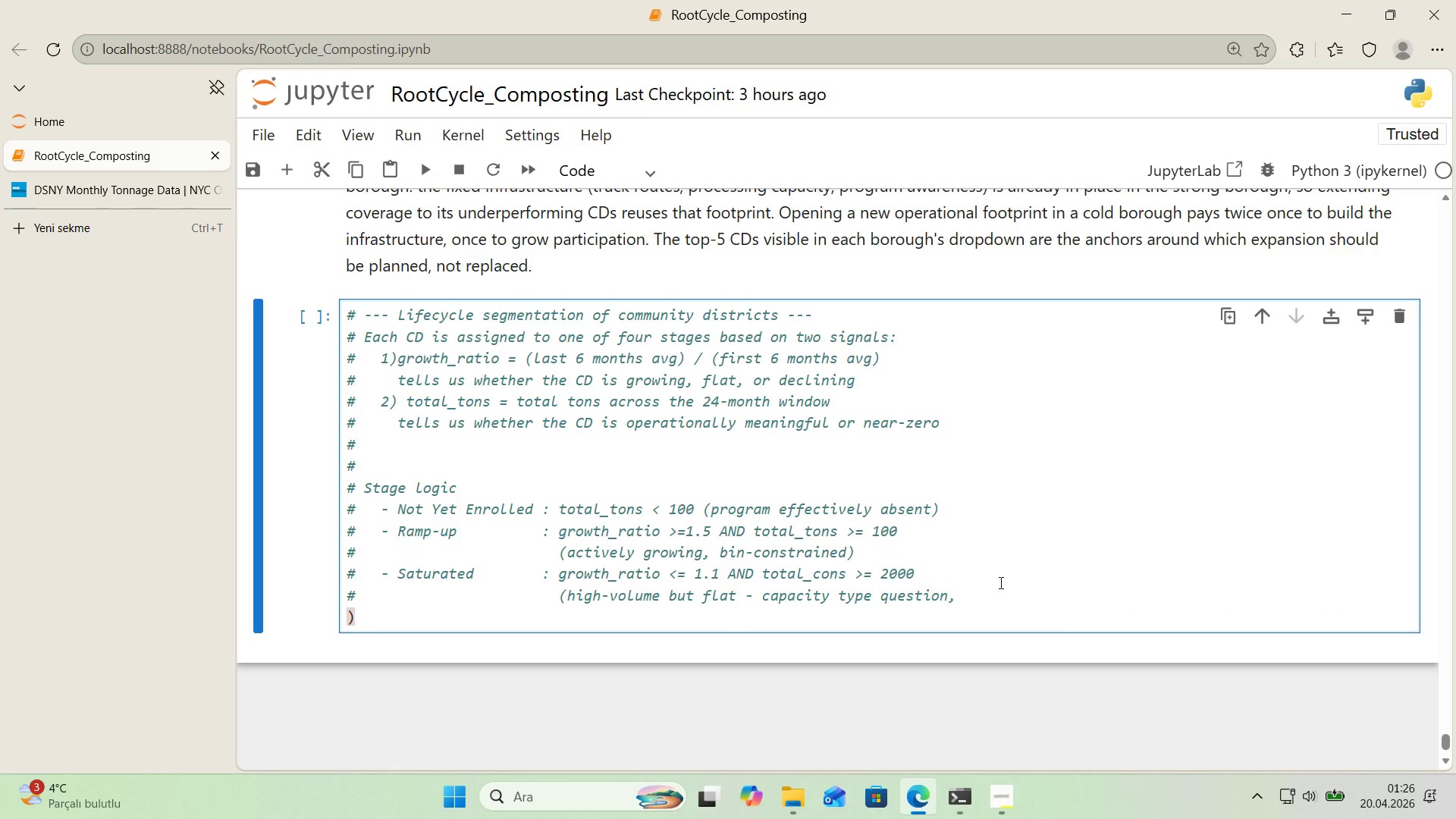 
key(Control+ControlLeft)
 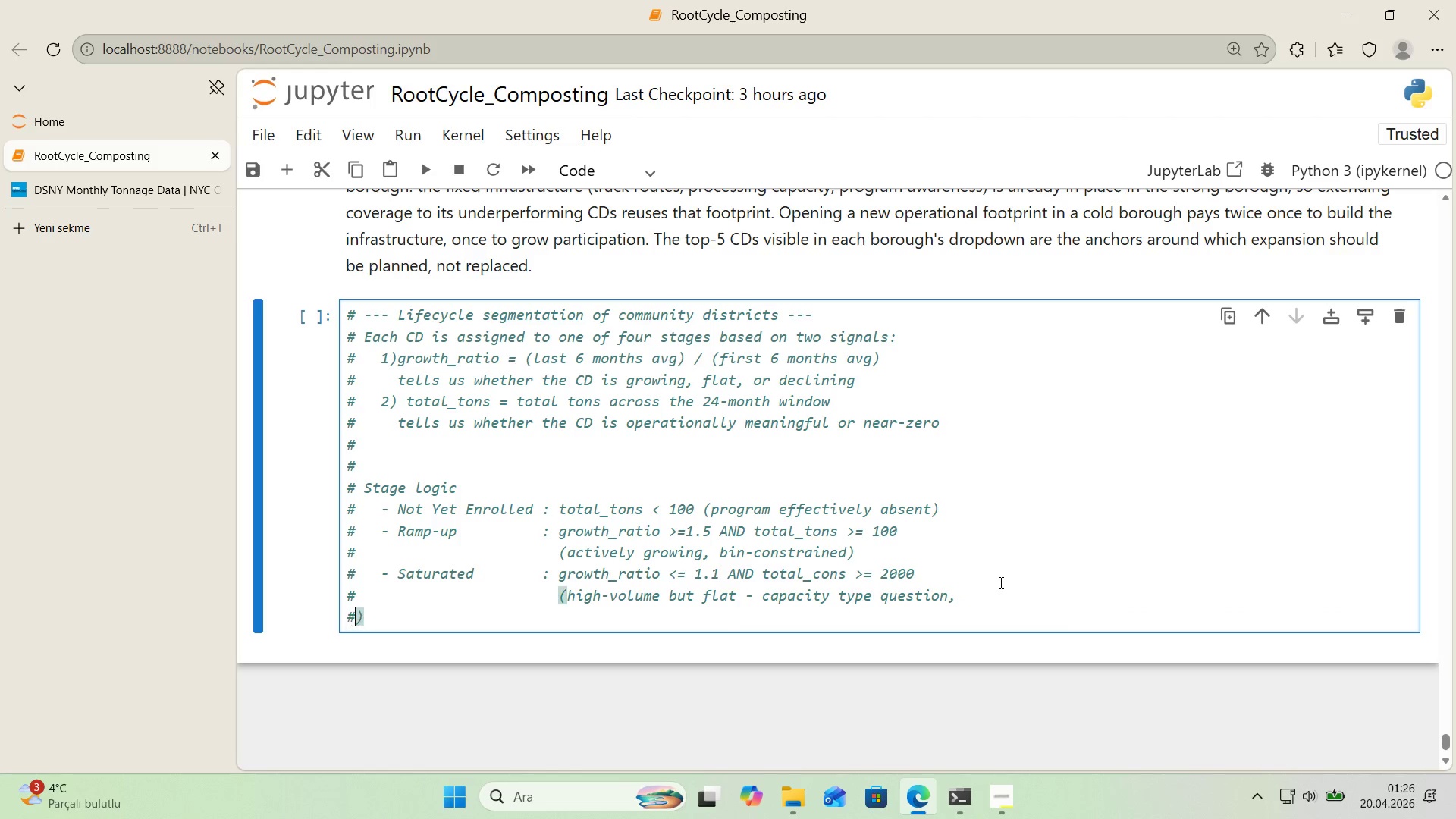 
key(Alt+Control+AltRight)
 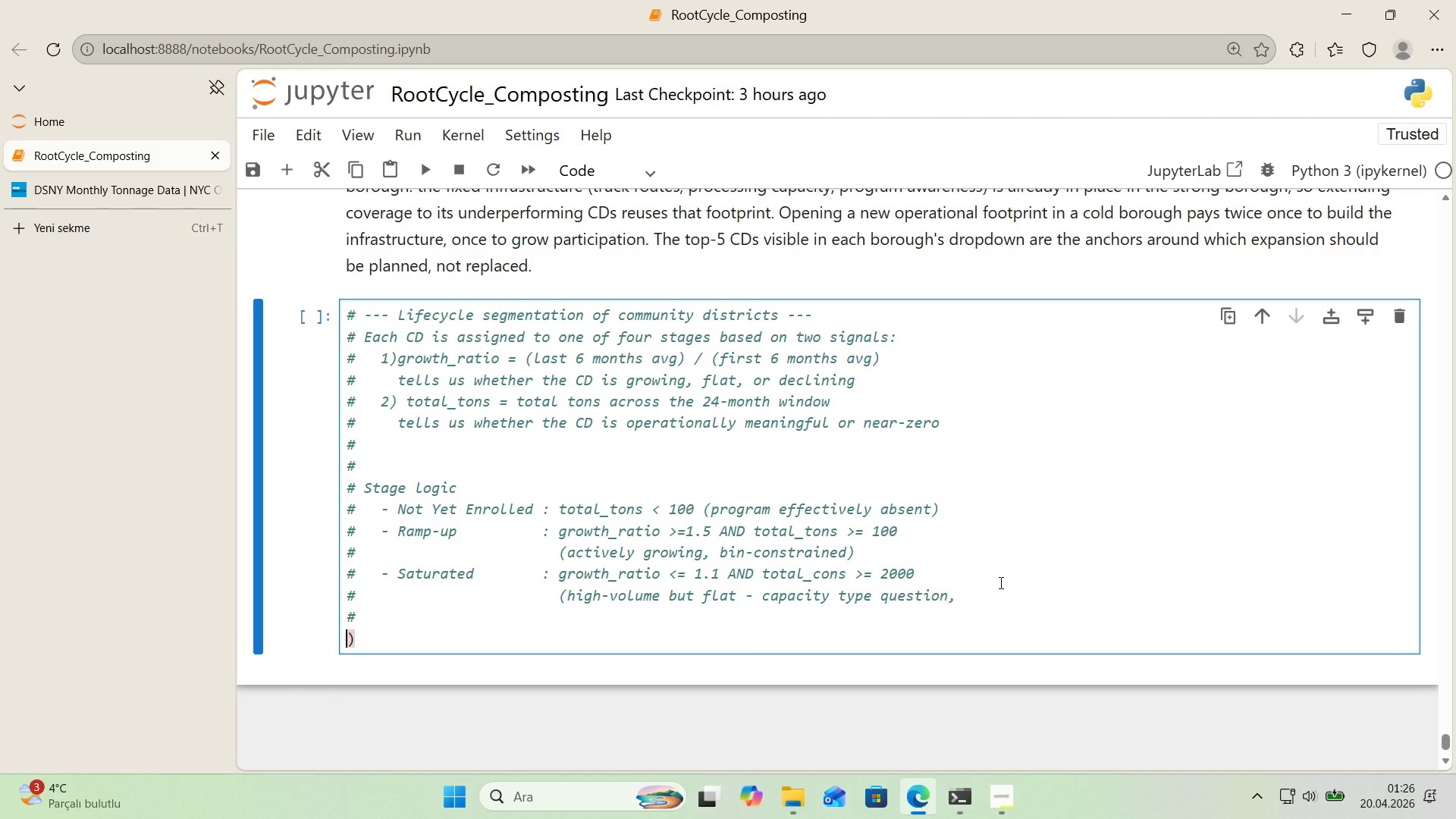 
key(Alt+Control+3)
 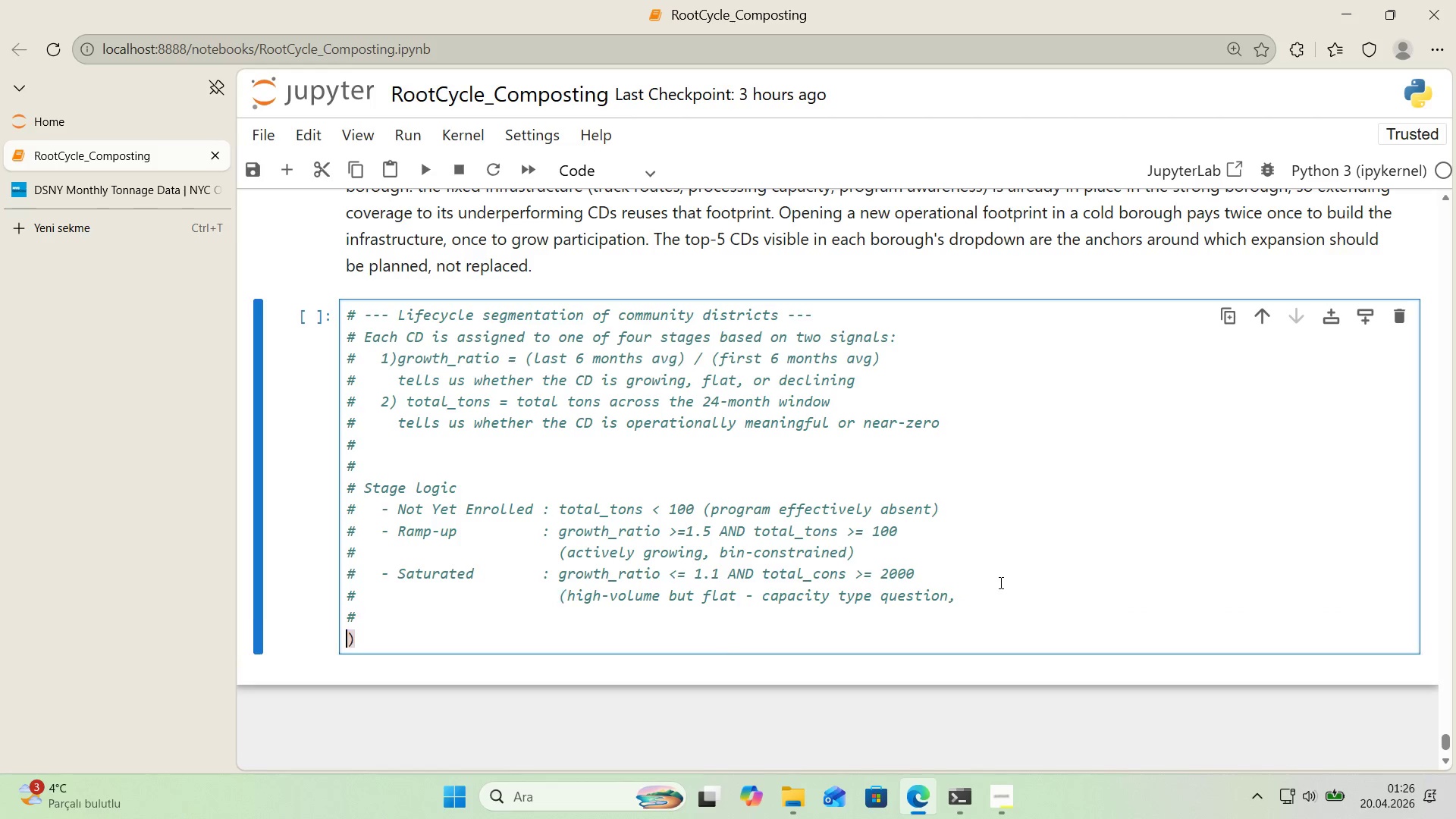 
key(Enter)
 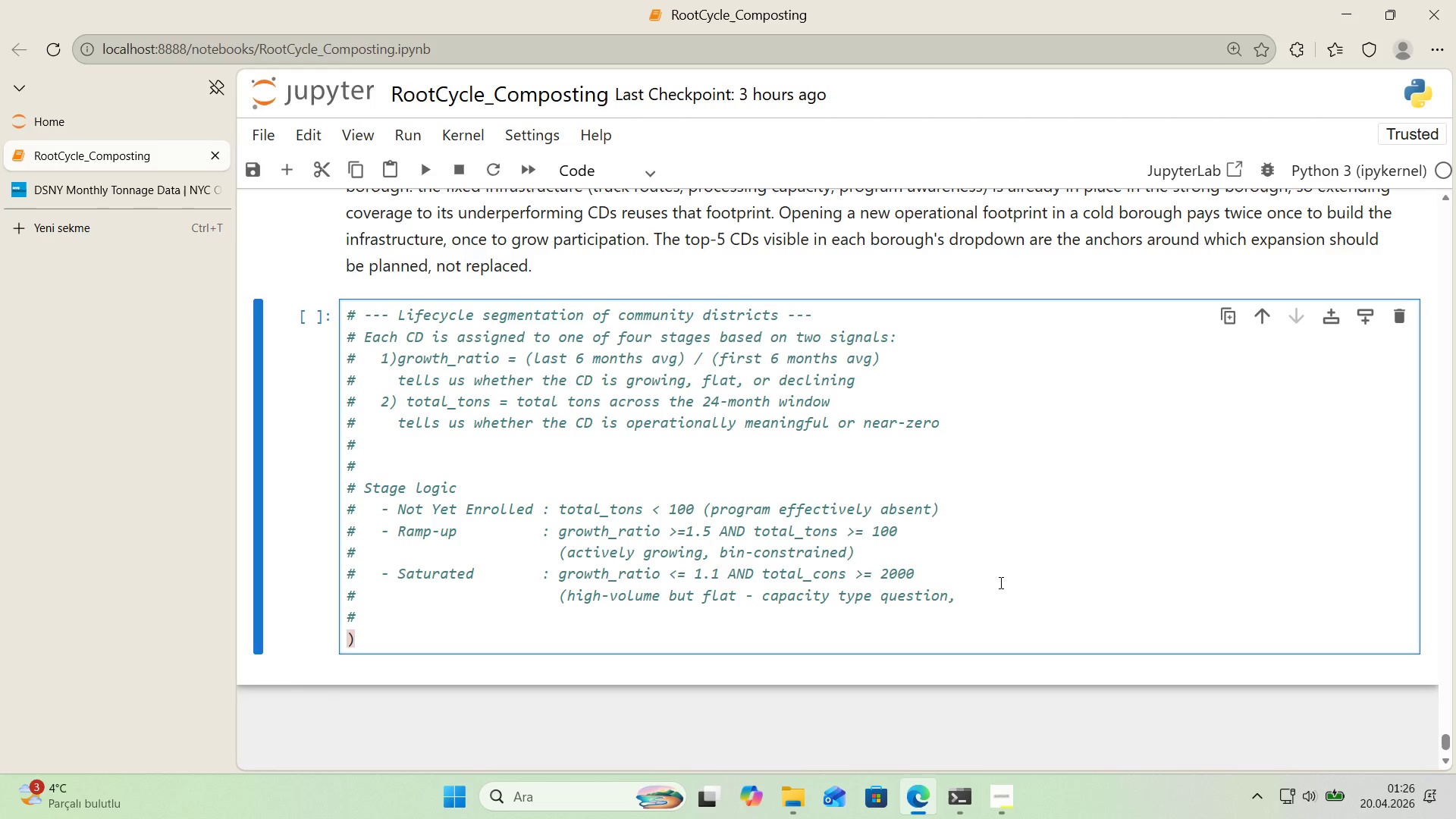 
key(Control+ControlLeft)
 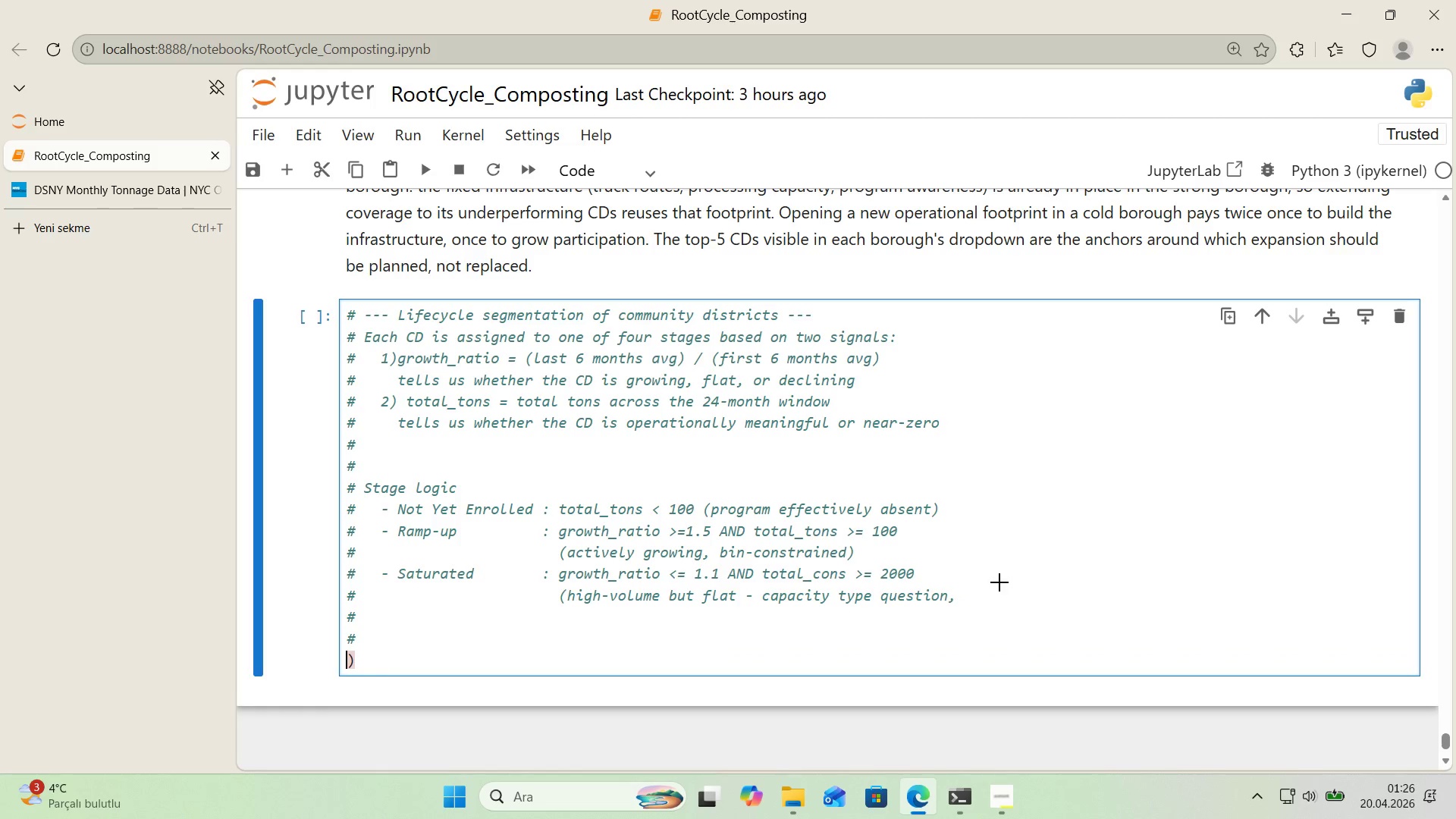 
key(Alt+Control+AltRight)
 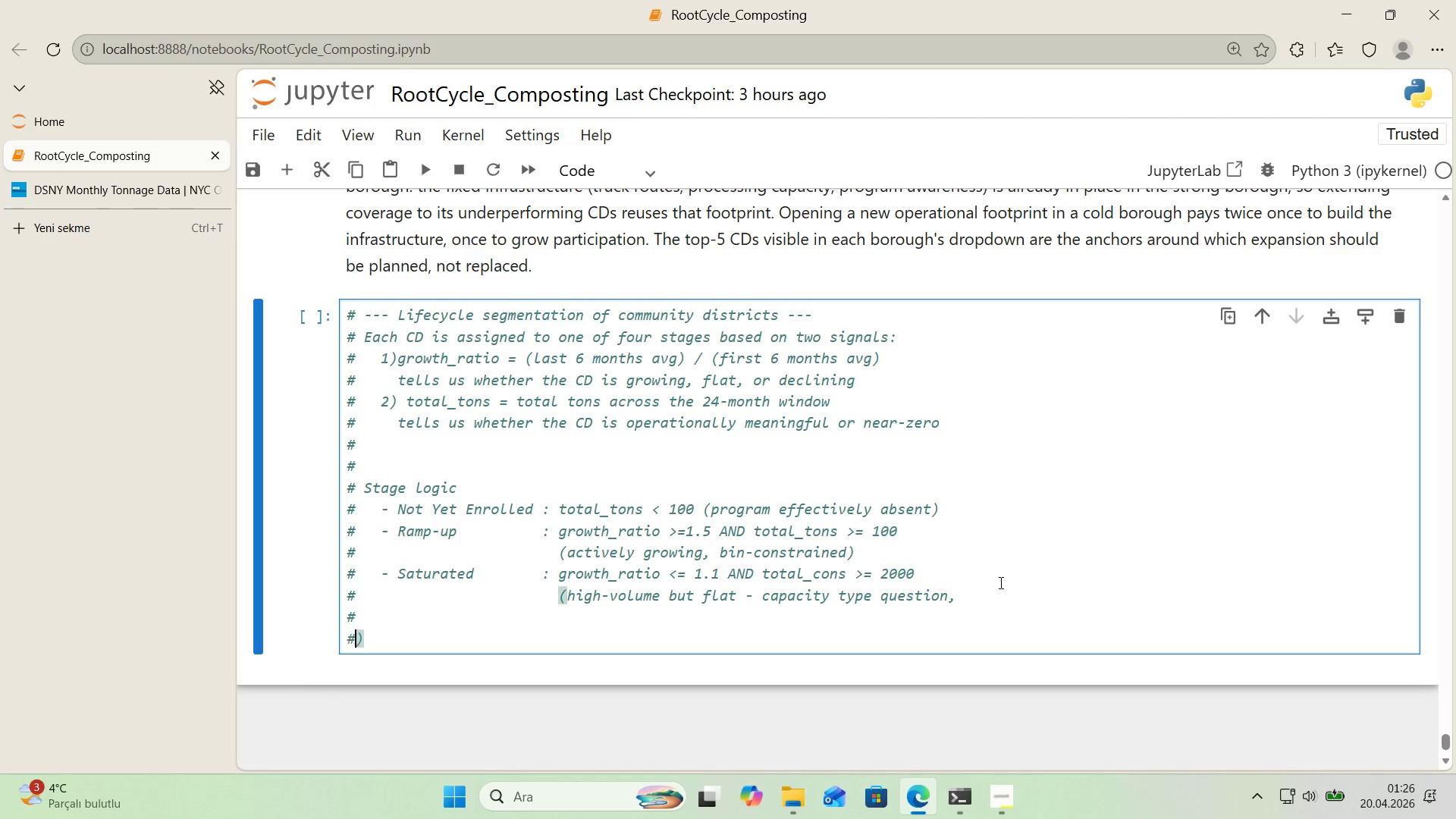 
key(Alt+Control+3)
 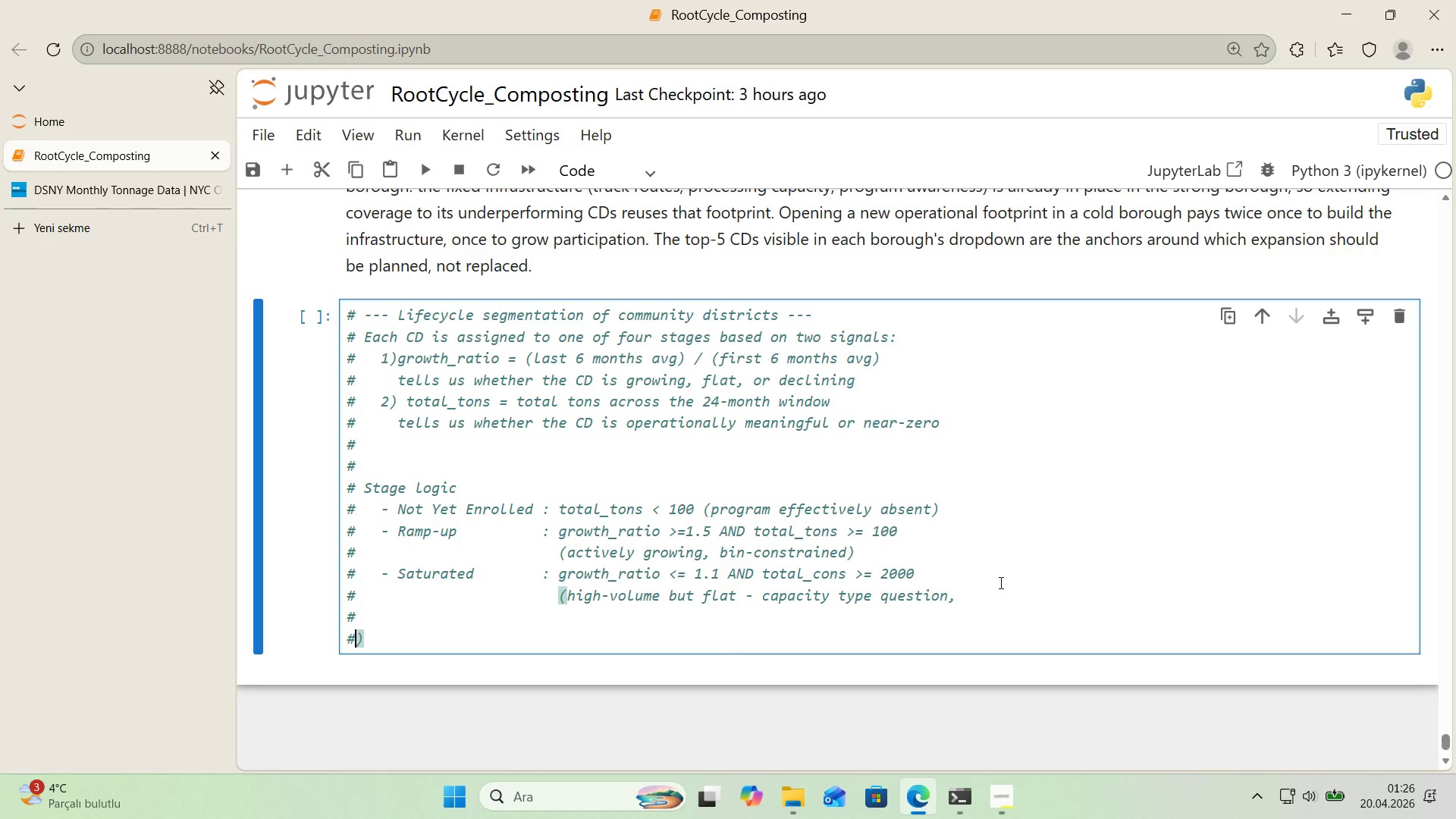 
key(Enter)
 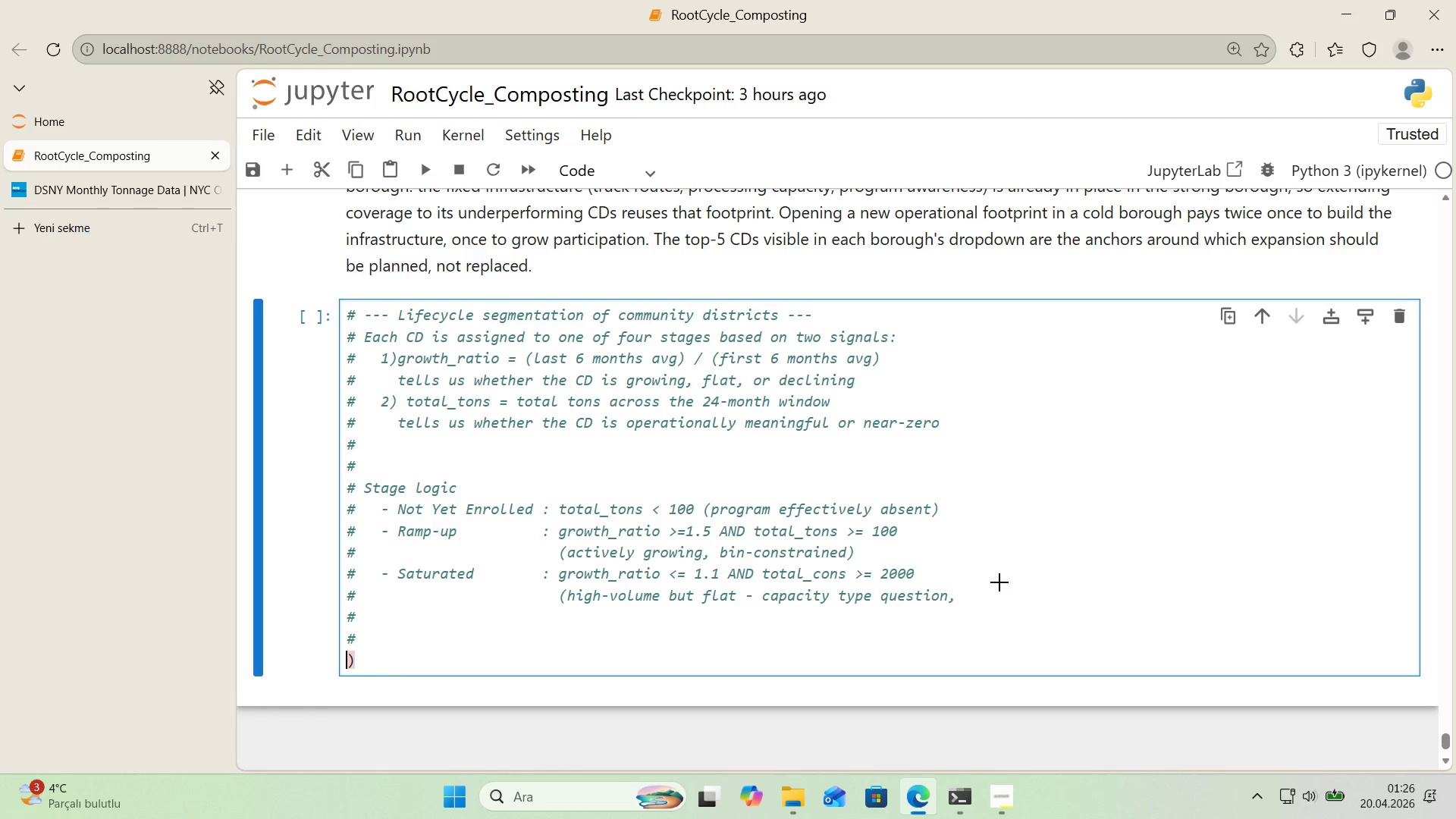 
key(Alt+Control+AltRight)
 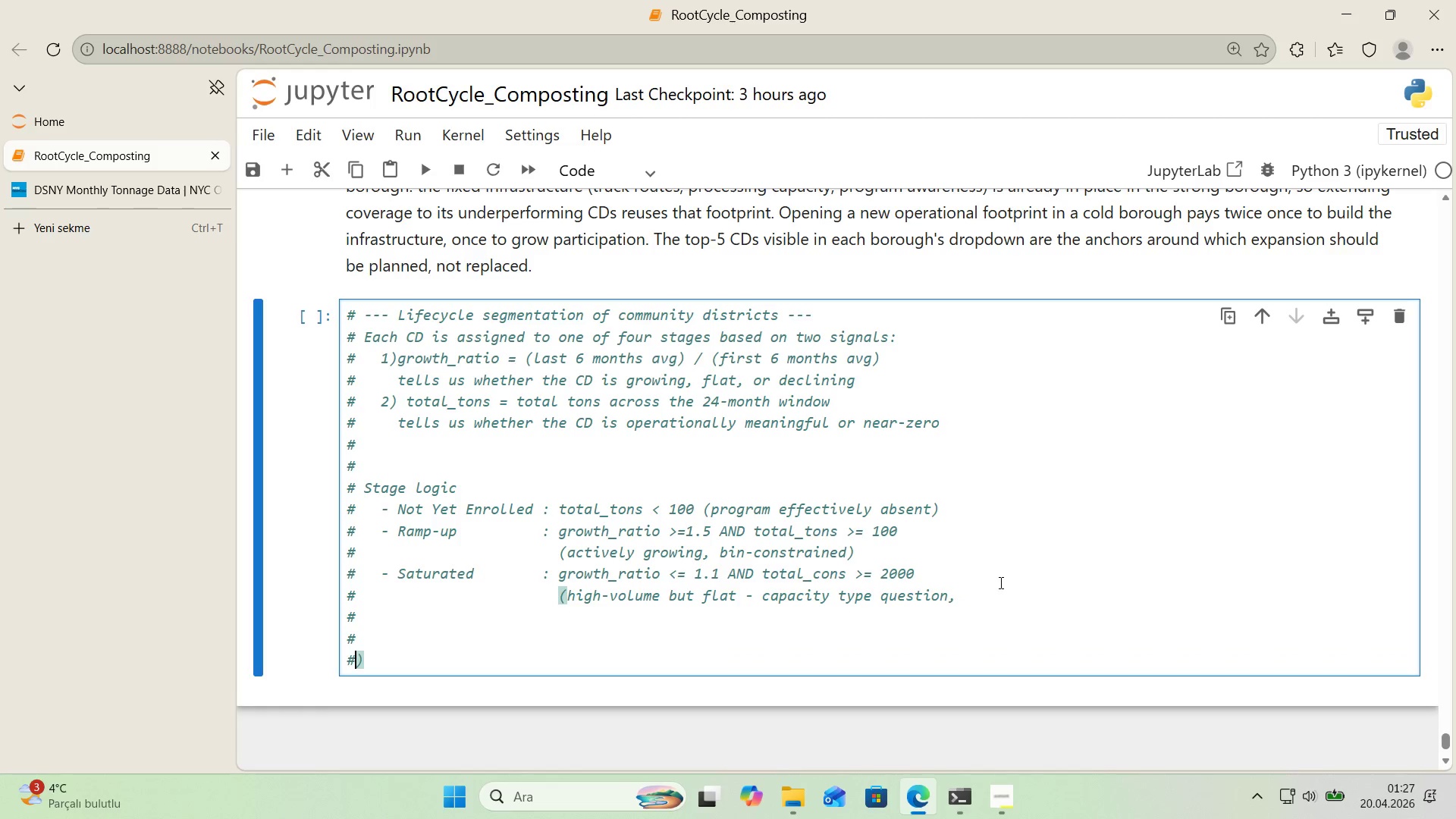 
key(Control+ControlLeft)
 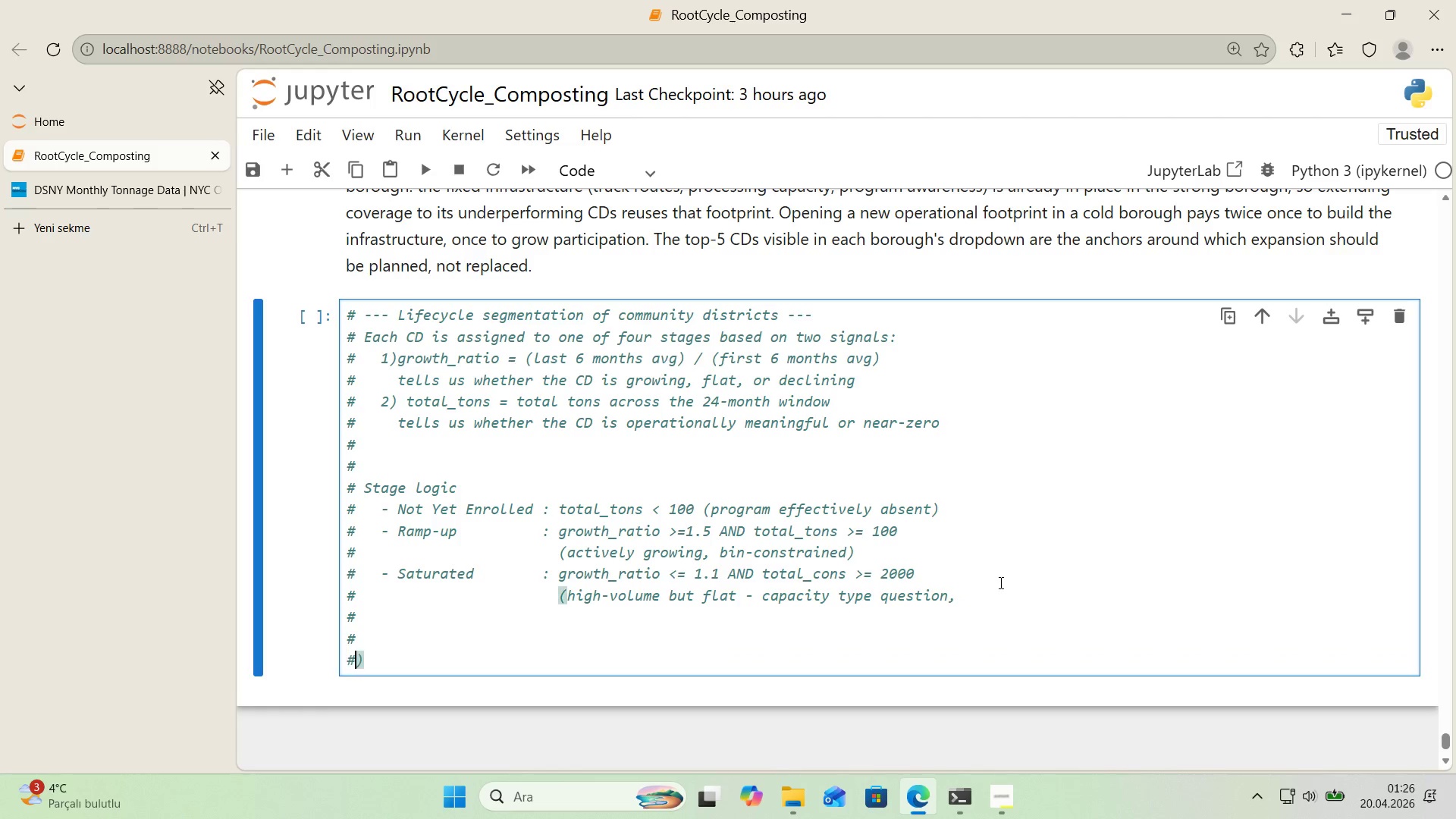 
key(Alt+Control+3)
 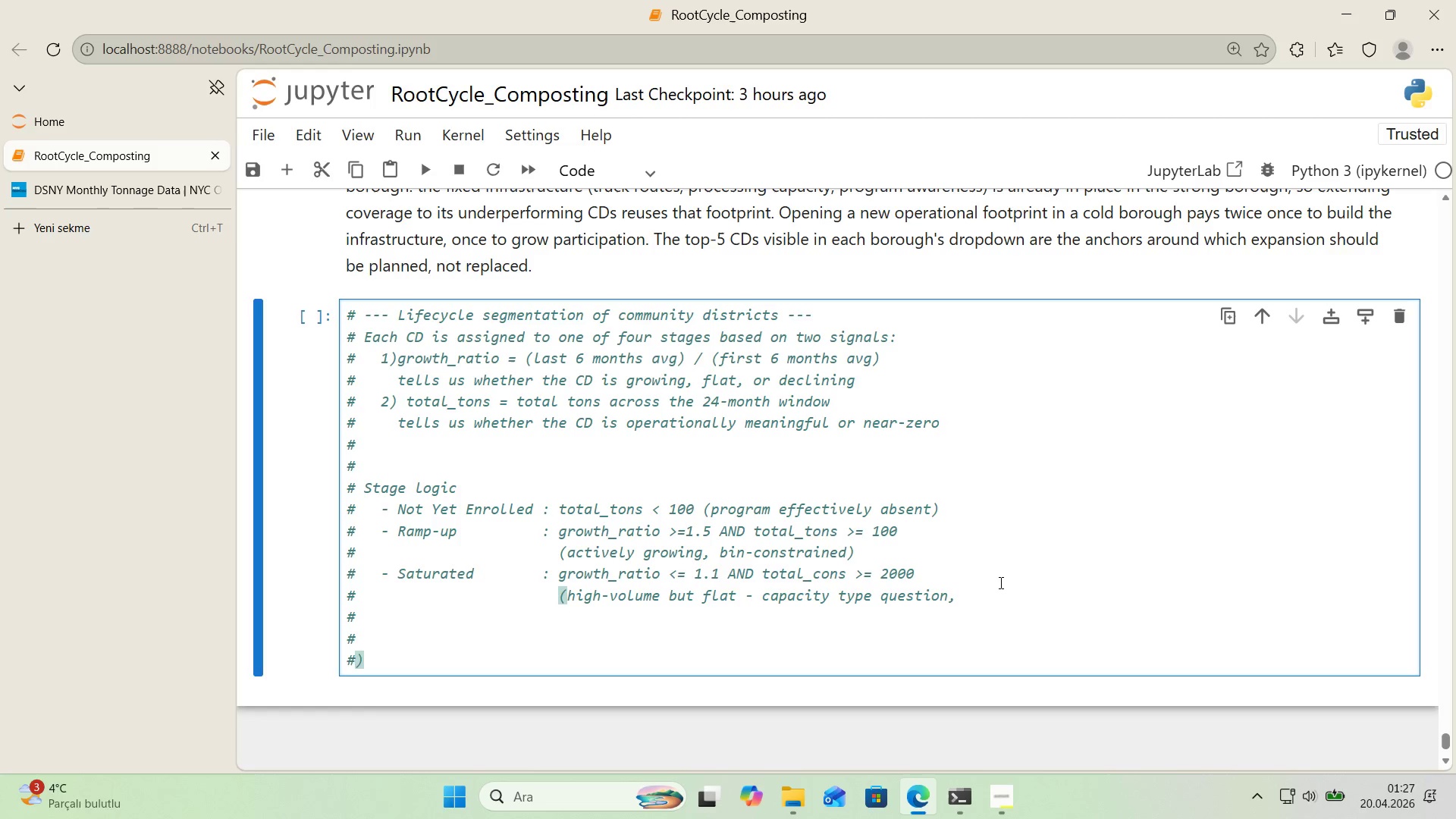 
key(ArrowUp)
 